 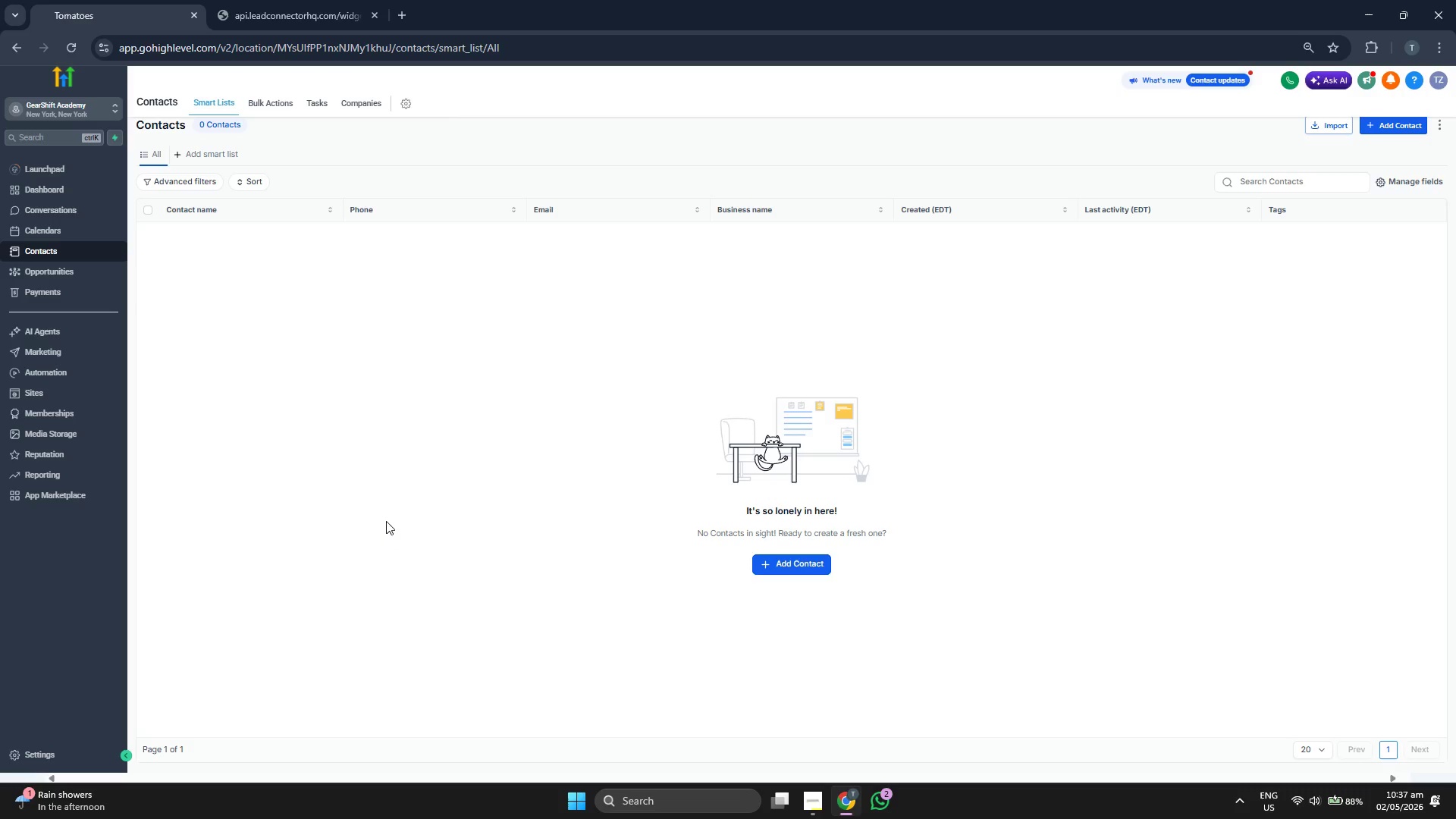 
scroll: coordinate [594, 542], scroll_direction: up, amount: 3.0
 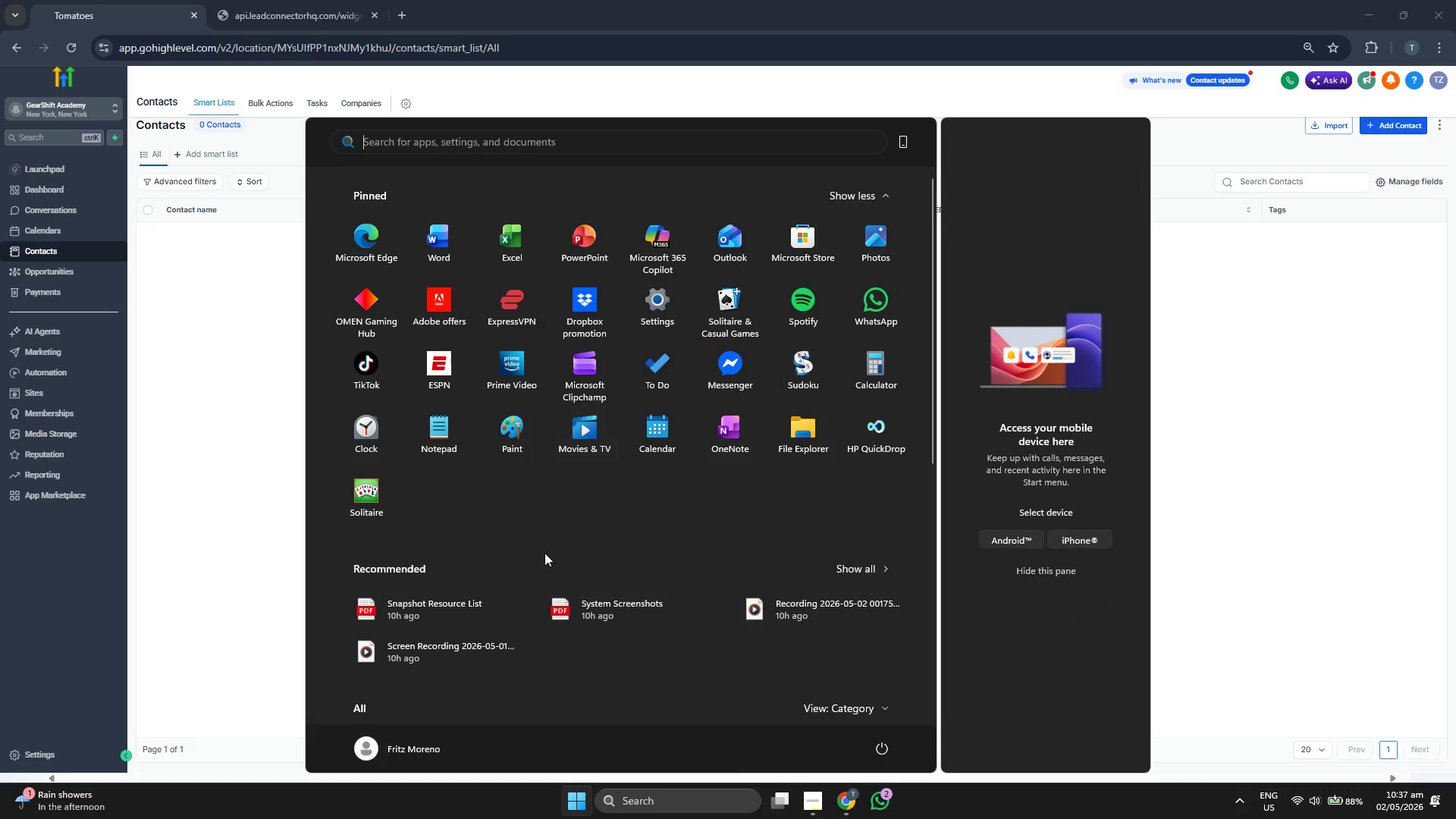 
left_click([790, 432])
 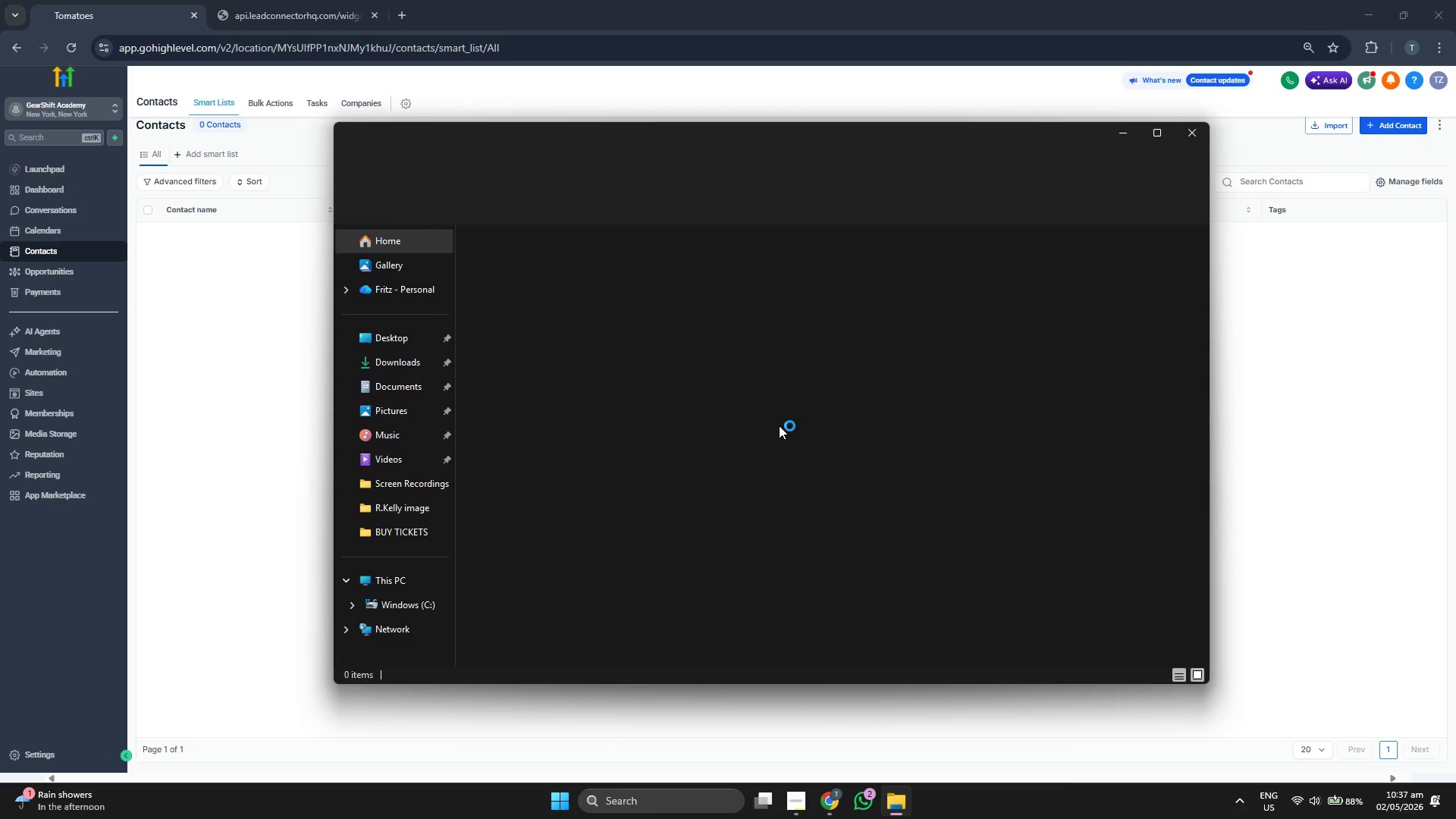 
left_click([418, 363])
 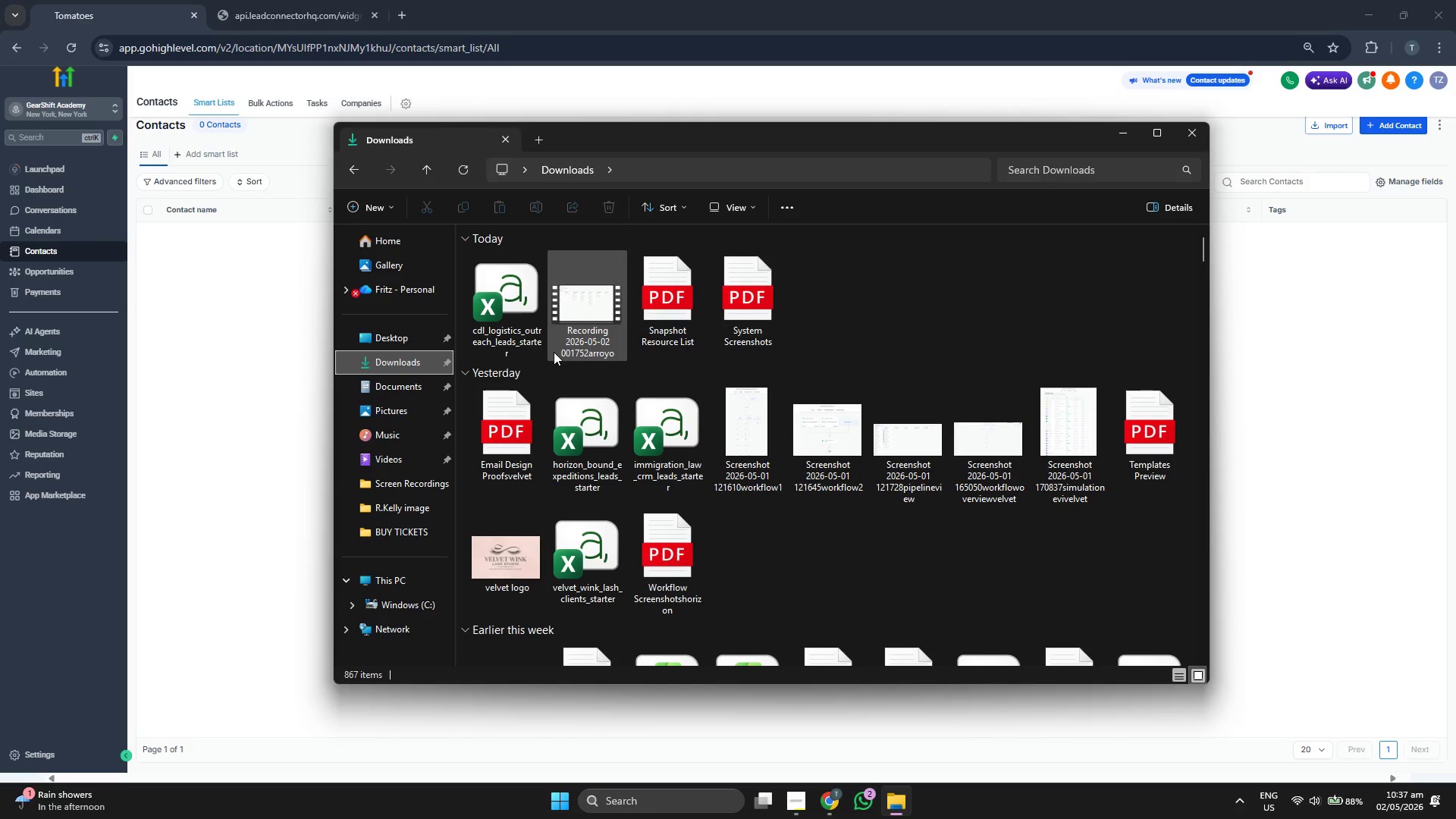 
double_click([516, 290])
 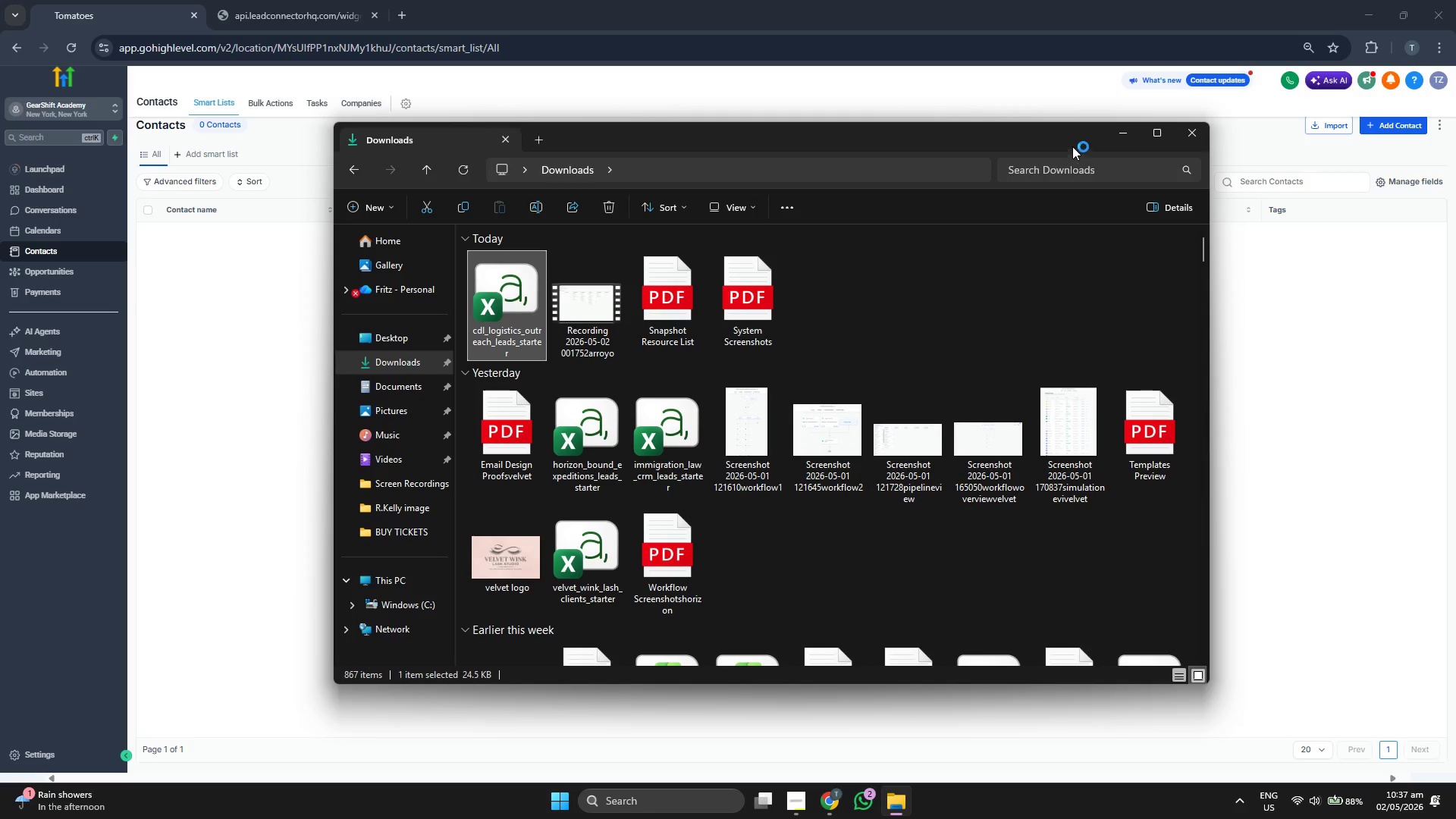 
left_click([1120, 130])
 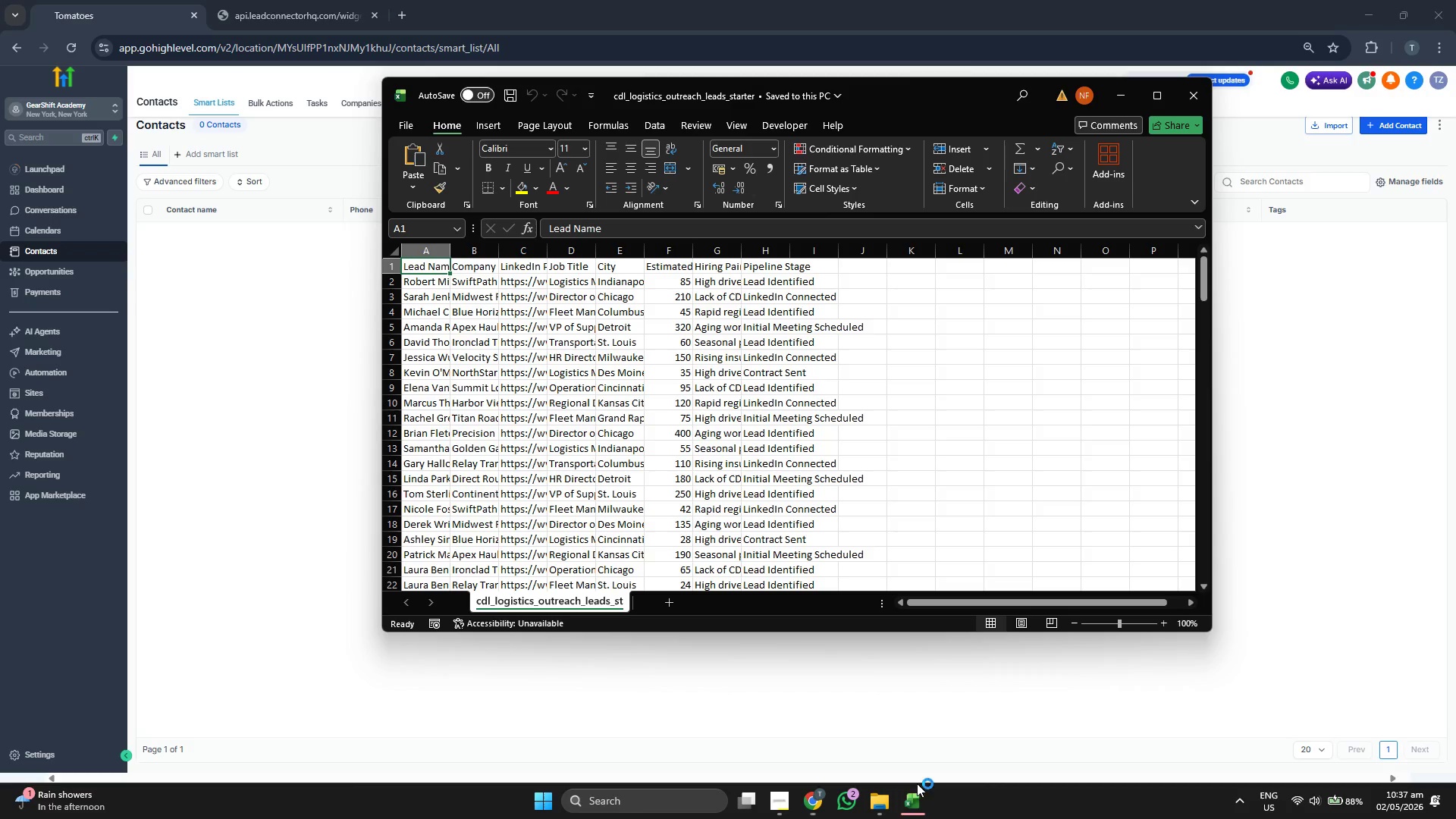 
wait(7.61)
 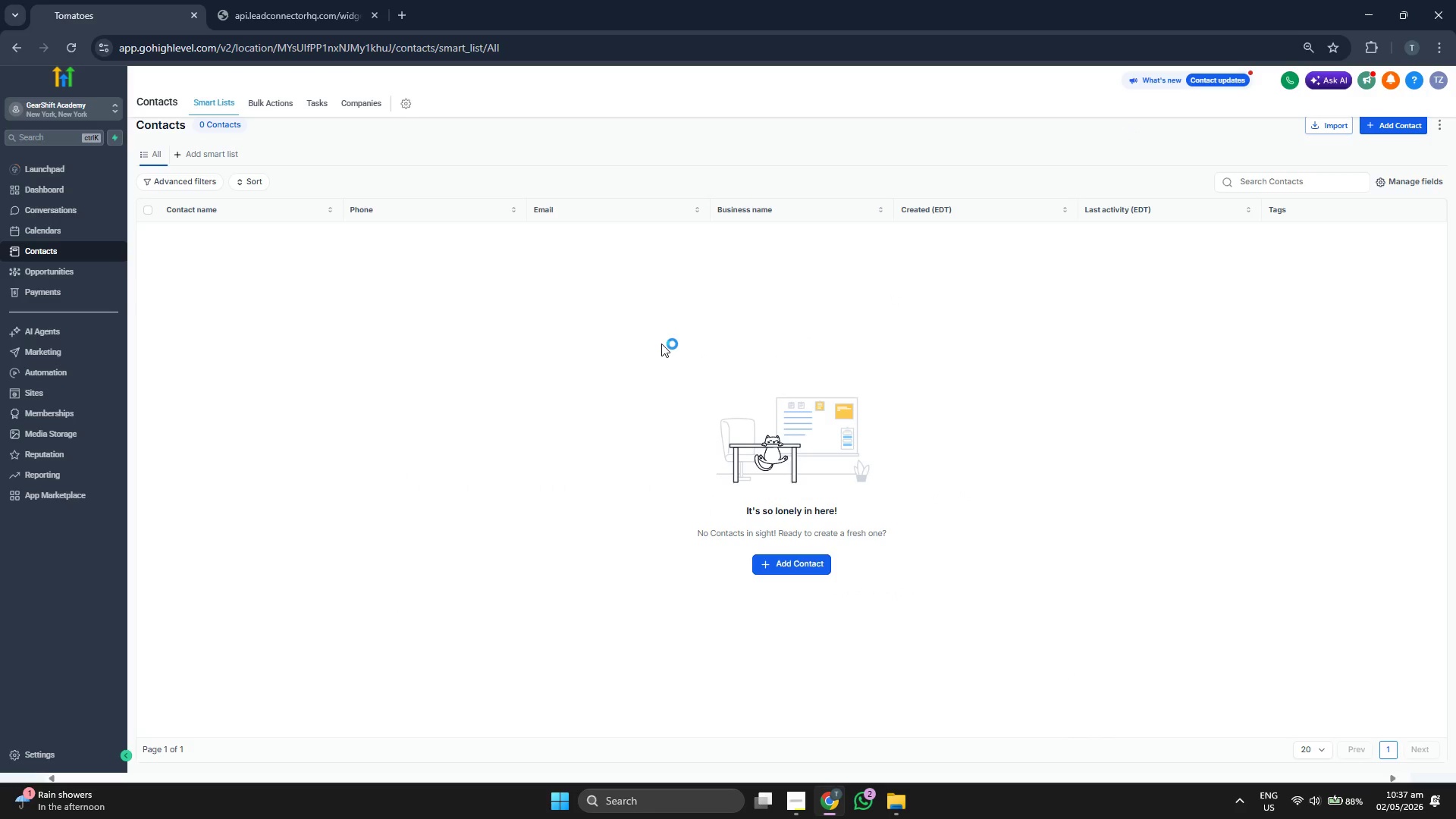 
left_click_drag(start_coordinate=[743, 253], to_coordinate=[759, 256])
 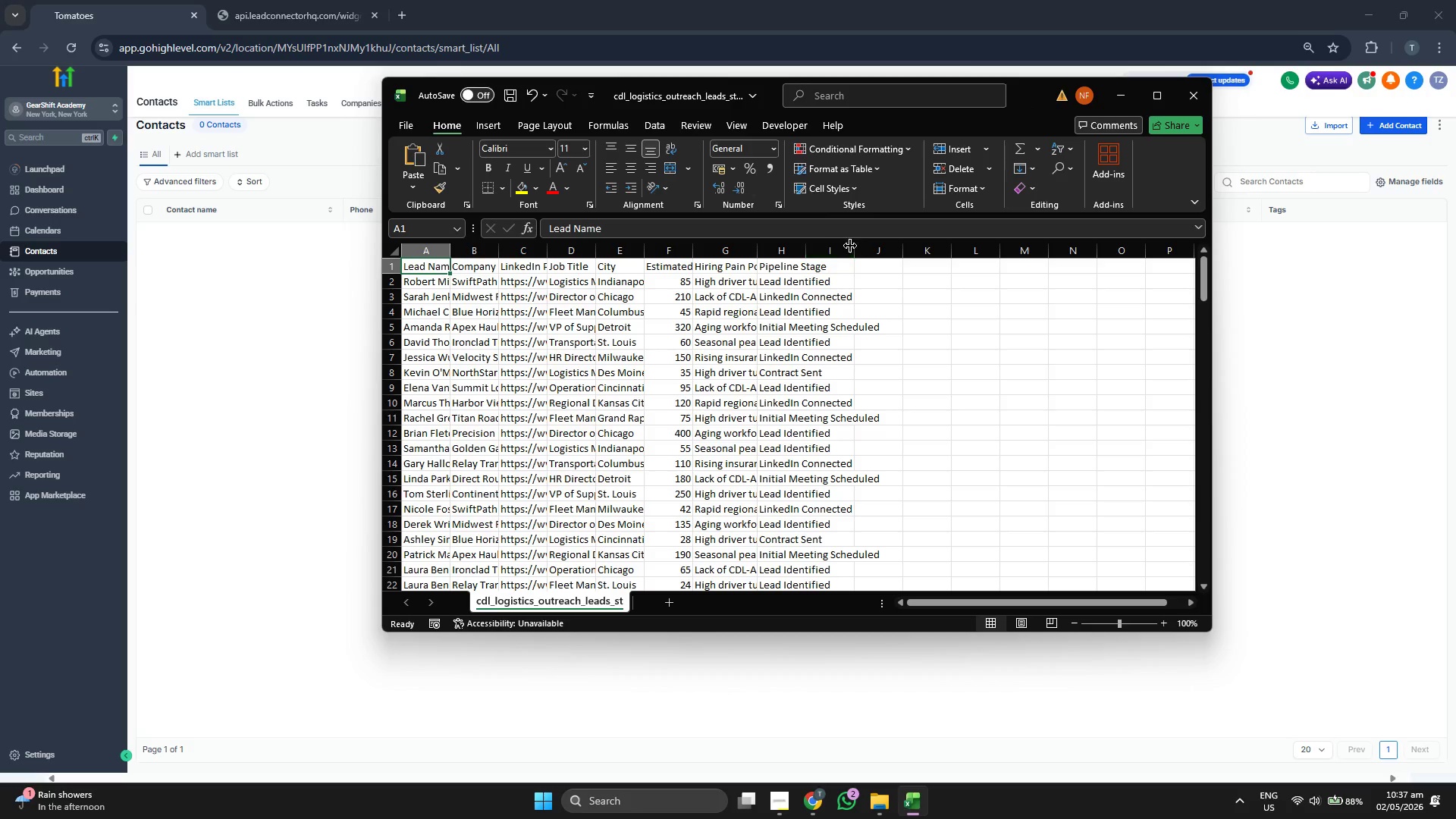 
left_click_drag(start_coordinate=[852, 246], to_coordinate=[905, 249])
 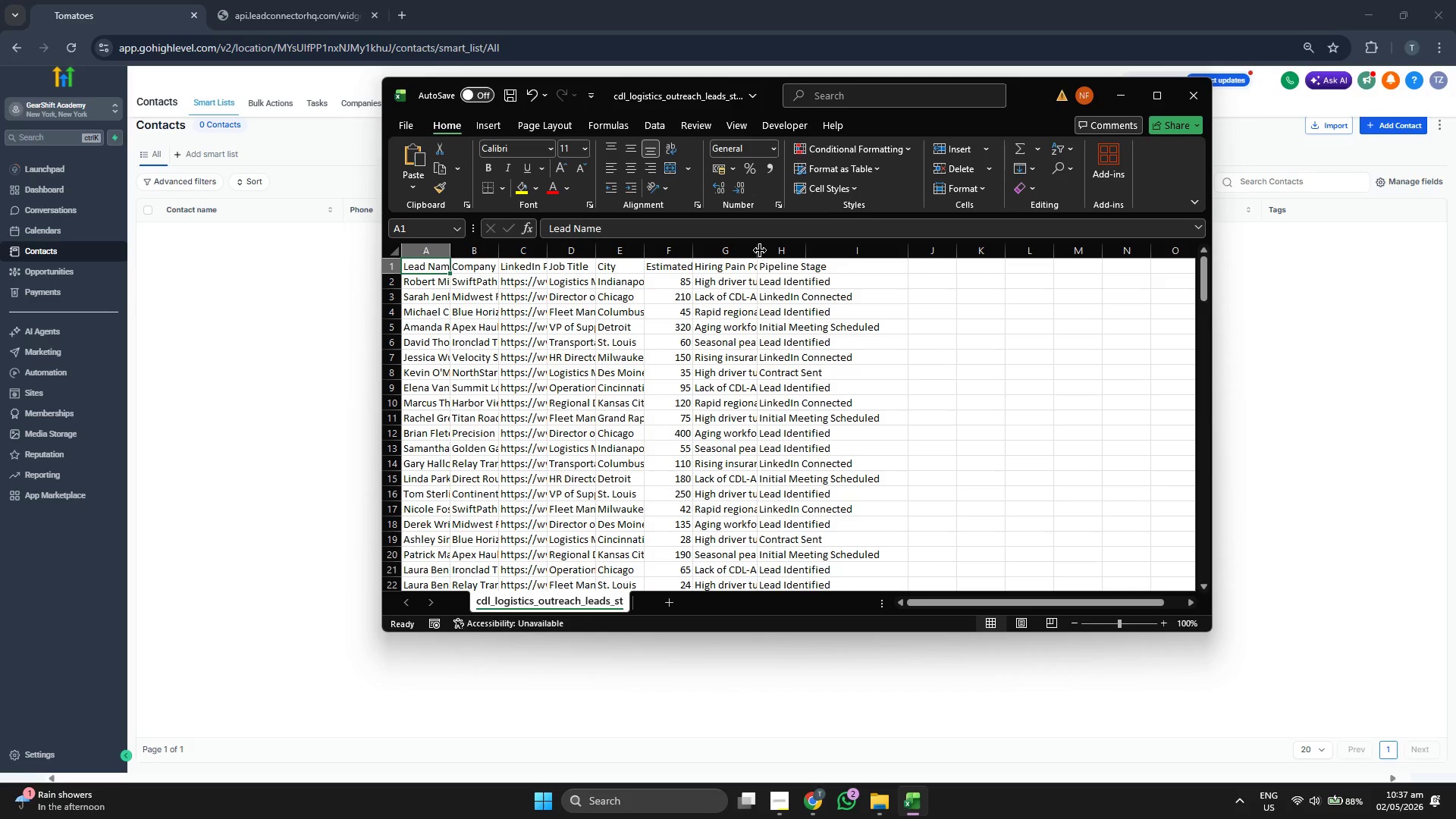 
left_click_drag(start_coordinate=[758, 251], to_coordinate=[783, 252])
 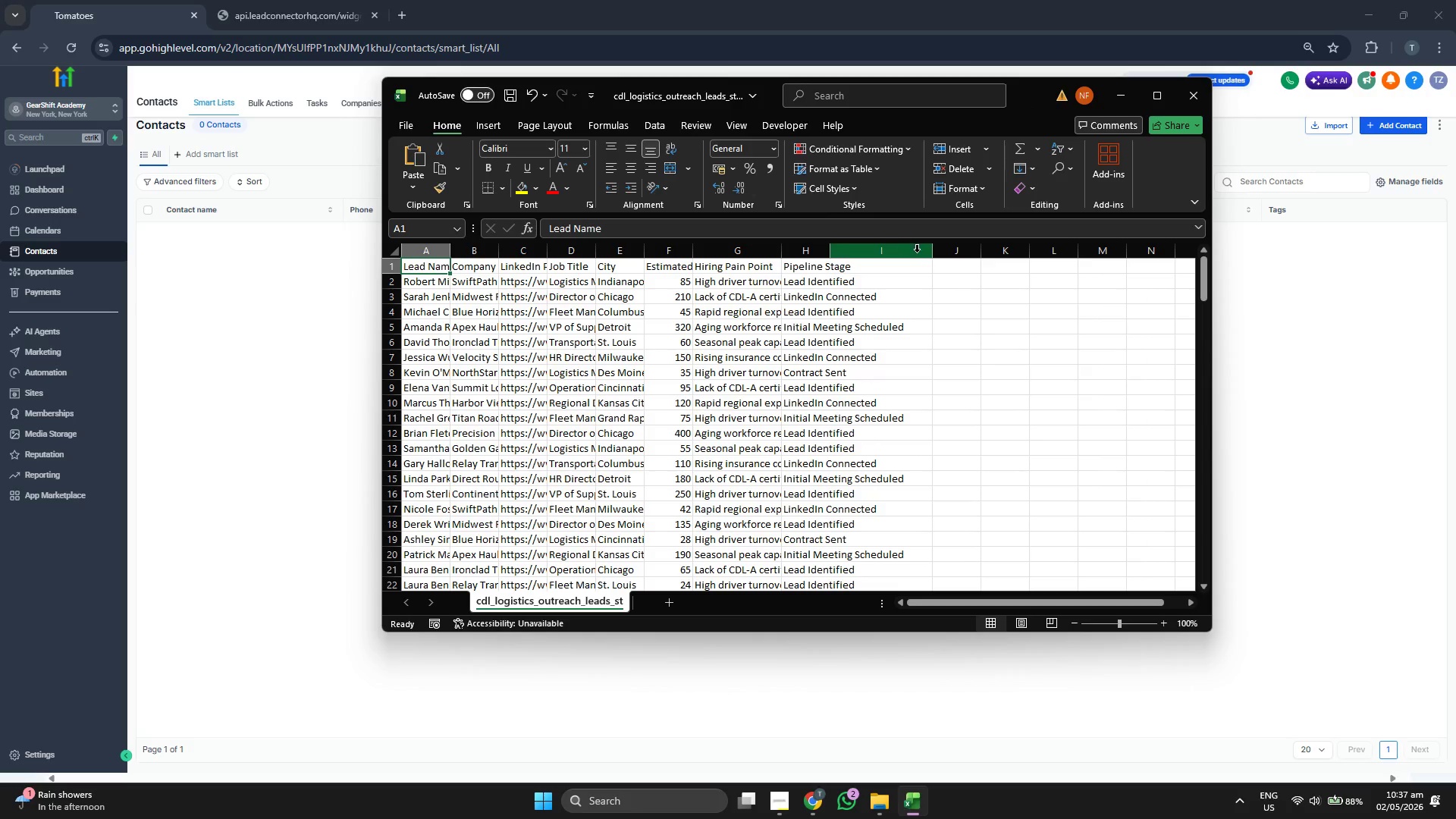 
left_click_drag(start_coordinate=[935, 251], to_coordinate=[931, 251])
 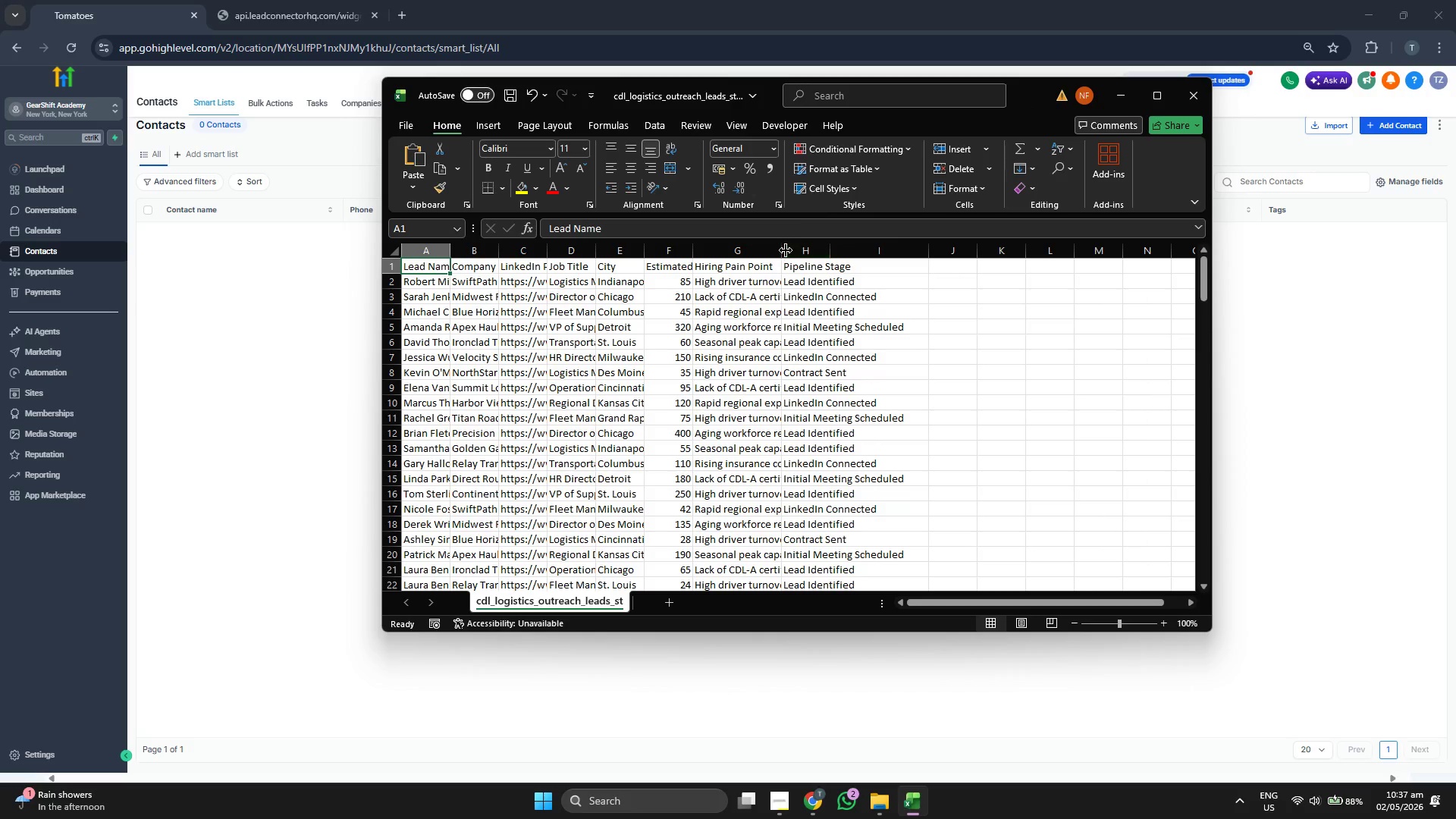 
left_click_drag(start_coordinate=[784, 251], to_coordinate=[829, 253])
 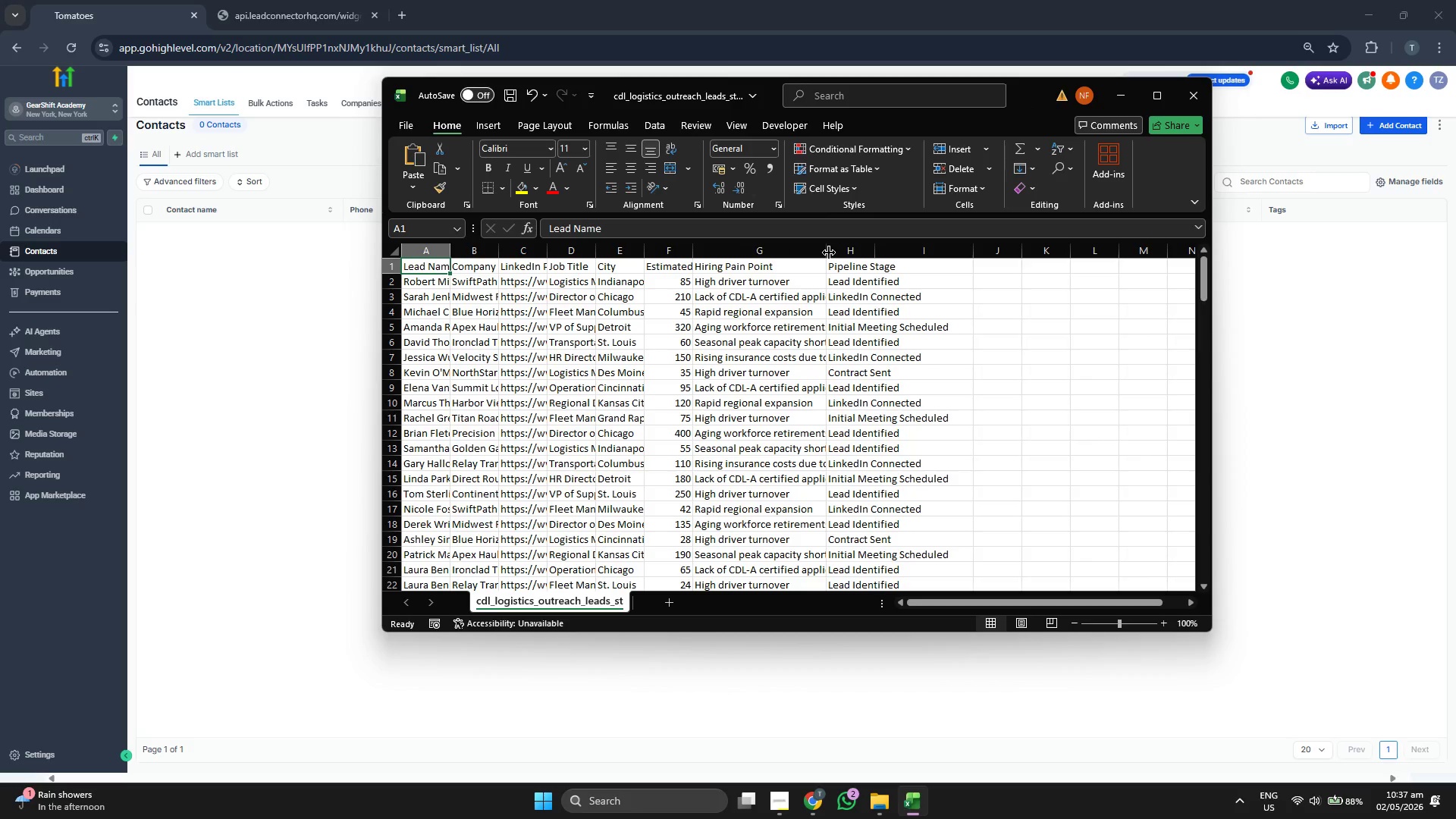 
left_click_drag(start_coordinate=[829, 253], to_coordinate=[844, 253])
 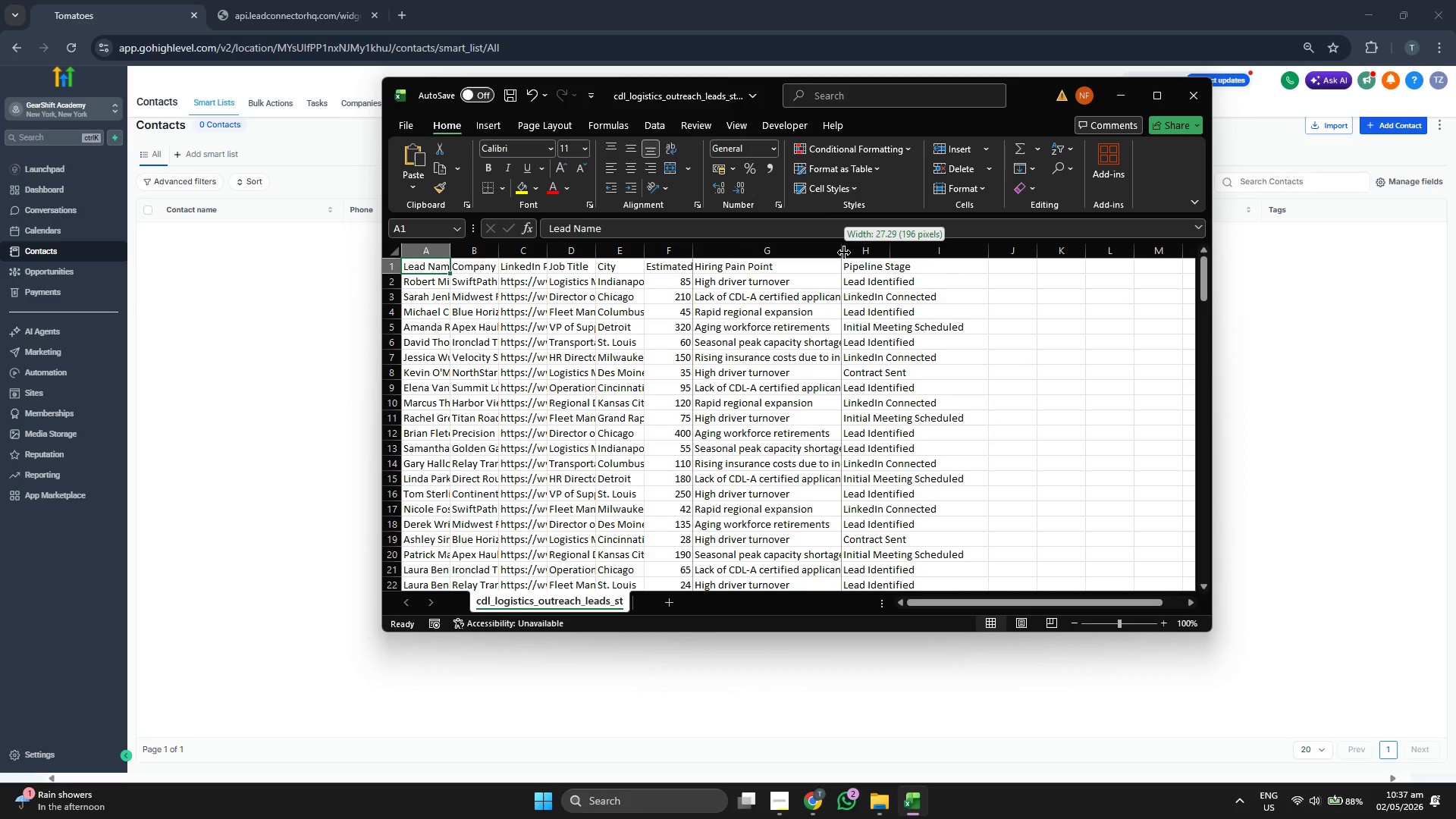 
left_click_drag(start_coordinate=[844, 253], to_coordinate=[865, 253])
 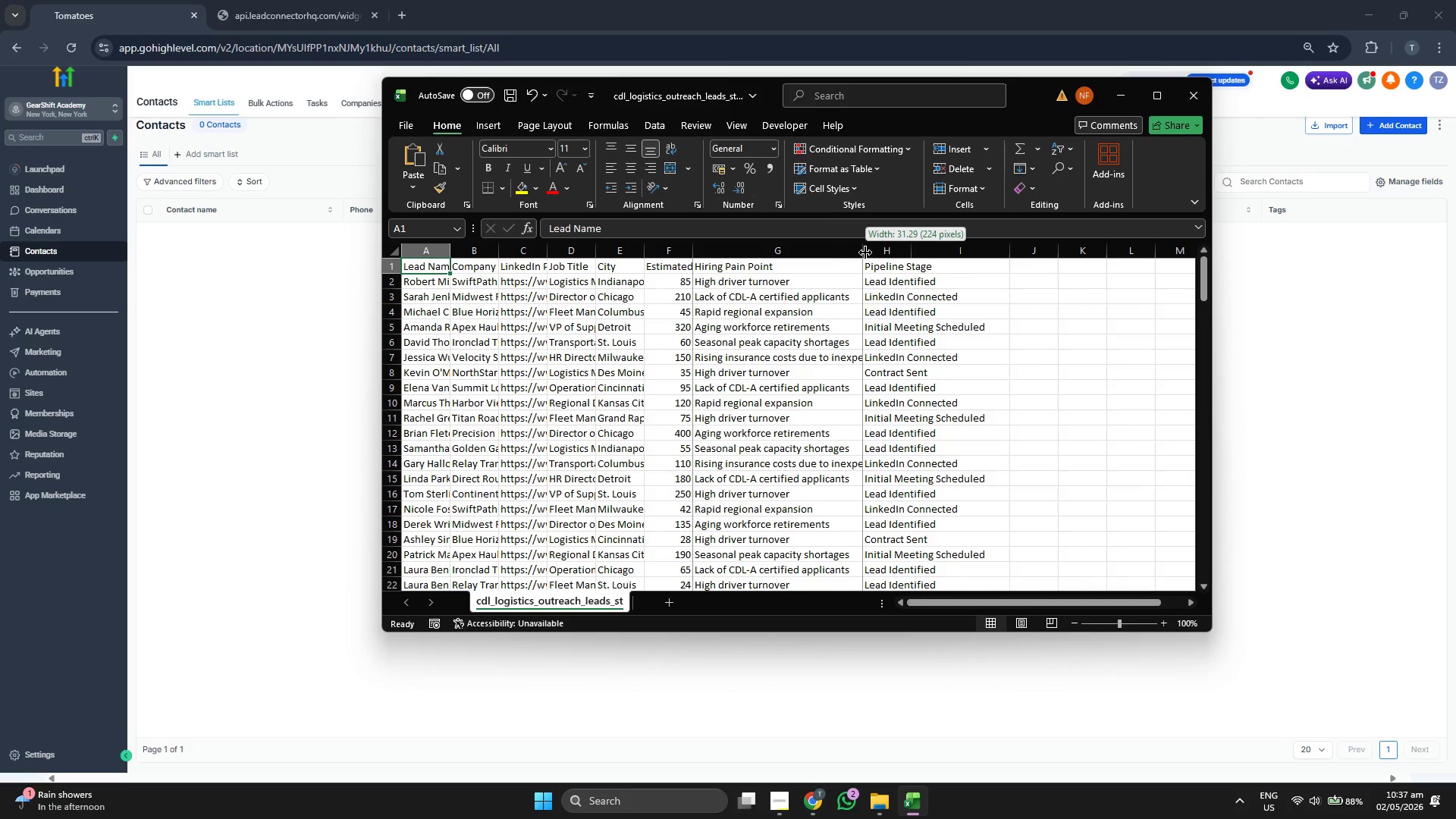 
left_click_drag(start_coordinate=[865, 253], to_coordinate=[885, 253])
 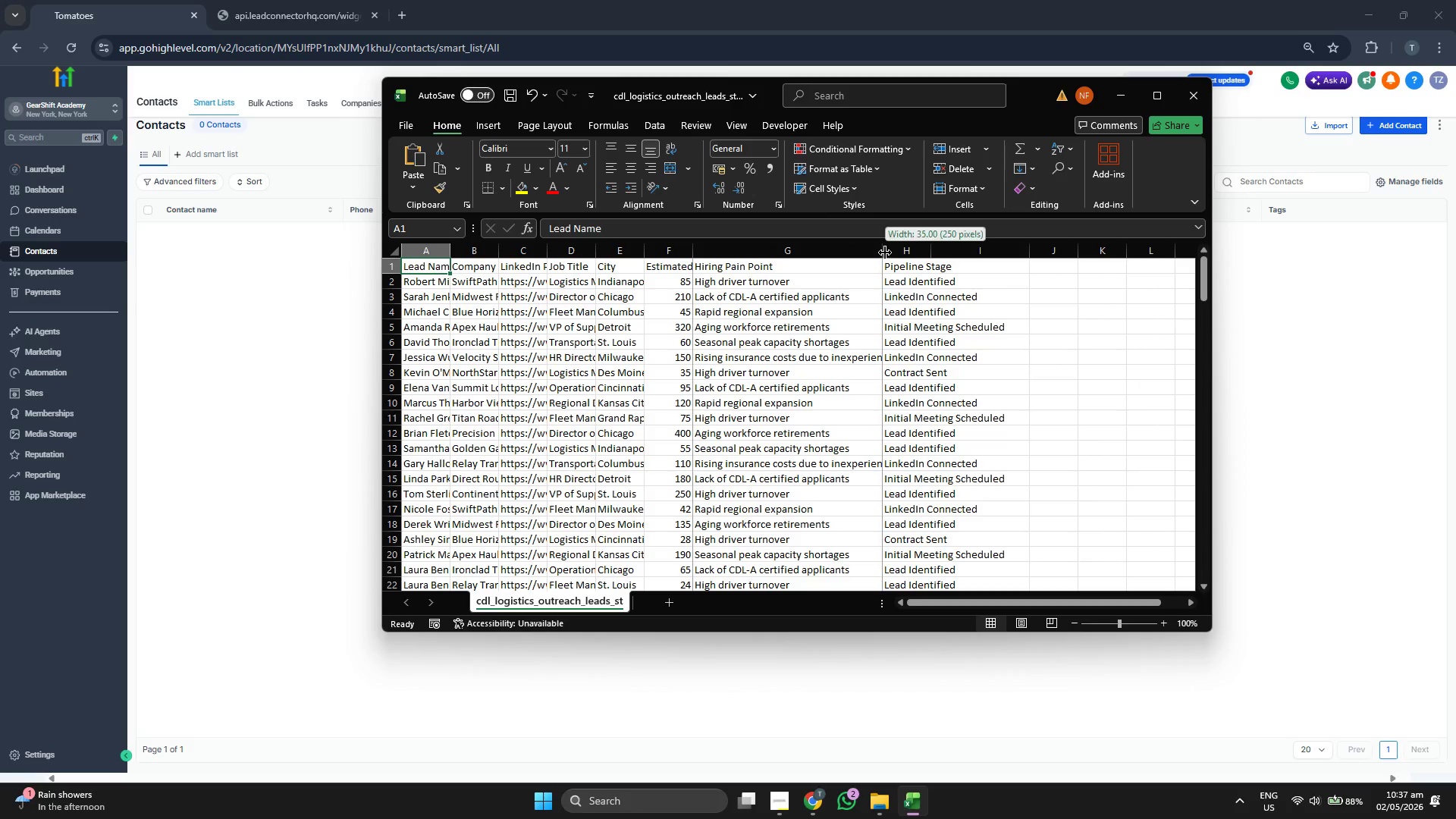 
left_click_drag(start_coordinate=[885, 253], to_coordinate=[900, 253])
 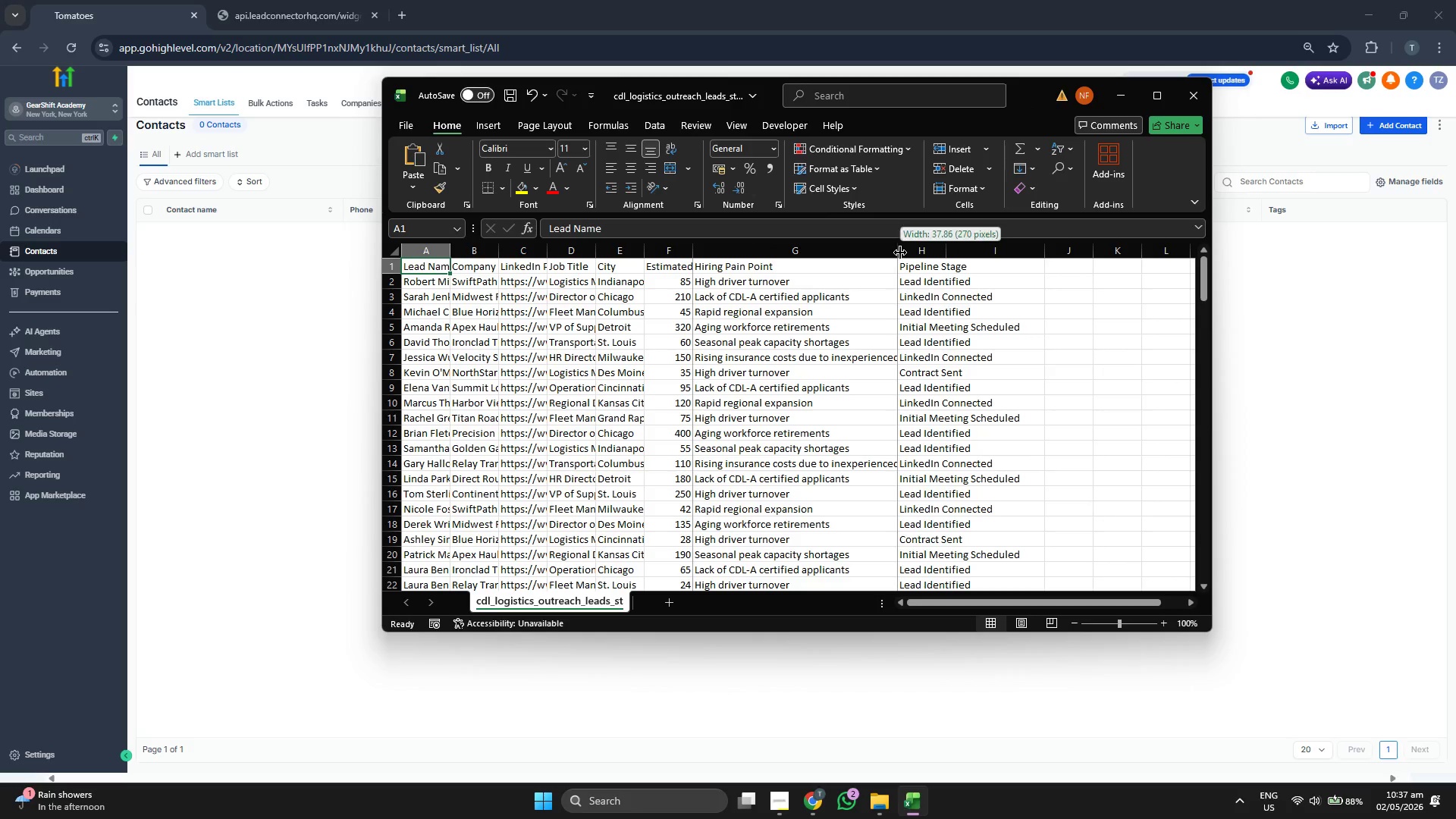 
left_click_drag(start_coordinate=[900, 253], to_coordinate=[917, 253])
 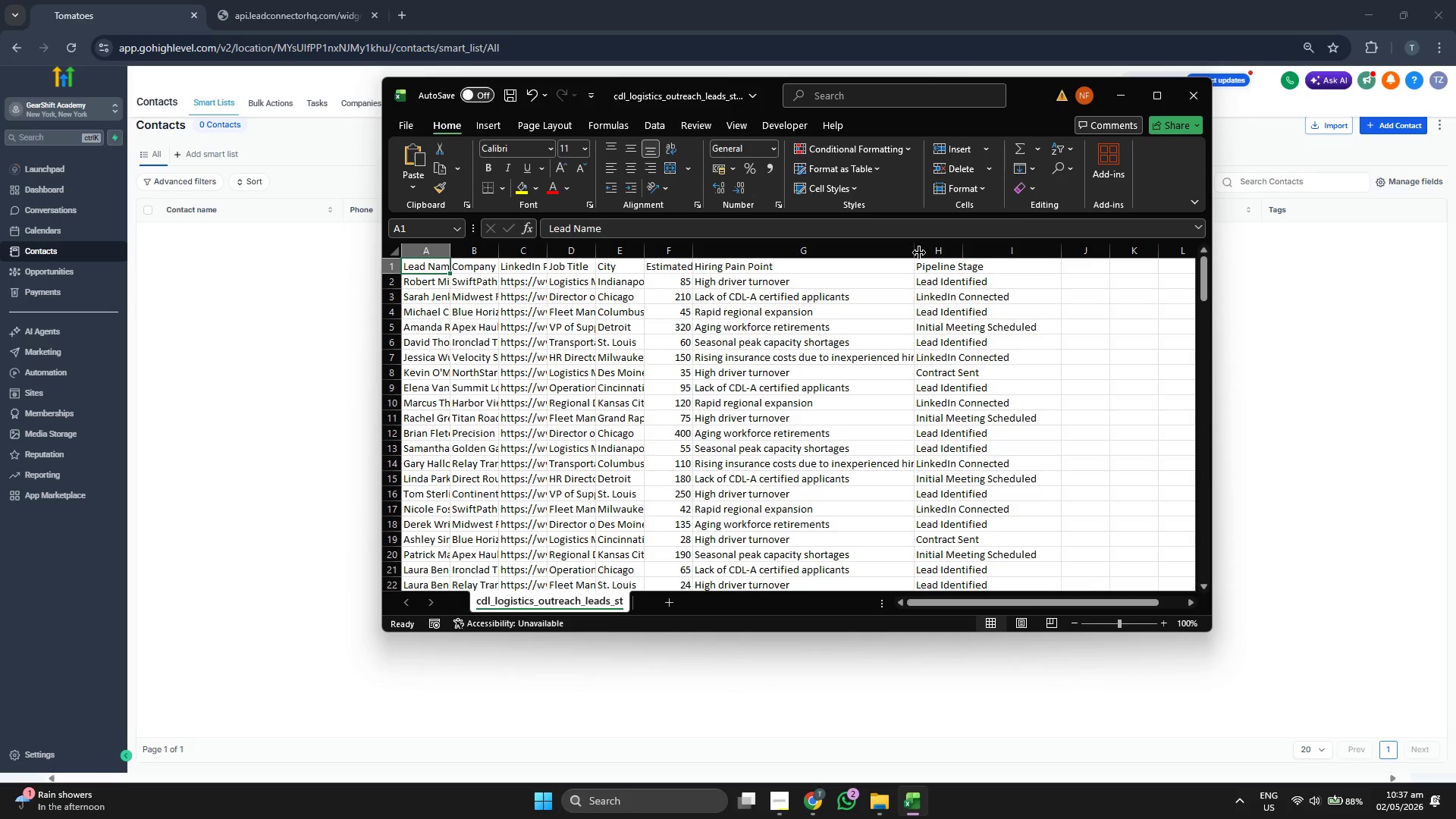 
left_click_drag(start_coordinate=[919, 253], to_coordinate=[931, 253])
 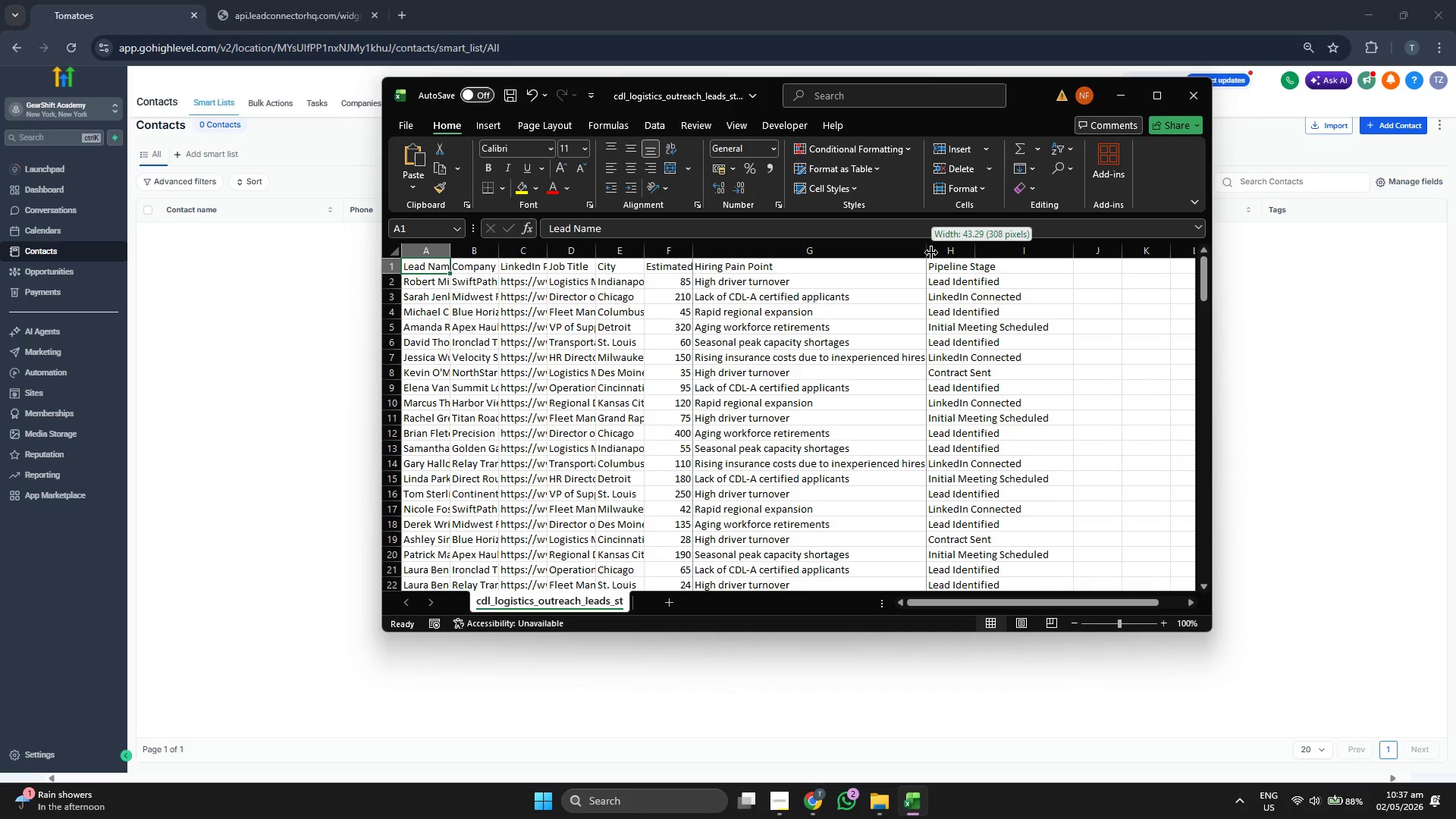 
left_click_drag(start_coordinate=[931, 253], to_coordinate=[949, 253])
 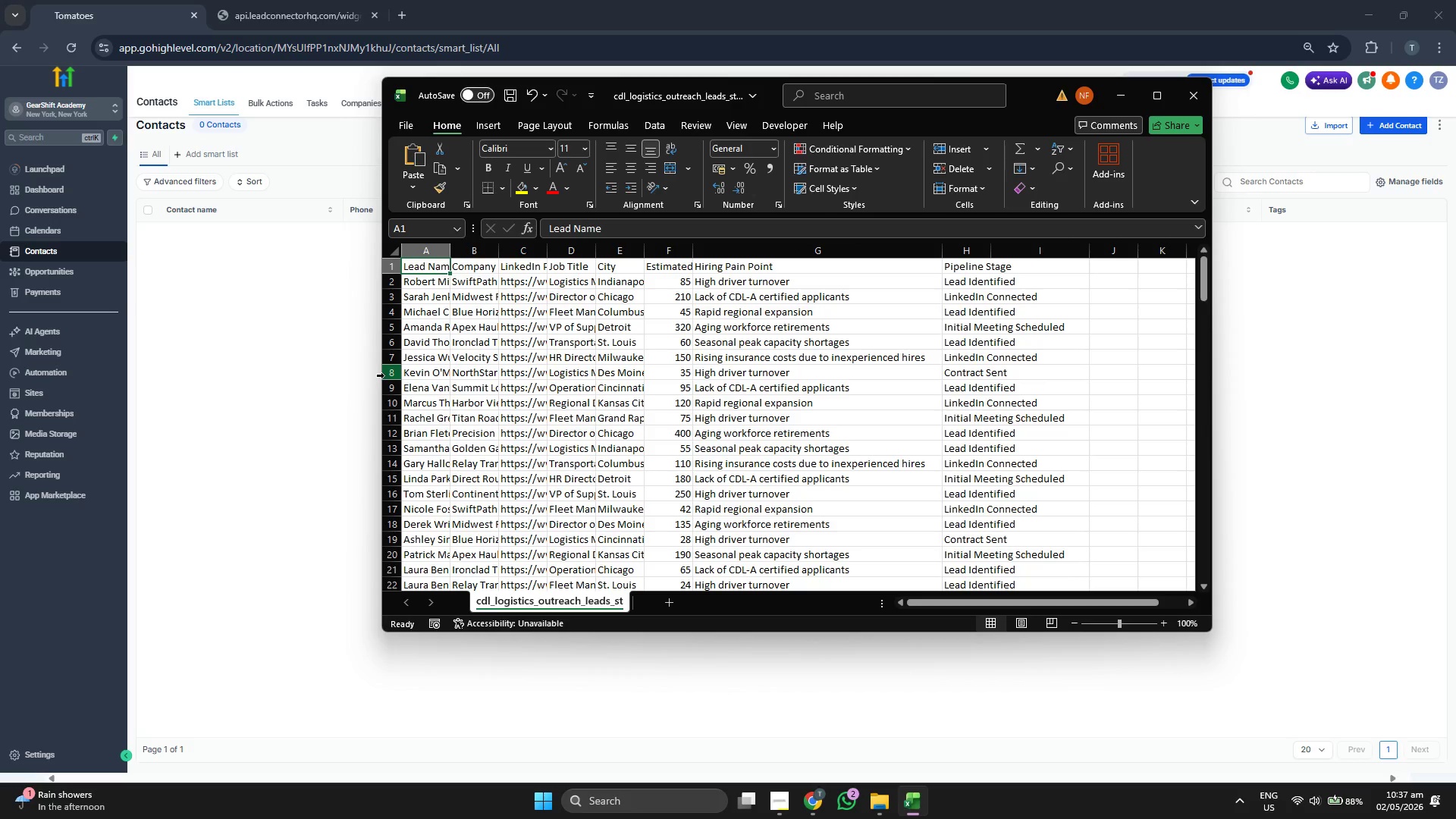 
left_click_drag(start_coordinate=[379, 375], to_coordinate=[262, 375])
 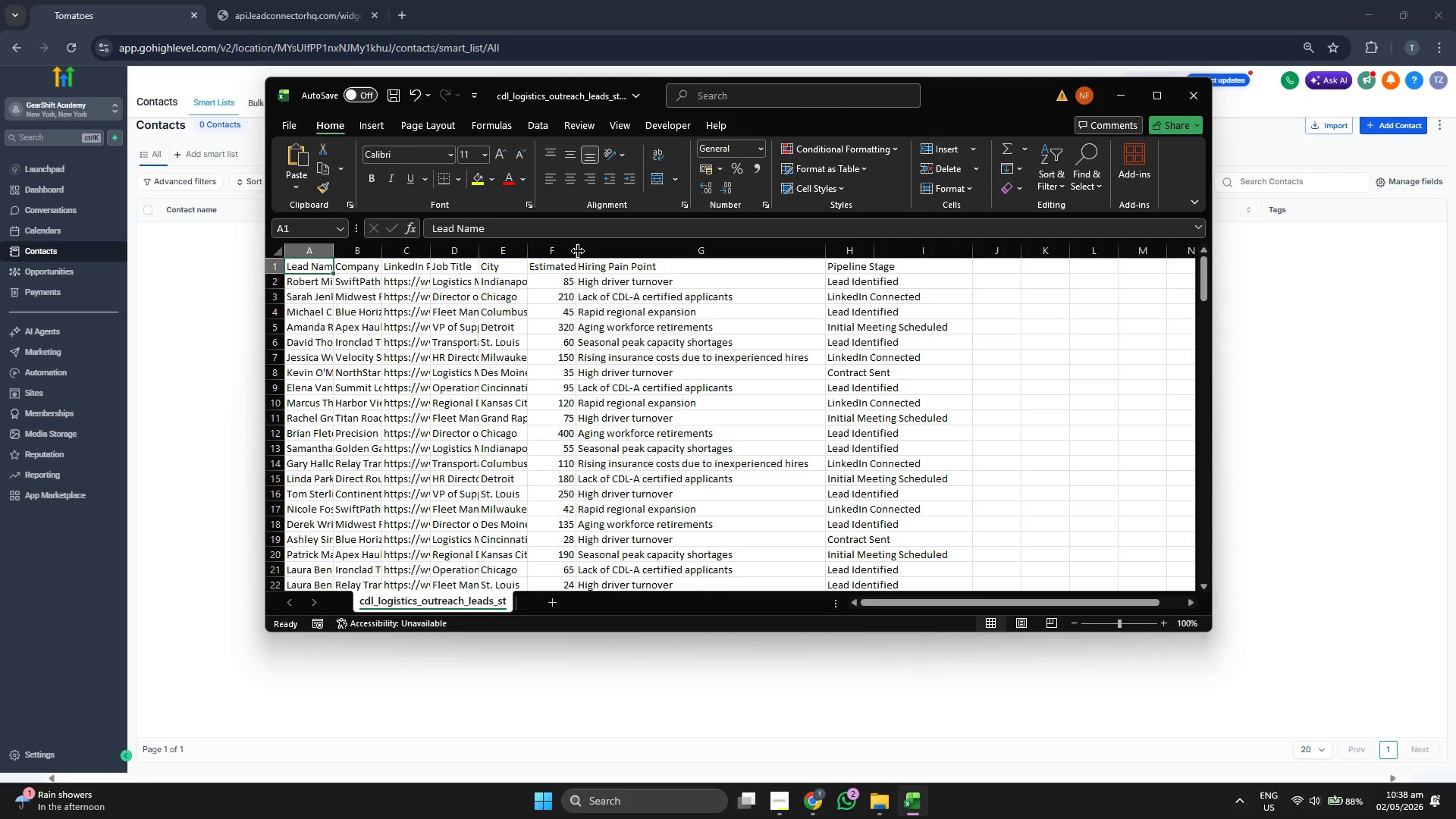 
left_click_drag(start_coordinate=[578, 251], to_coordinate=[630, 252])
 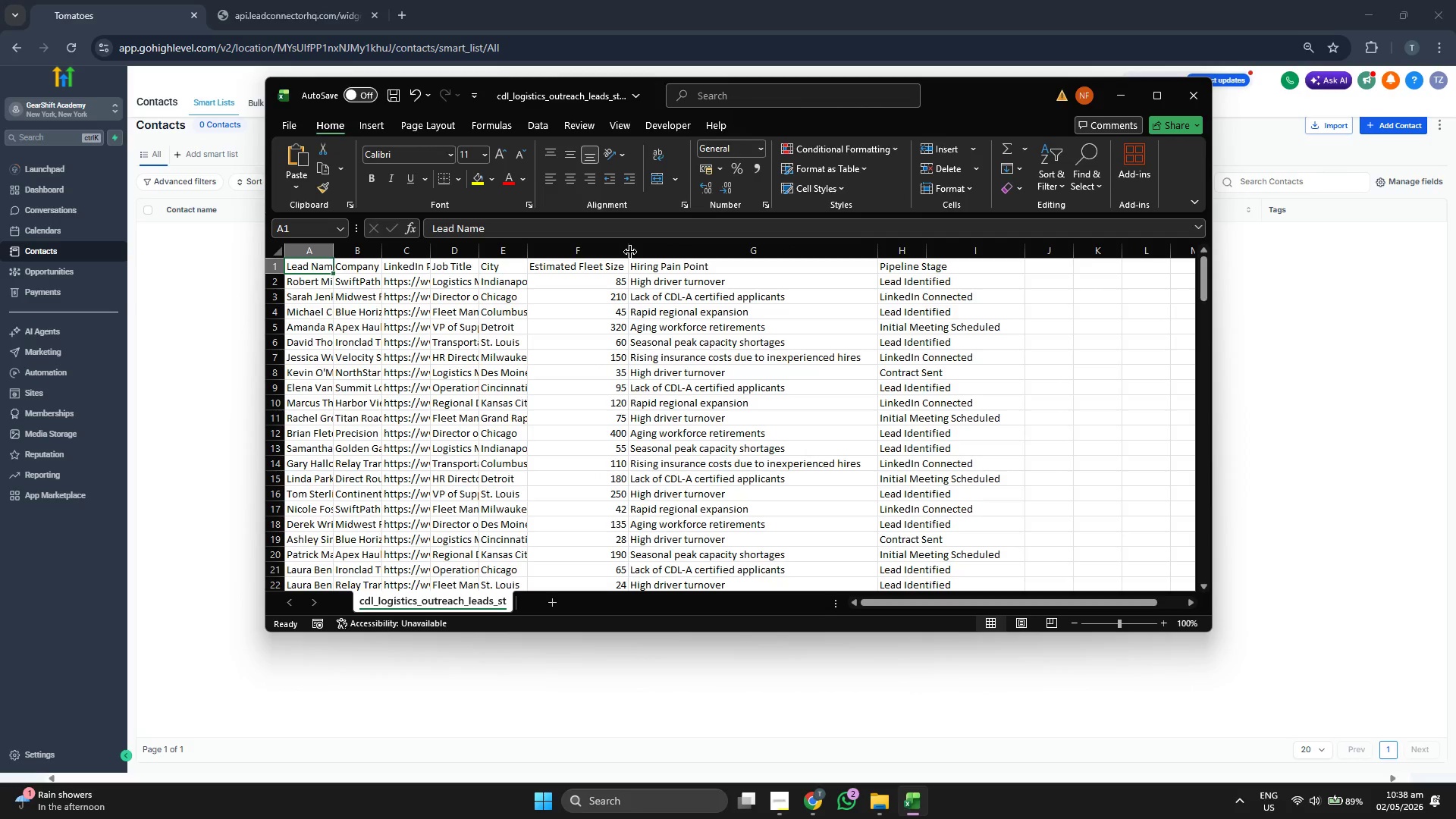 
left_click_drag(start_coordinate=[630, 252], to_coordinate=[648, 253])
 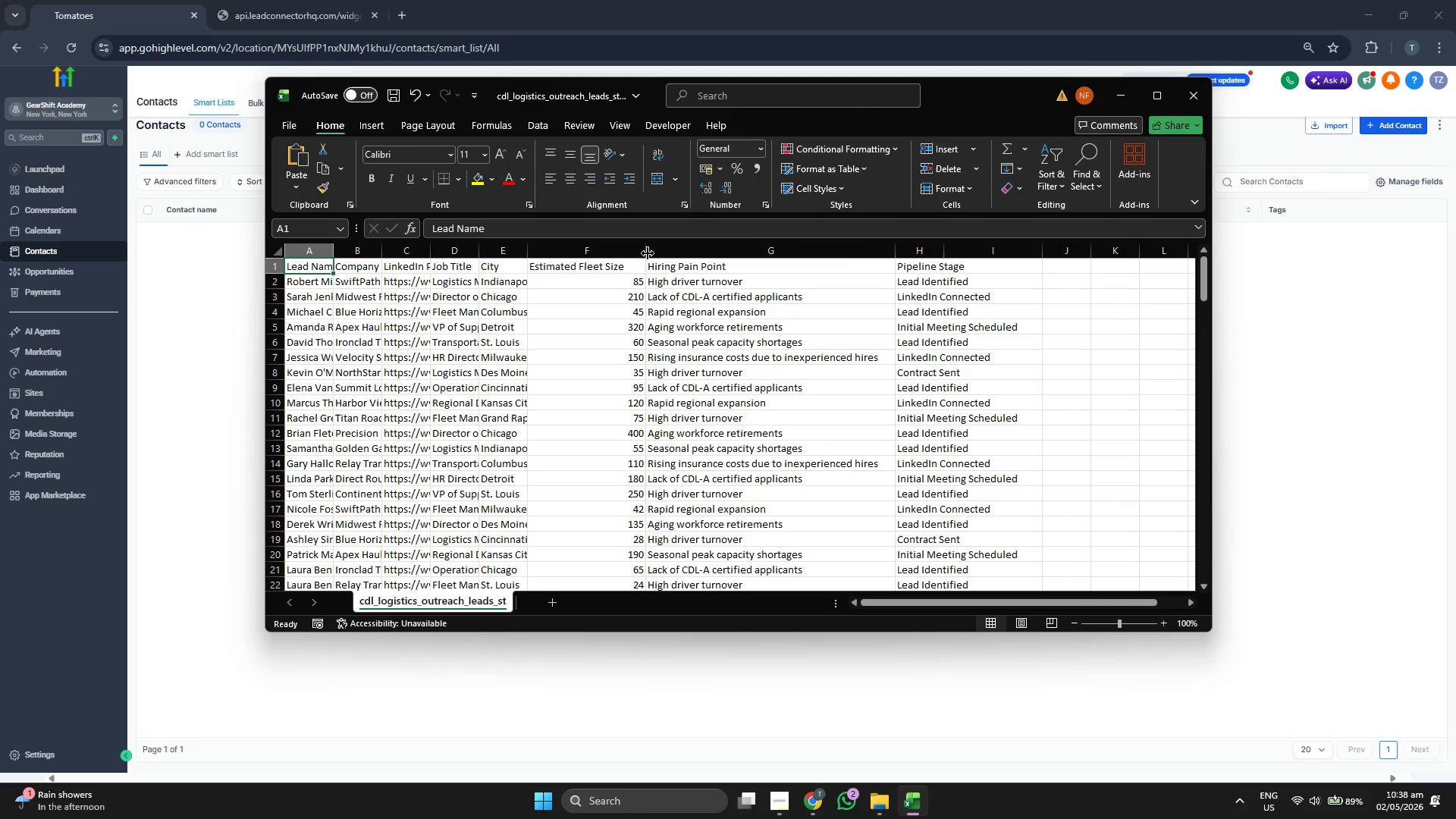 
left_click_drag(start_coordinate=[648, 253], to_coordinate=[633, 255])
 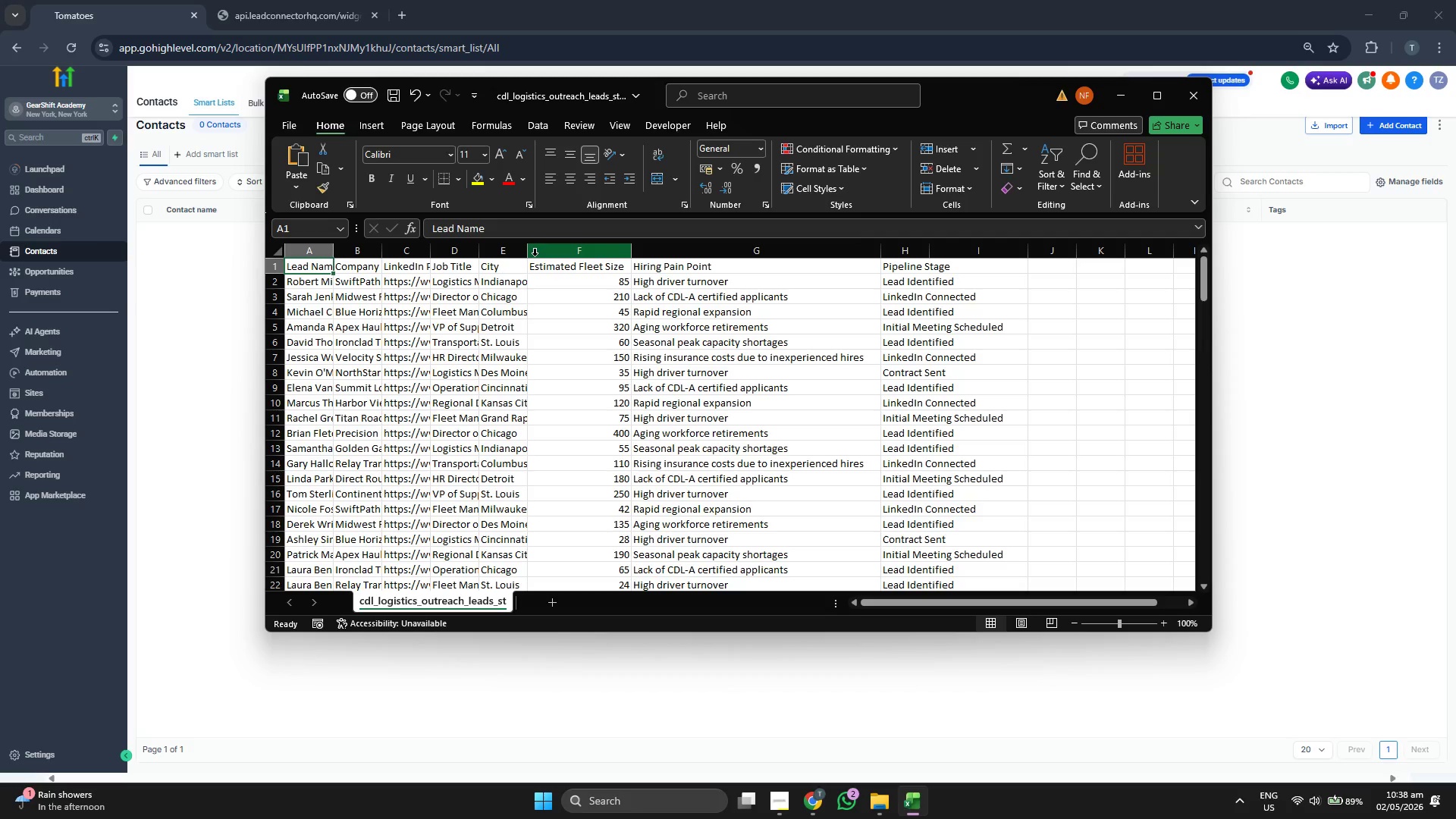 
left_click_drag(start_coordinate=[528, 253], to_coordinate=[556, 253])
 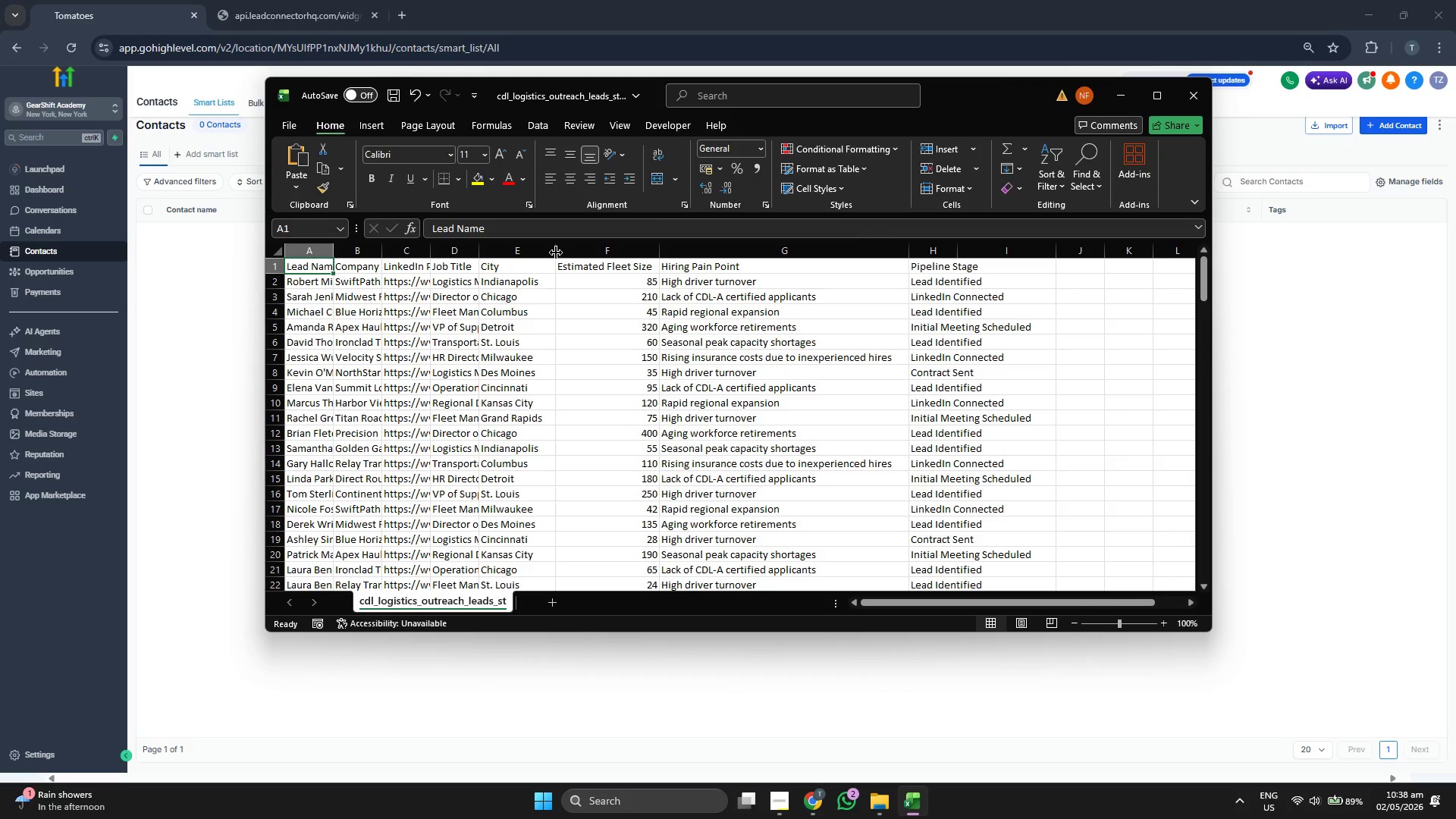 
left_click_drag(start_coordinate=[556, 253], to_coordinate=[579, 253])
 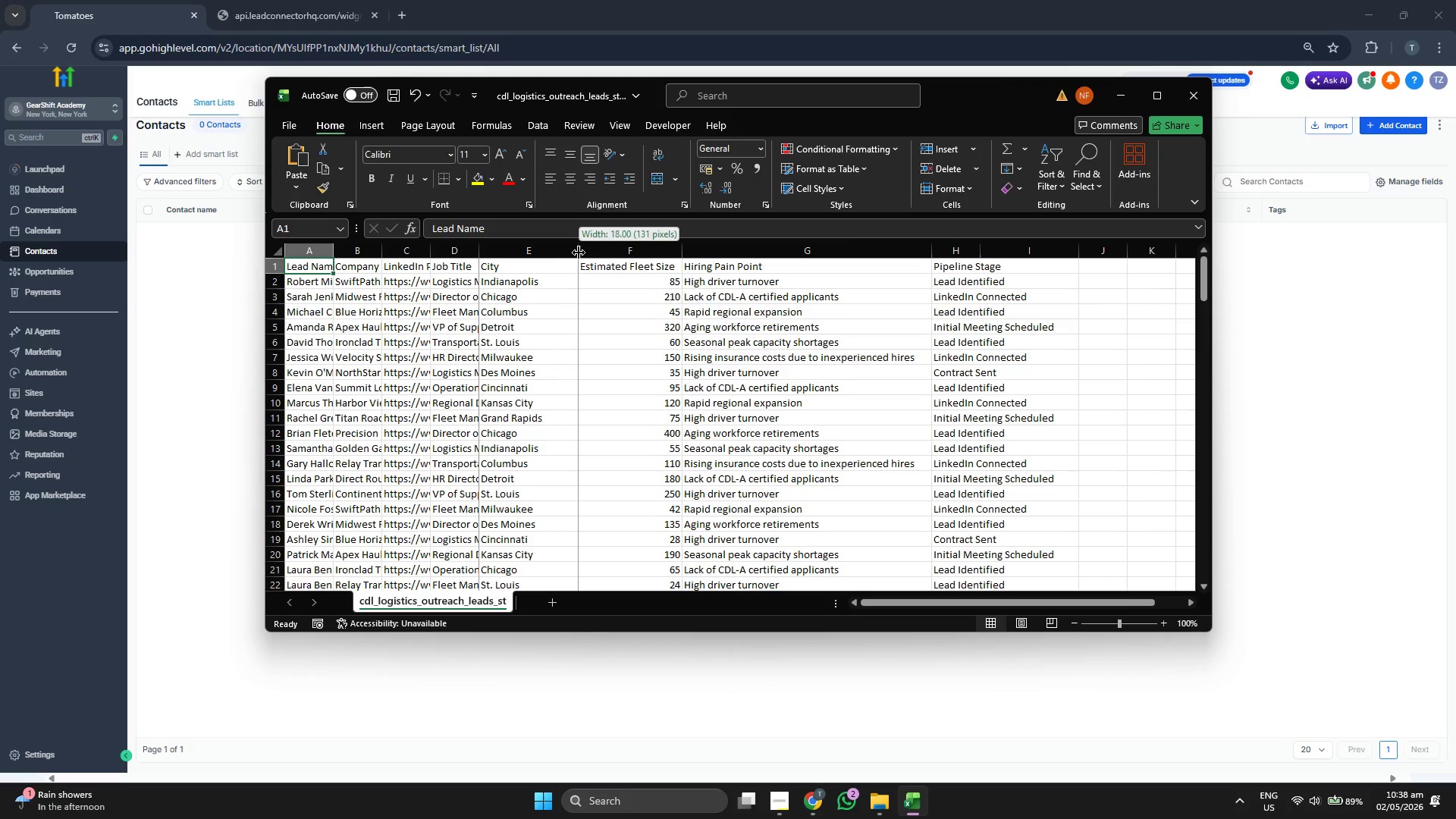 
left_click_drag(start_coordinate=[579, 253], to_coordinate=[558, 253])
 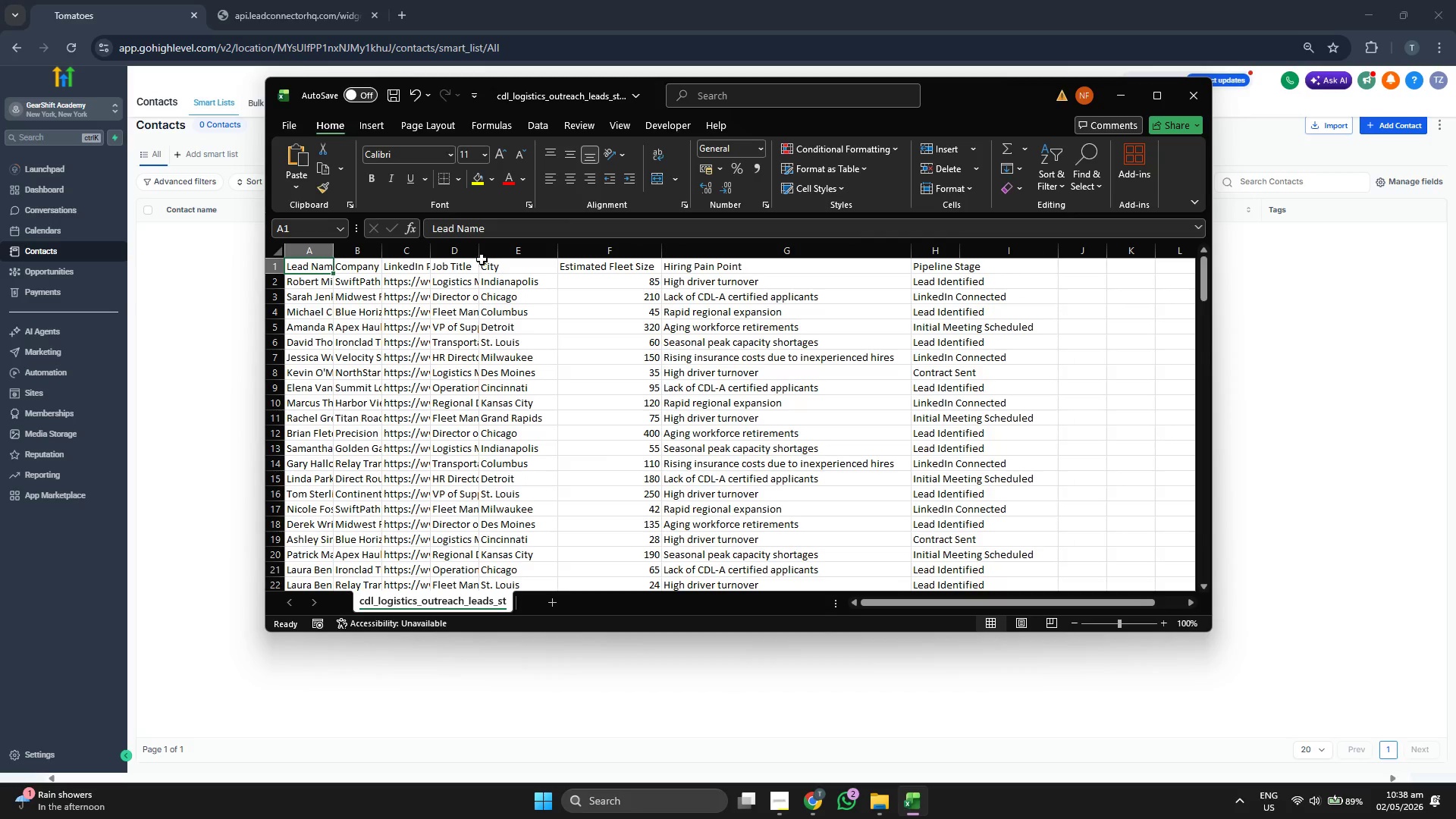 
left_click_drag(start_coordinate=[477, 253], to_coordinate=[497, 253])
 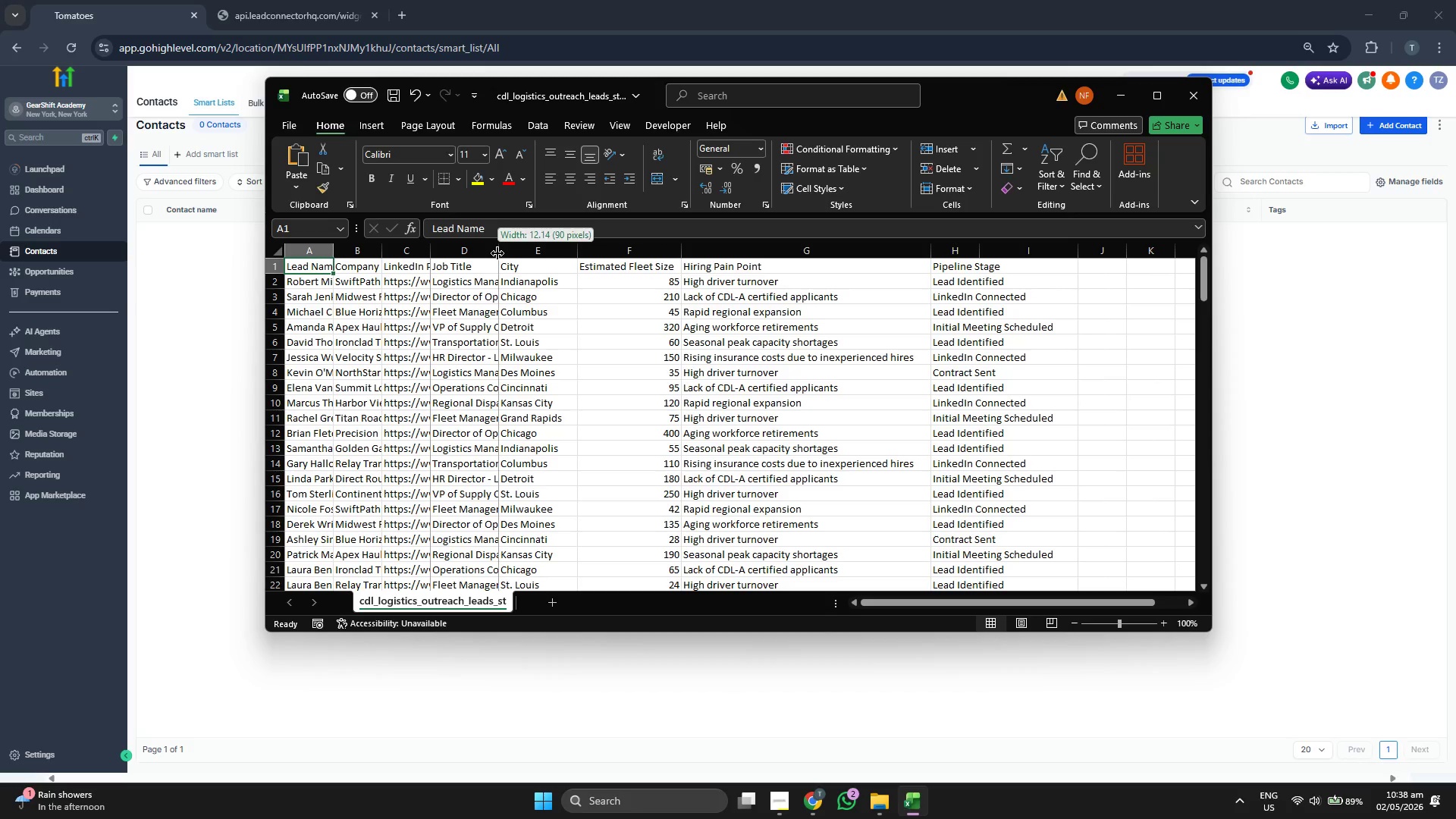 
left_click_drag(start_coordinate=[497, 253], to_coordinate=[535, 253])
 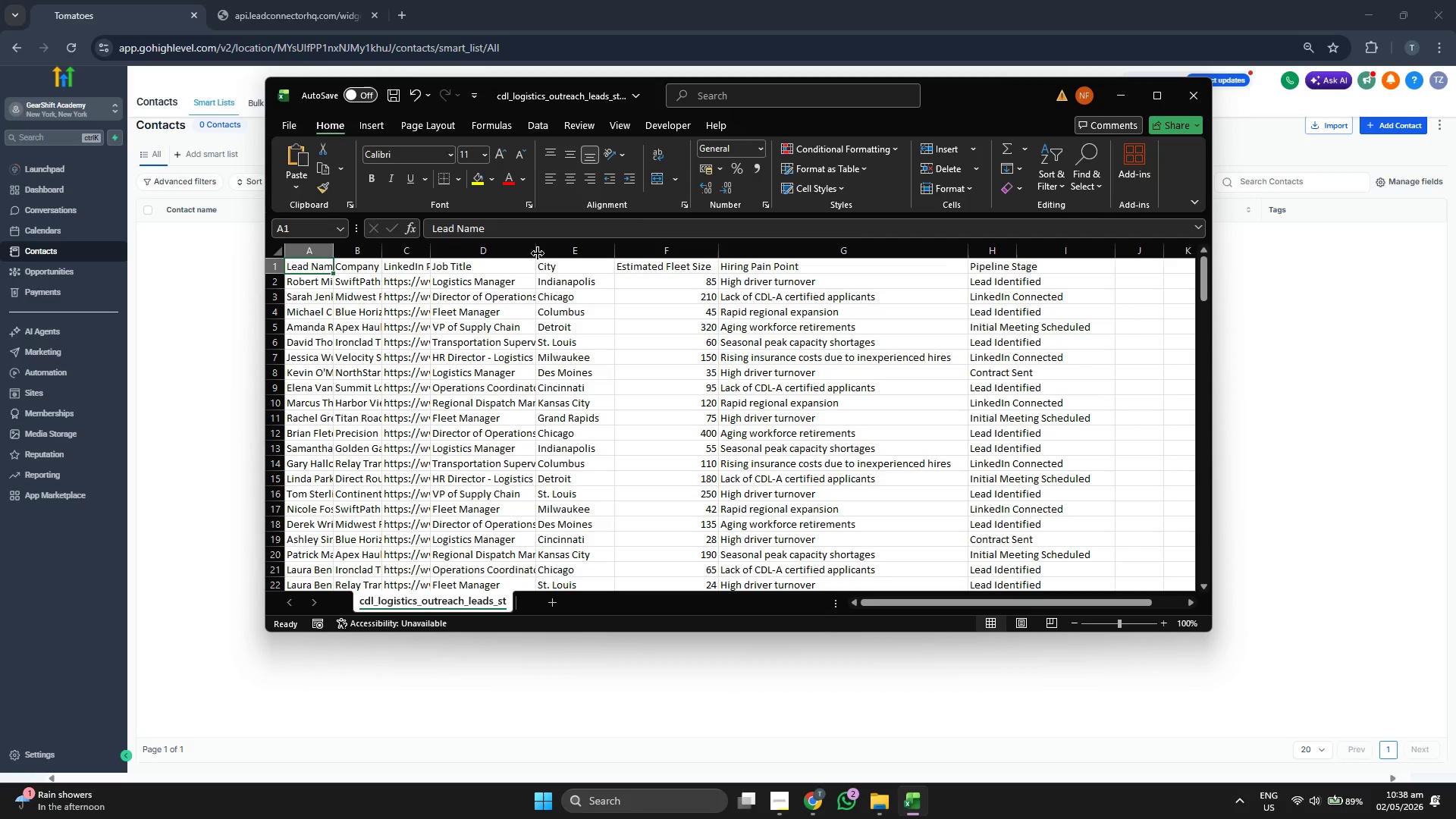 
left_click_drag(start_coordinate=[538, 253], to_coordinate=[557, 253])
 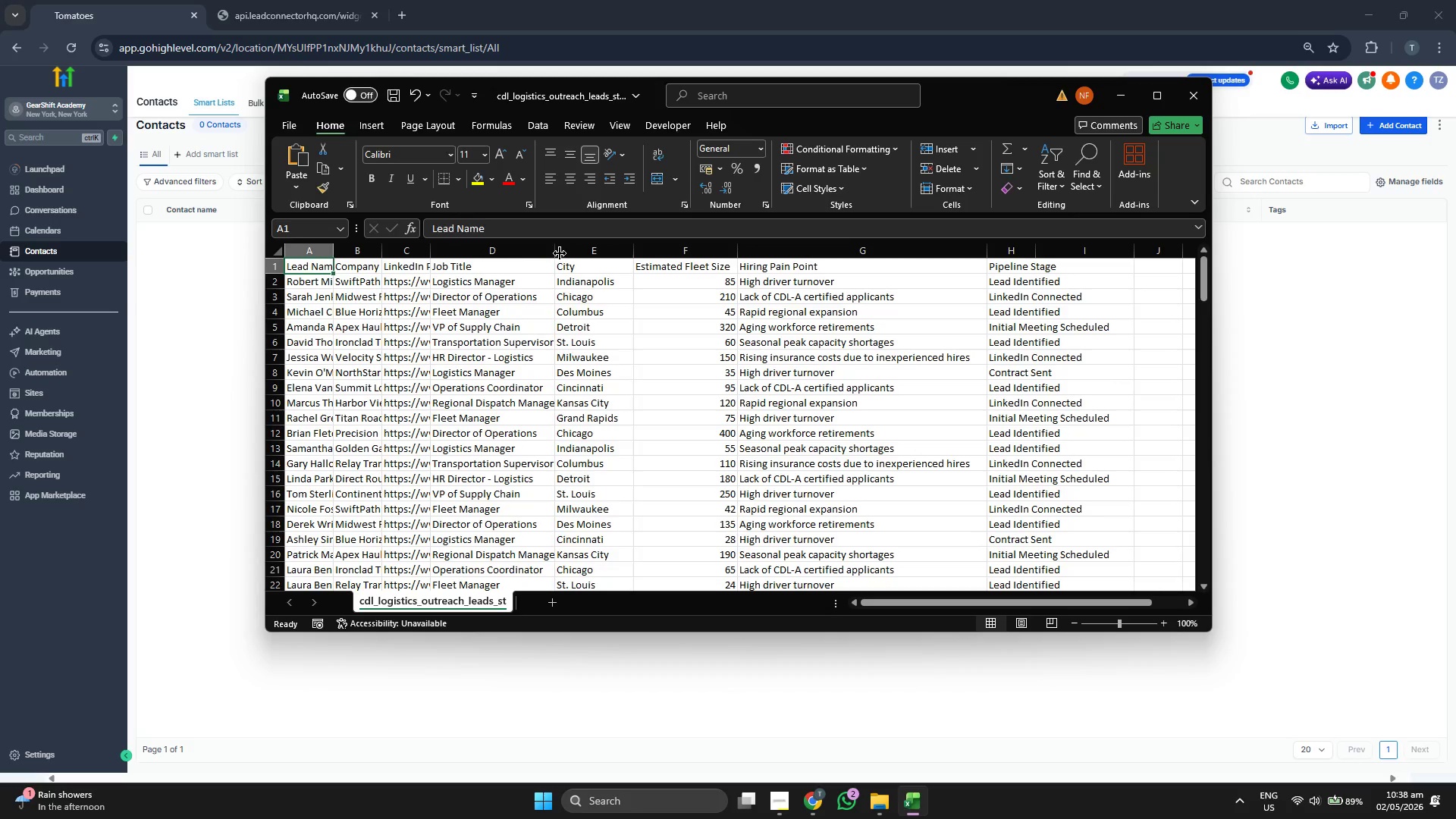 
left_click_drag(start_coordinate=[560, 253], to_coordinate=[579, 253])
 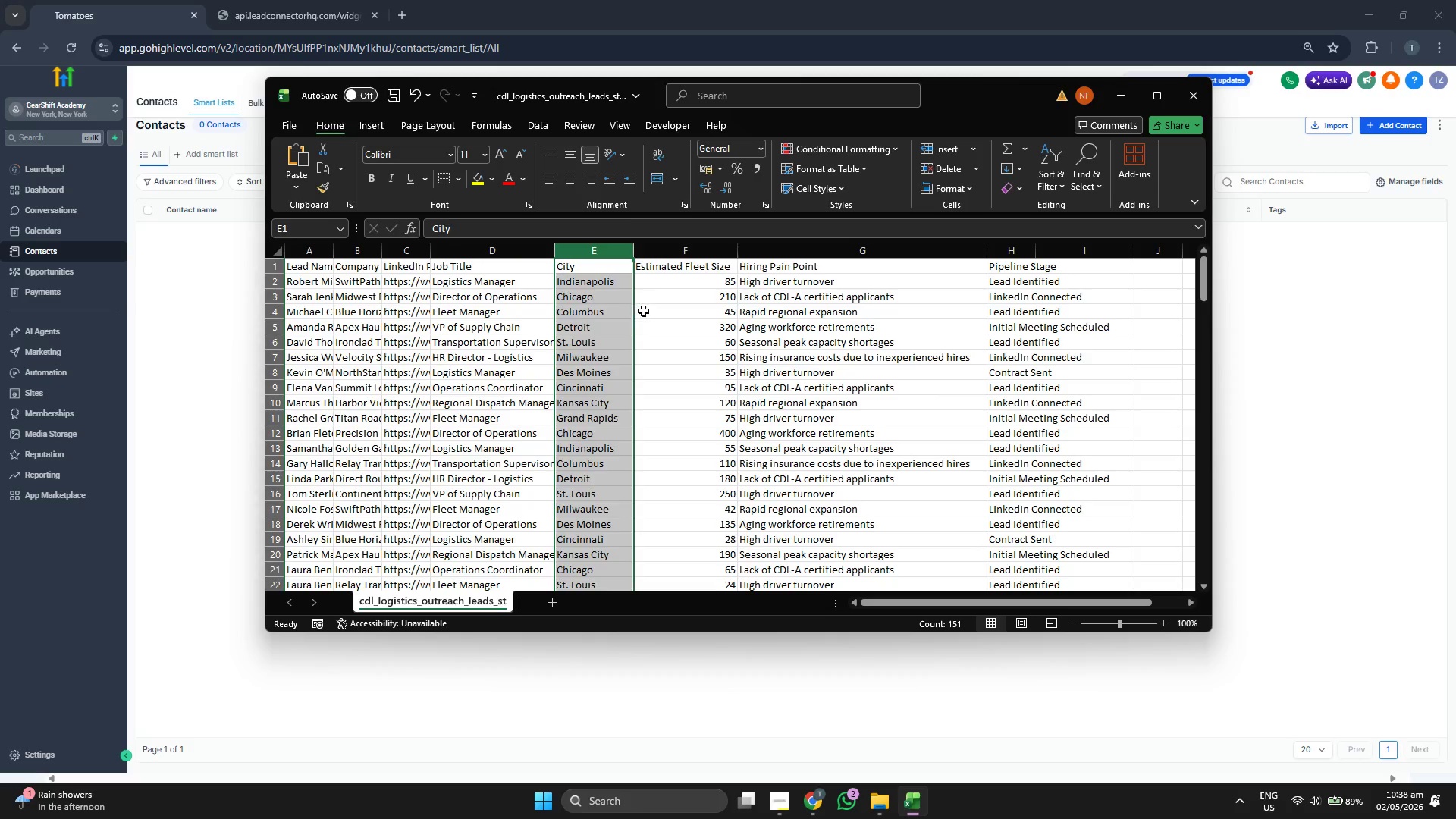 
left_click([643, 311])
 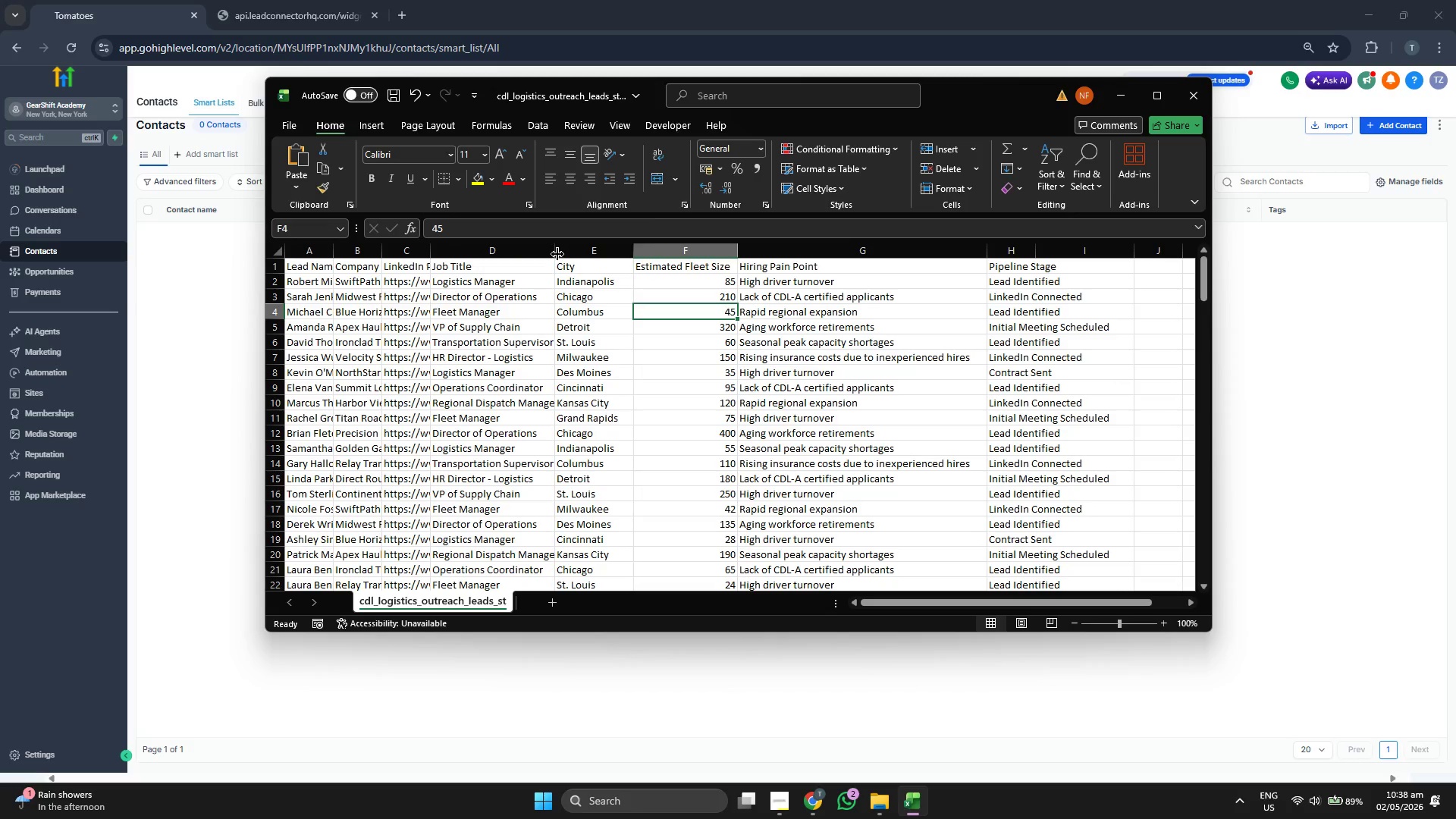 
left_click_drag(start_coordinate=[557, 254], to_coordinate=[571, 254])
 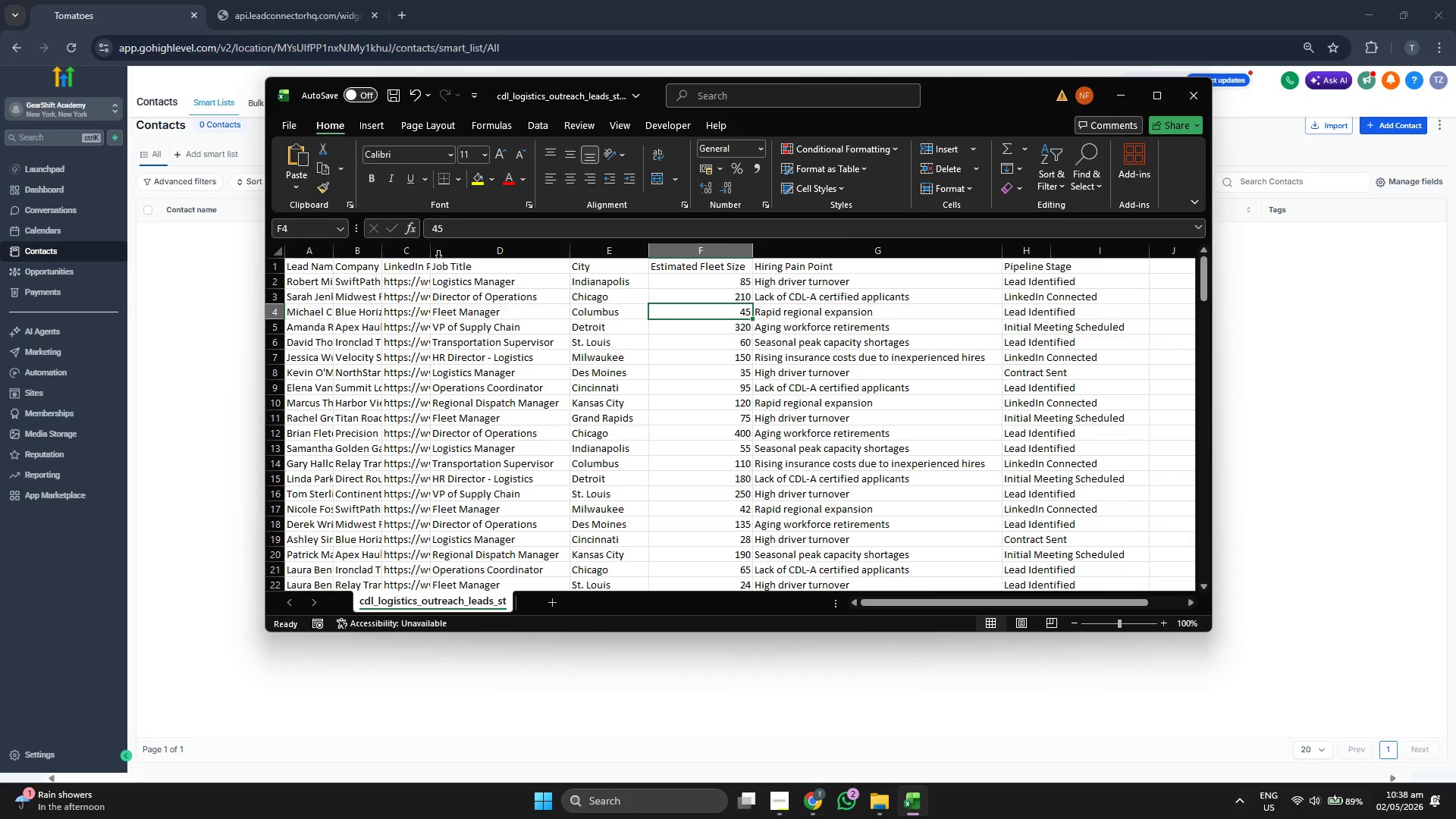 
left_click_drag(start_coordinate=[429, 254], to_coordinate=[457, 253])
 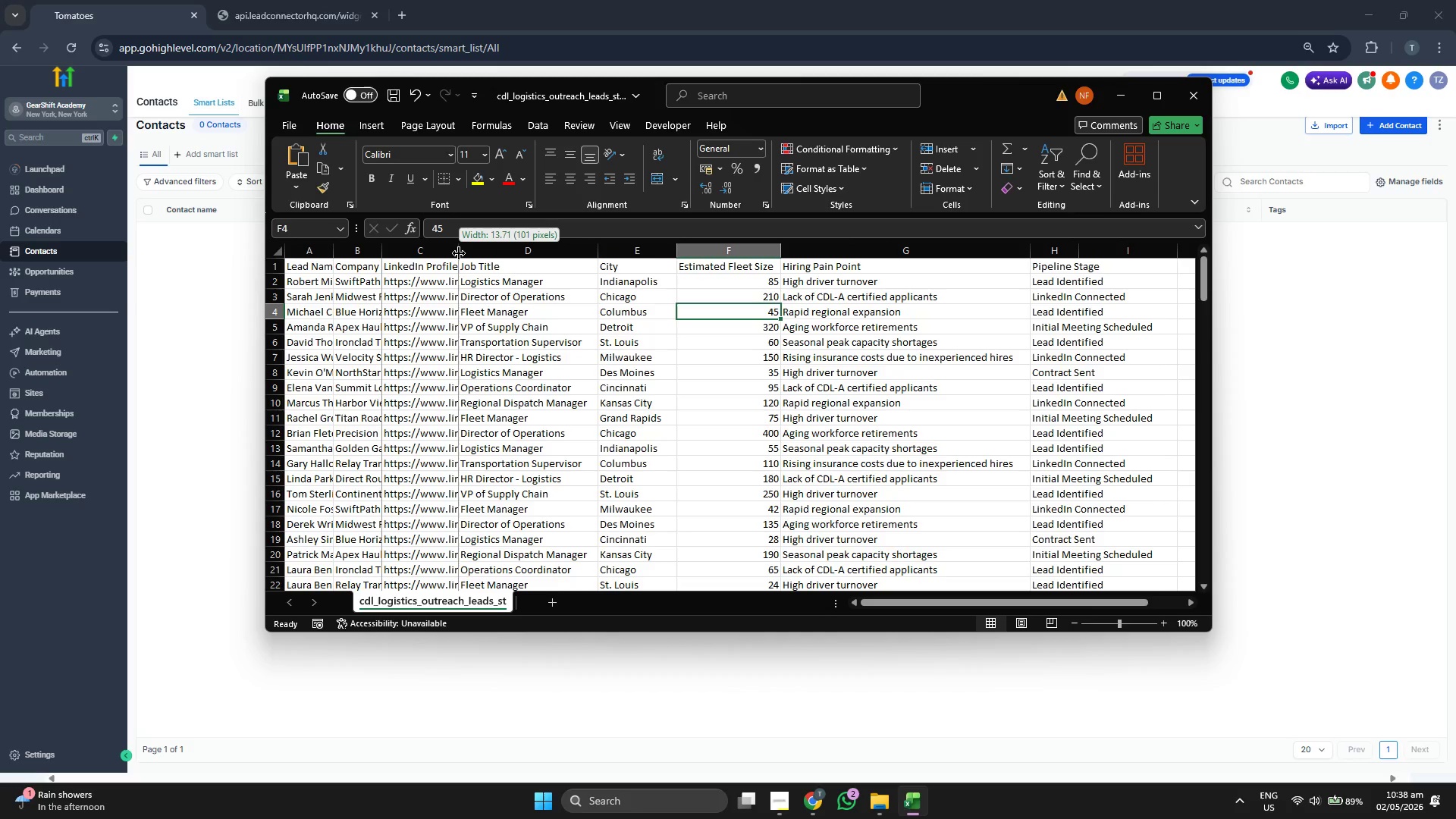 
left_click_drag(start_coordinate=[459, 253], to_coordinate=[497, 253])
 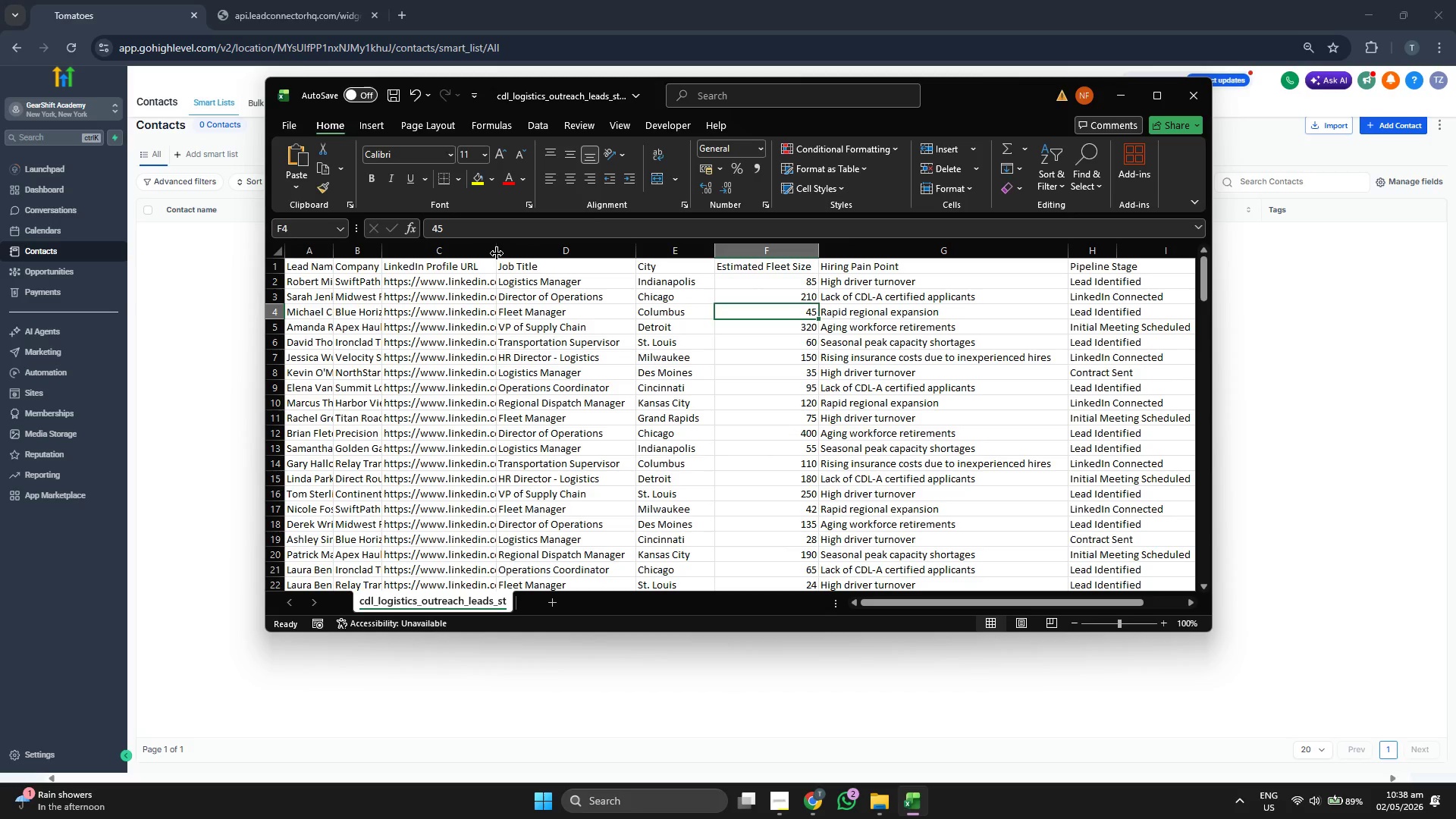 
left_click_drag(start_coordinate=[497, 253], to_coordinate=[516, 253])
 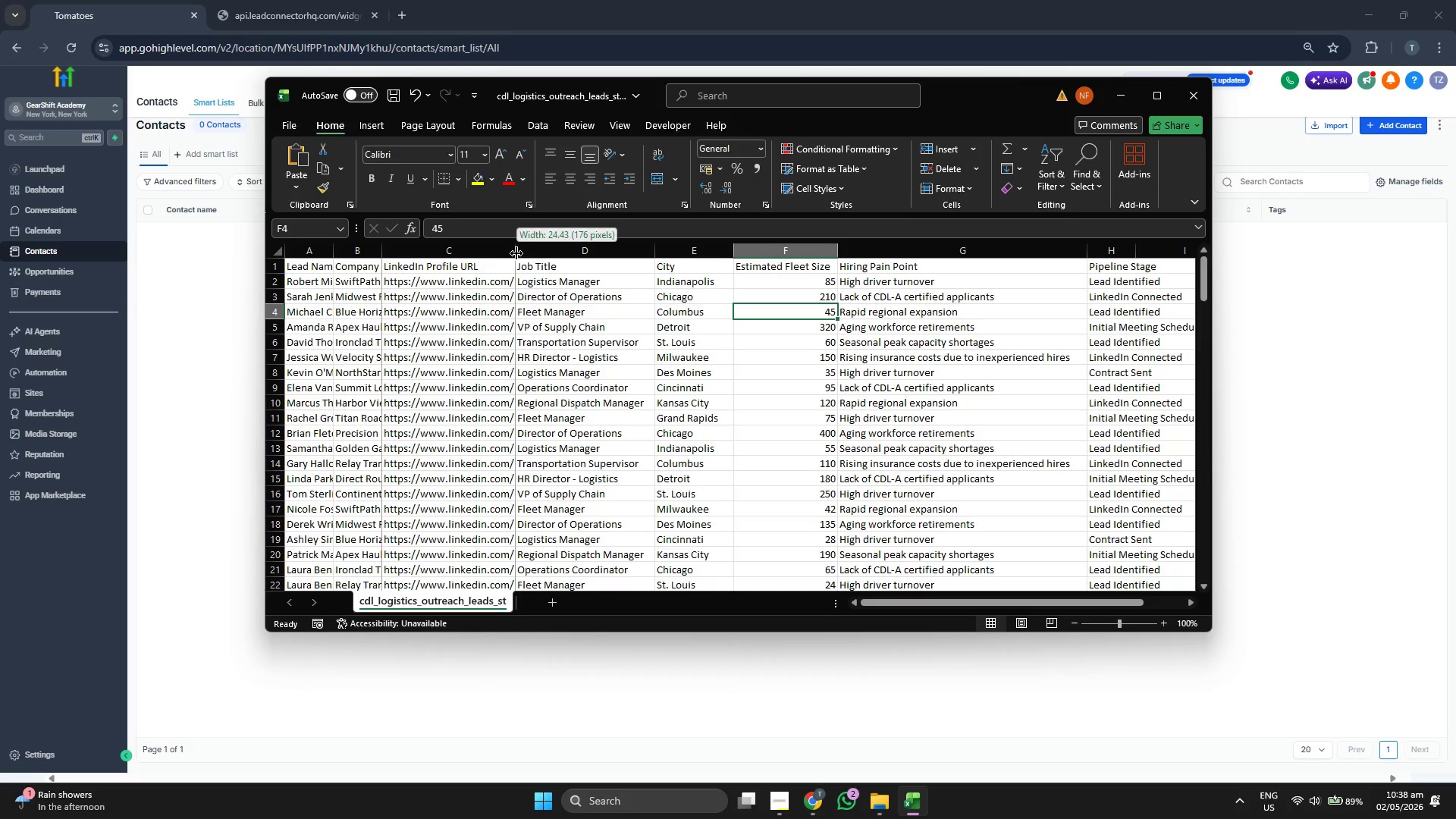 
left_click_drag(start_coordinate=[516, 253], to_coordinate=[533, 253])
 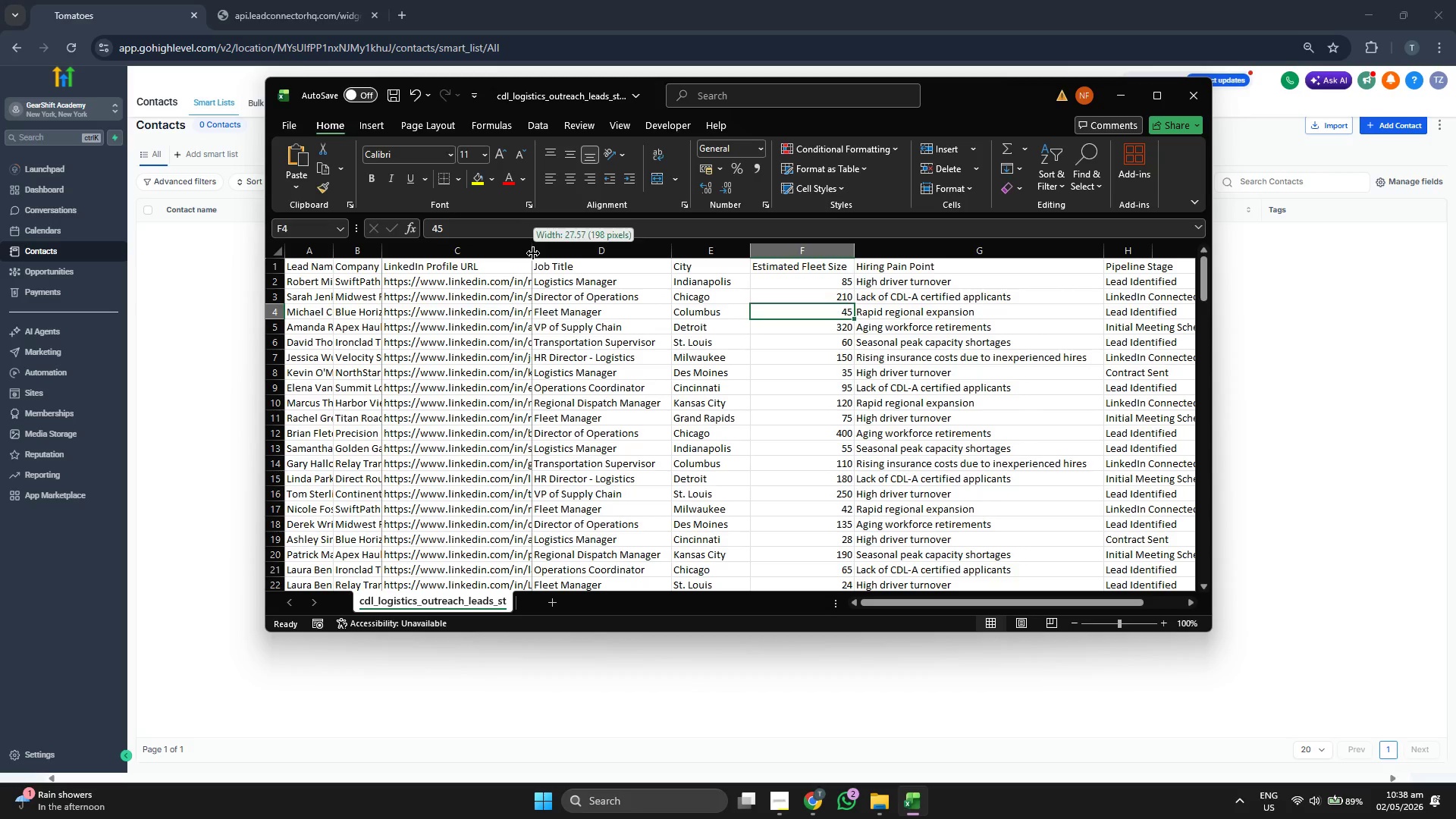 
left_click_drag(start_coordinate=[533, 253], to_coordinate=[554, 253])
 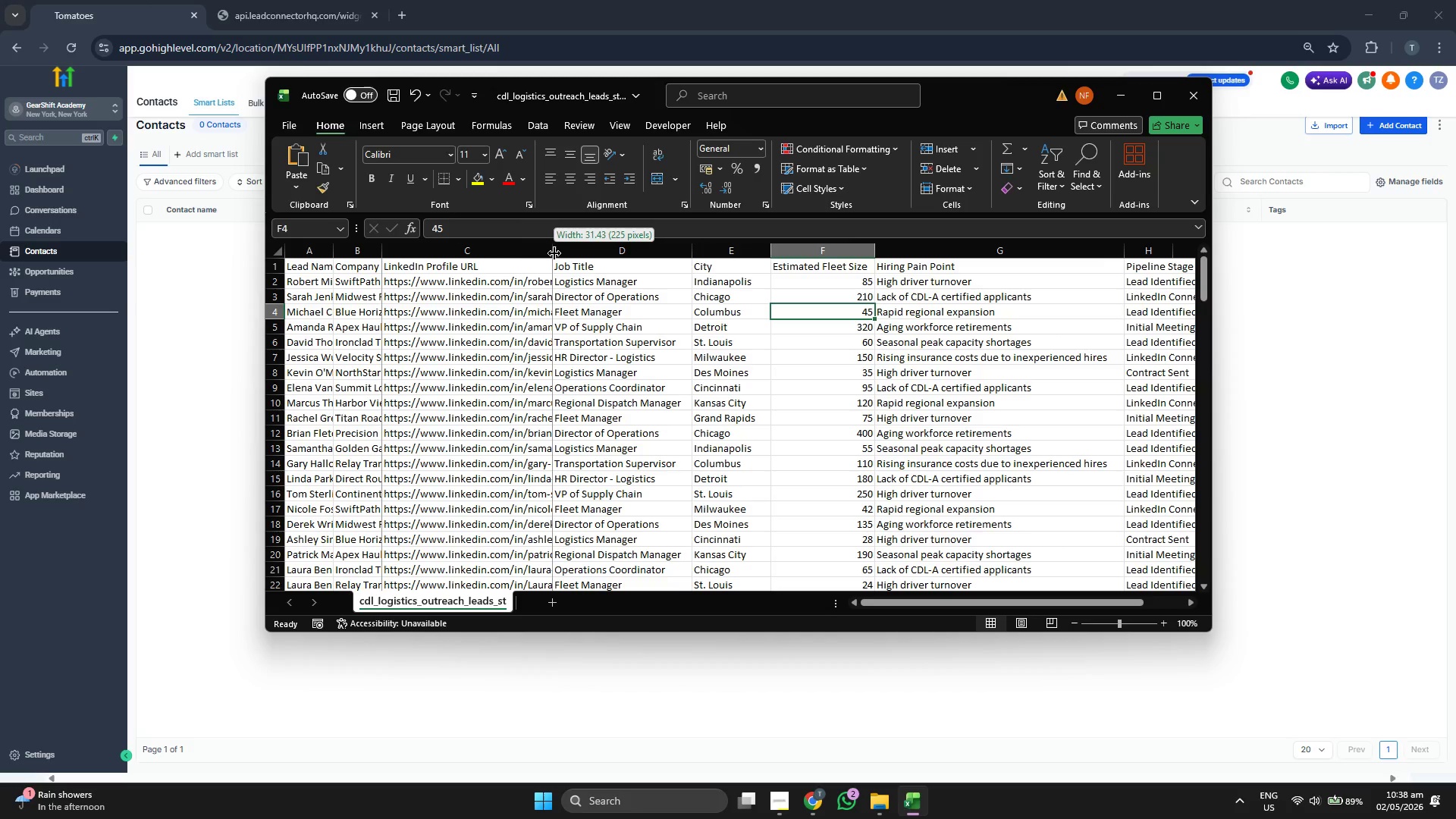 
left_click_drag(start_coordinate=[554, 253], to_coordinate=[576, 253])
 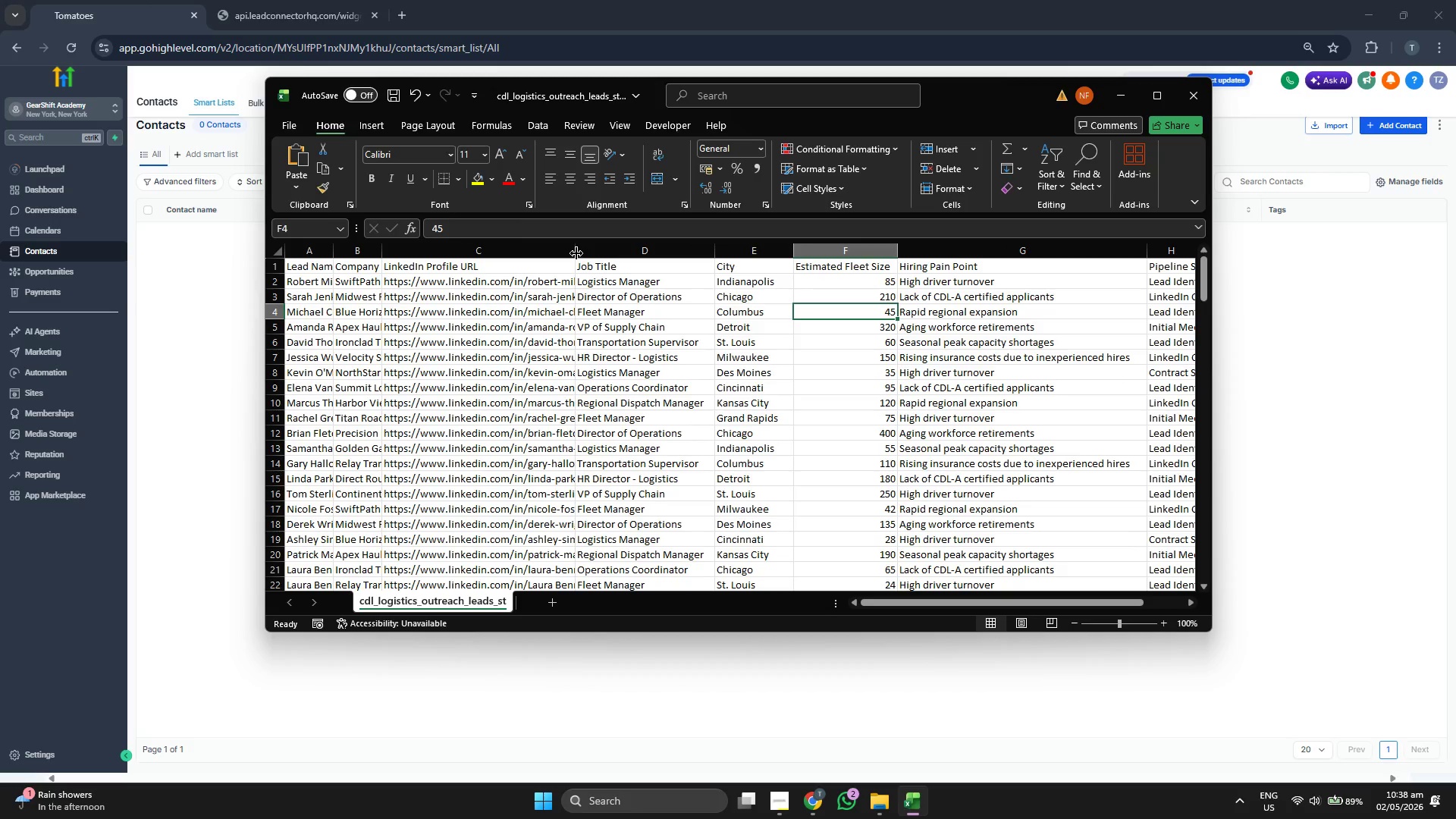 
left_click_drag(start_coordinate=[576, 253], to_coordinate=[599, 253])
 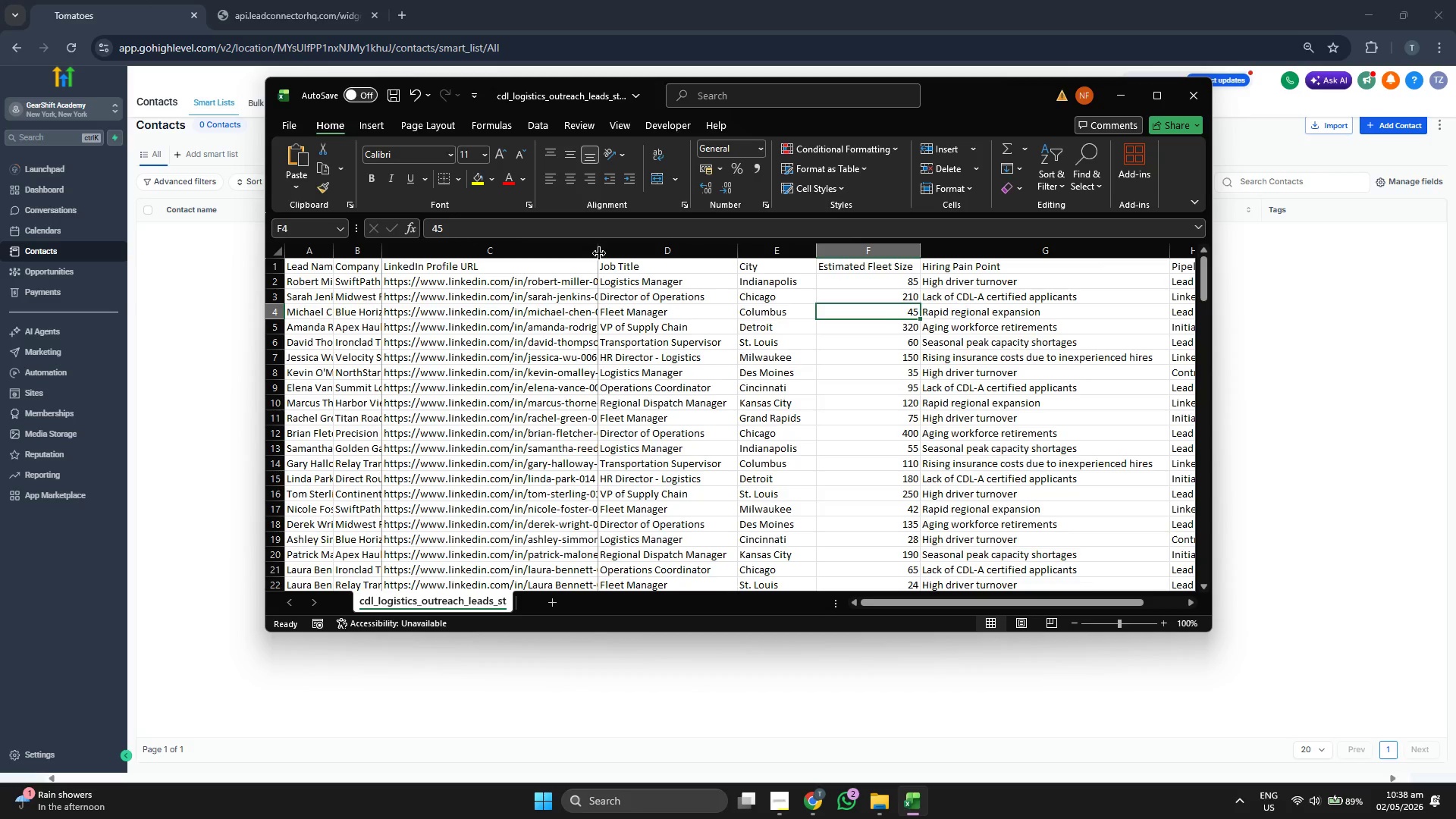 
left_click_drag(start_coordinate=[599, 253], to_coordinate=[624, 254])
 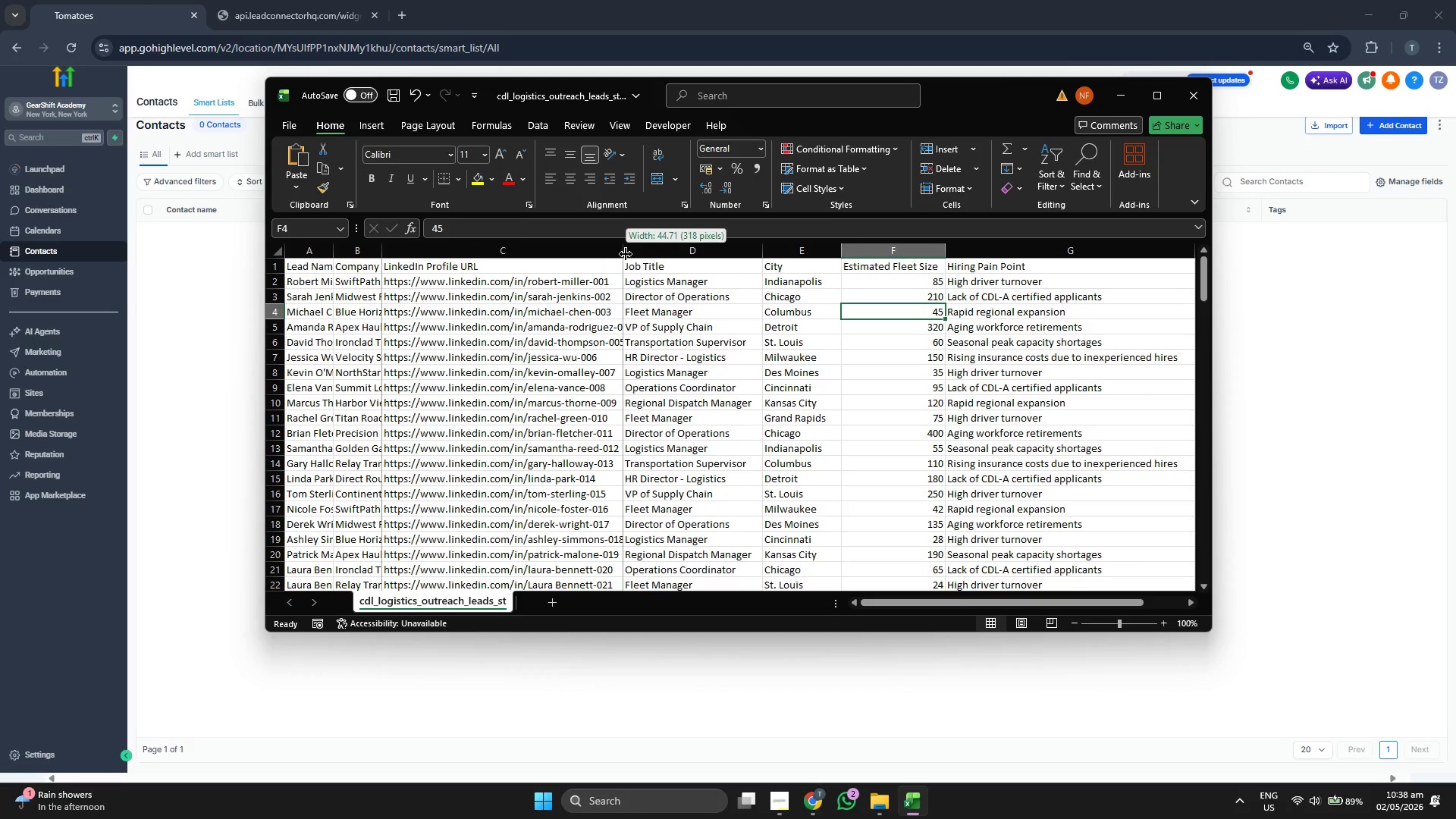 
left_click_drag(start_coordinate=[626, 254], to_coordinate=[634, 254])
 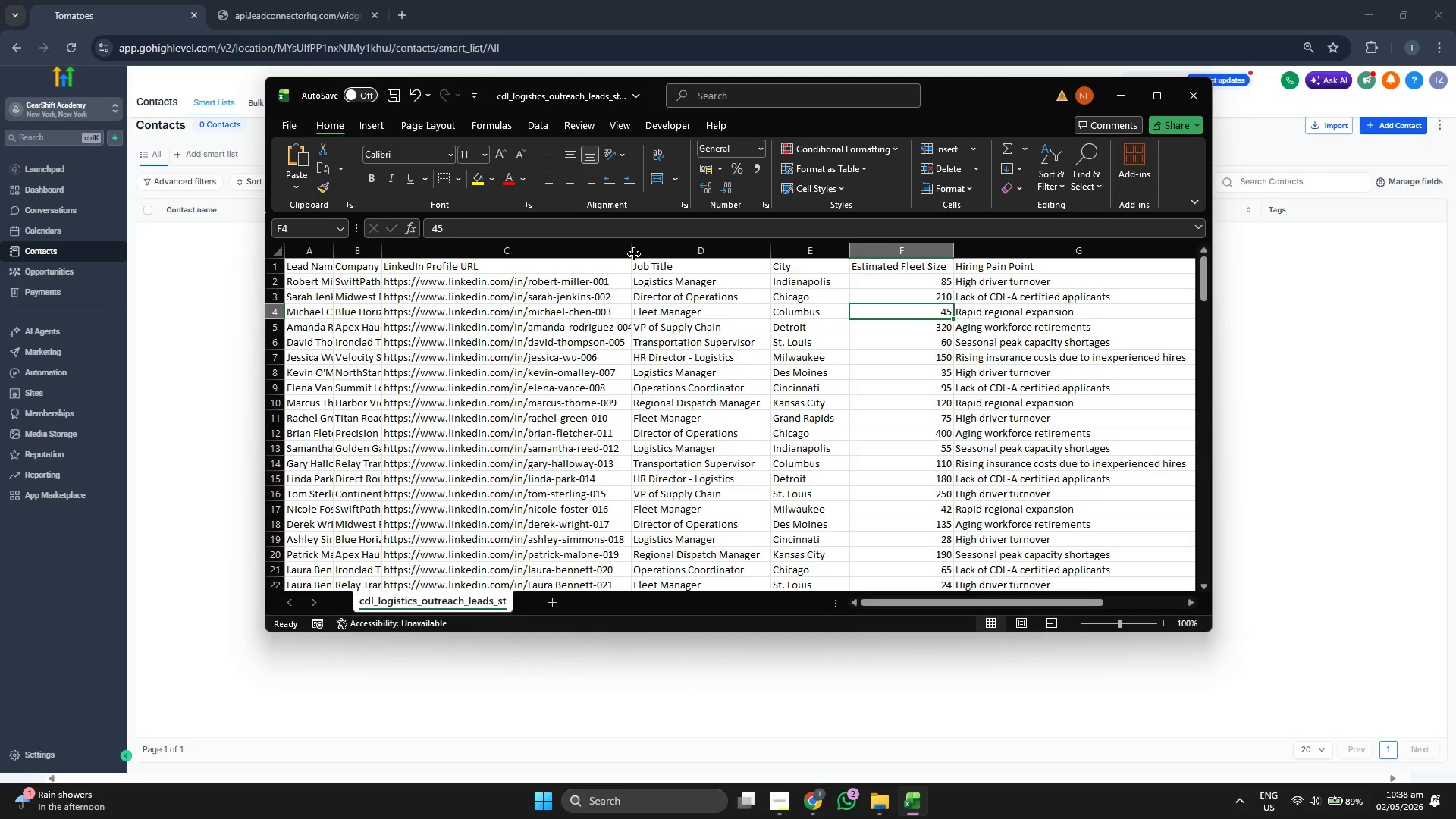 
left_click_drag(start_coordinate=[634, 254], to_coordinate=[650, 255])
 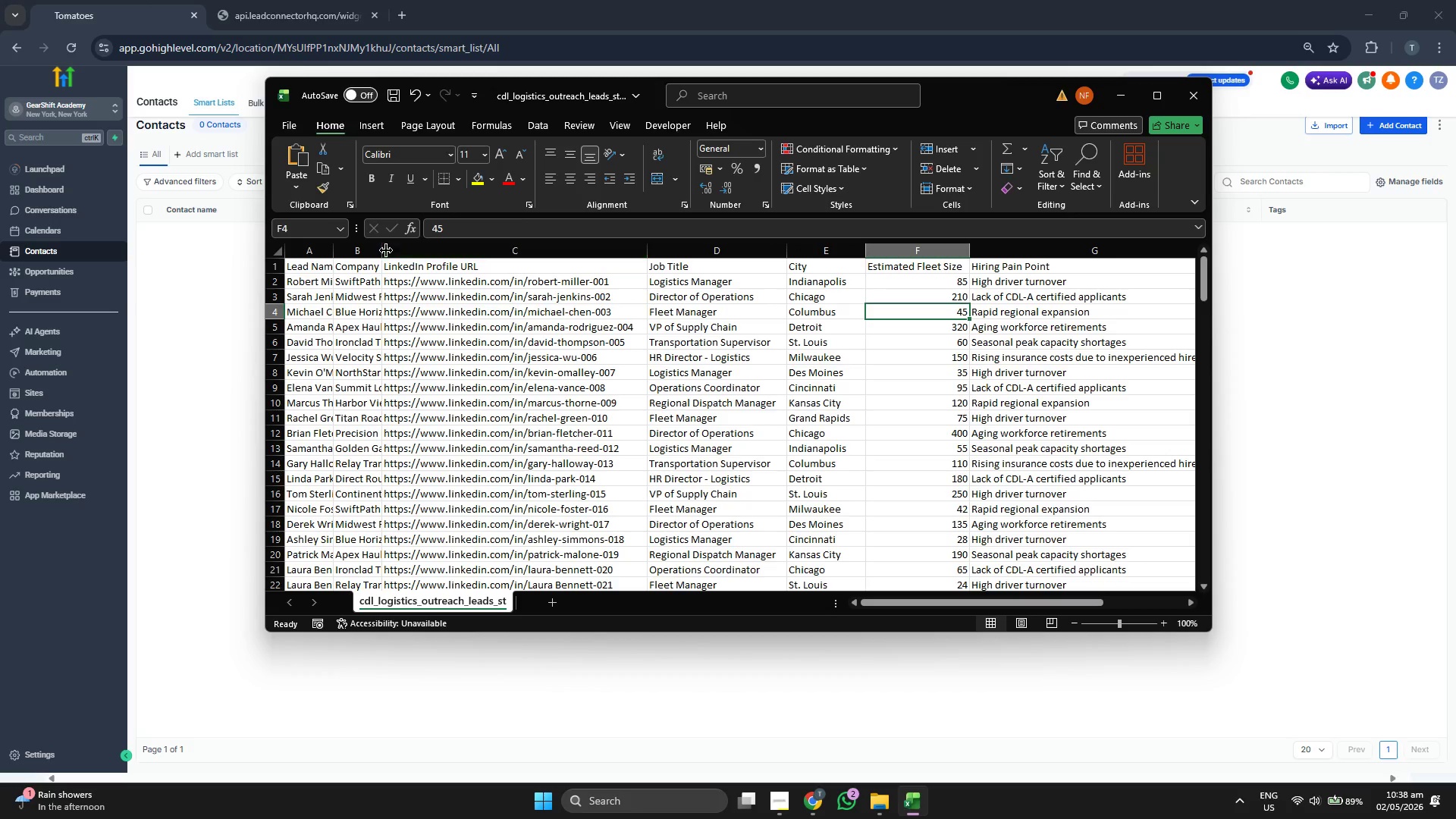 
left_click_drag(start_coordinate=[379, 251], to_coordinate=[407, 251])
 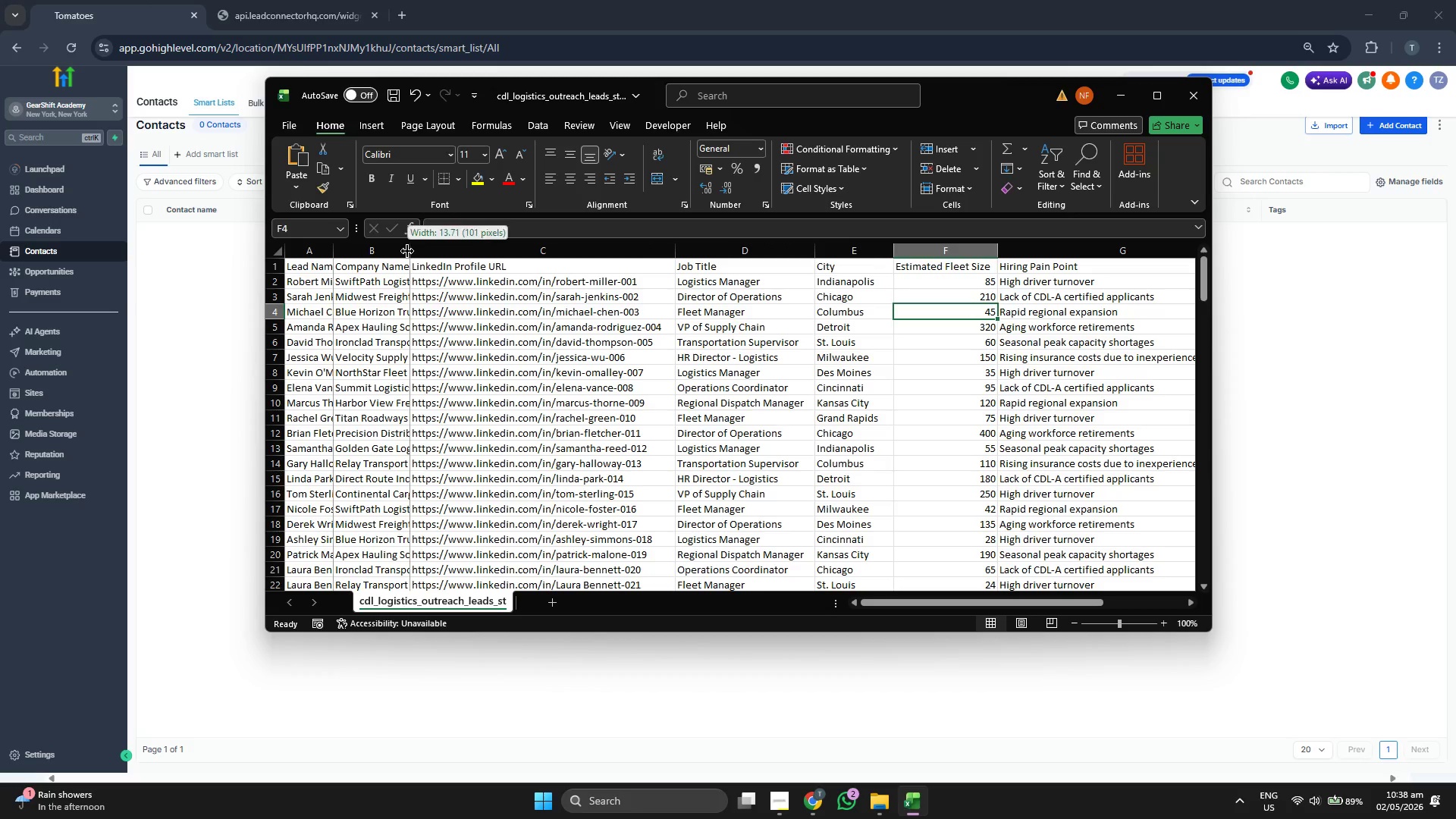 
left_click_drag(start_coordinate=[407, 251], to_coordinate=[434, 253])
 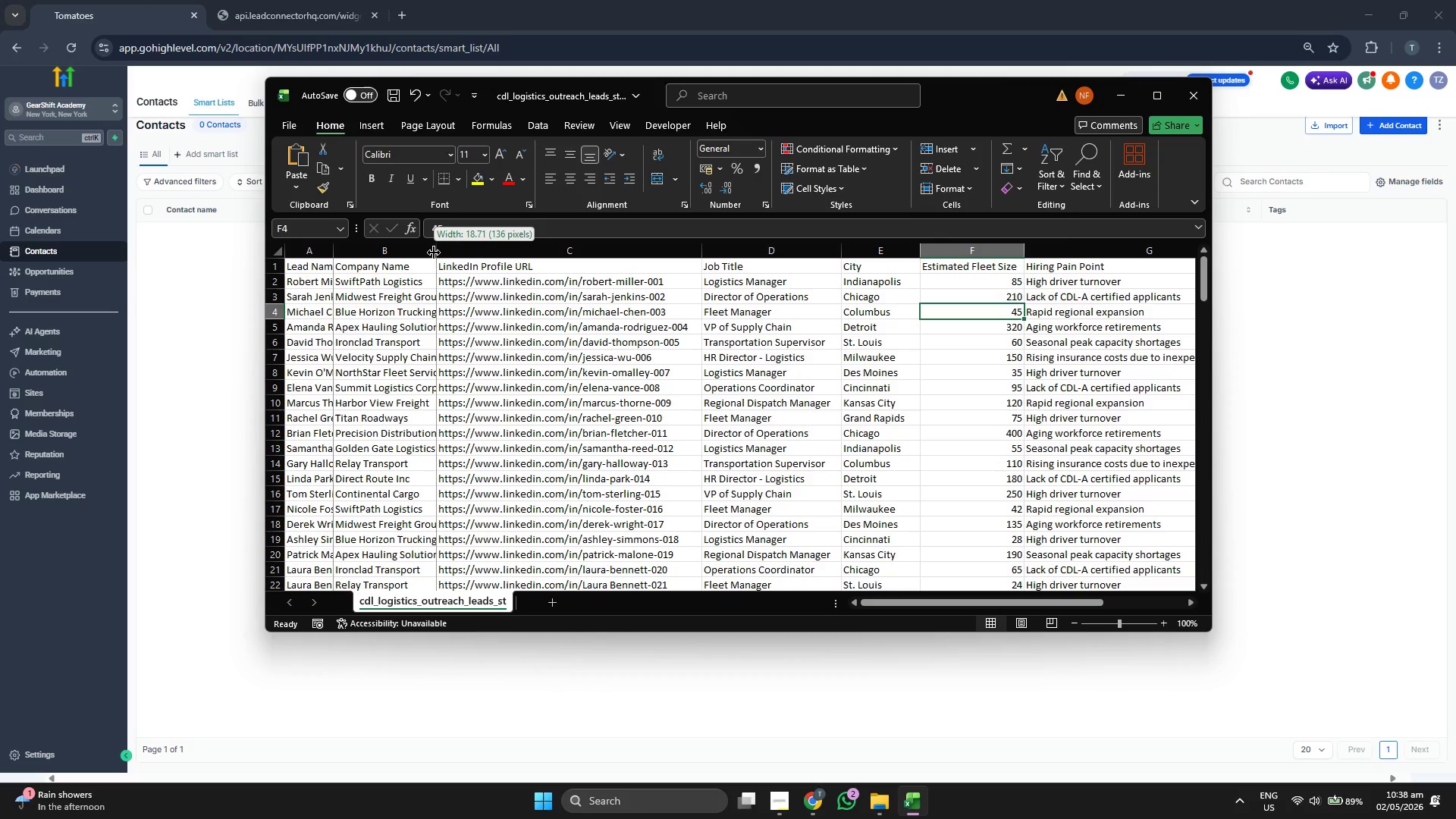 
left_click_drag(start_coordinate=[434, 253], to_coordinate=[460, 254])
 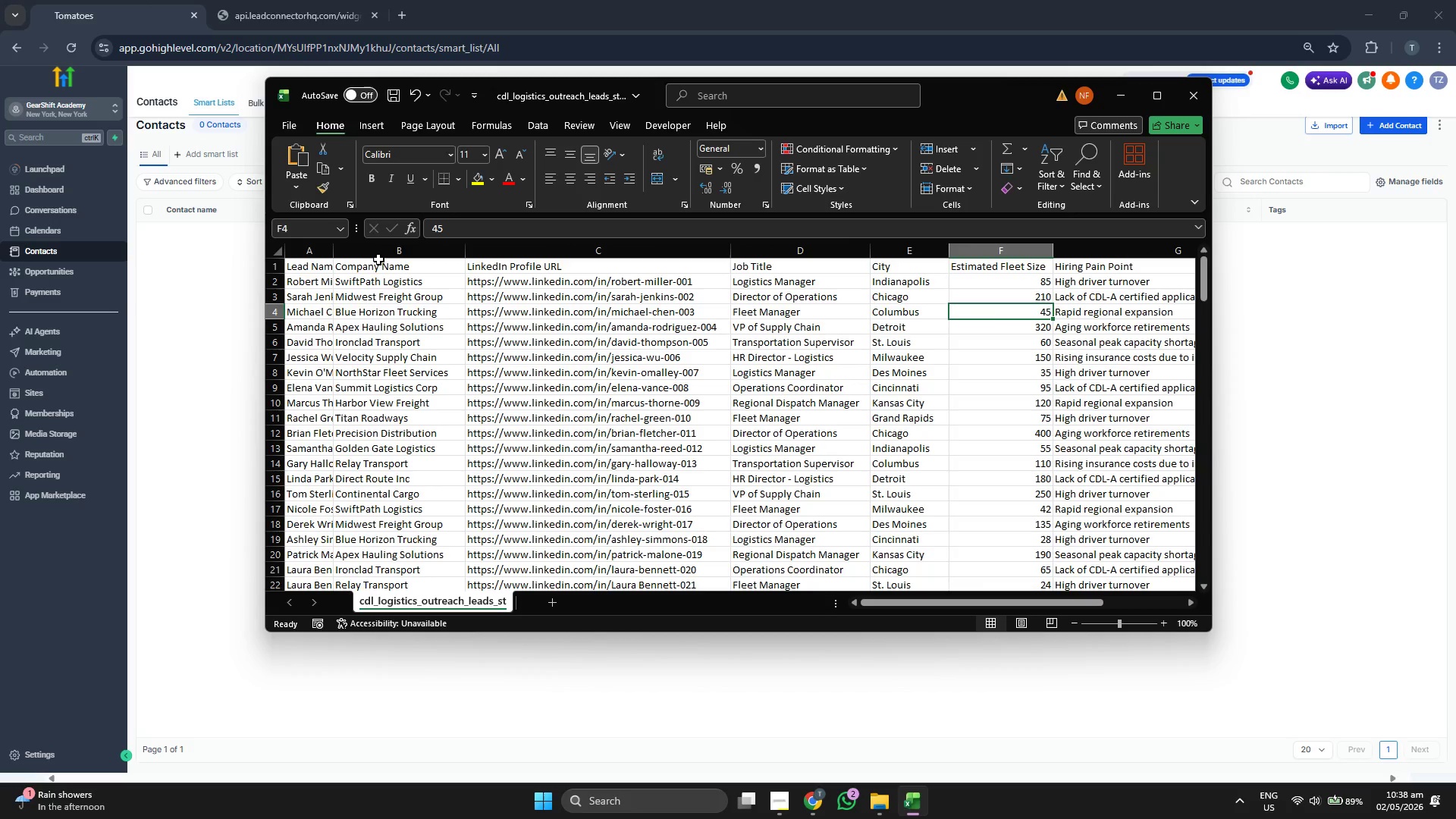 
left_click_drag(start_coordinate=[334, 253], to_coordinate=[359, 253])
 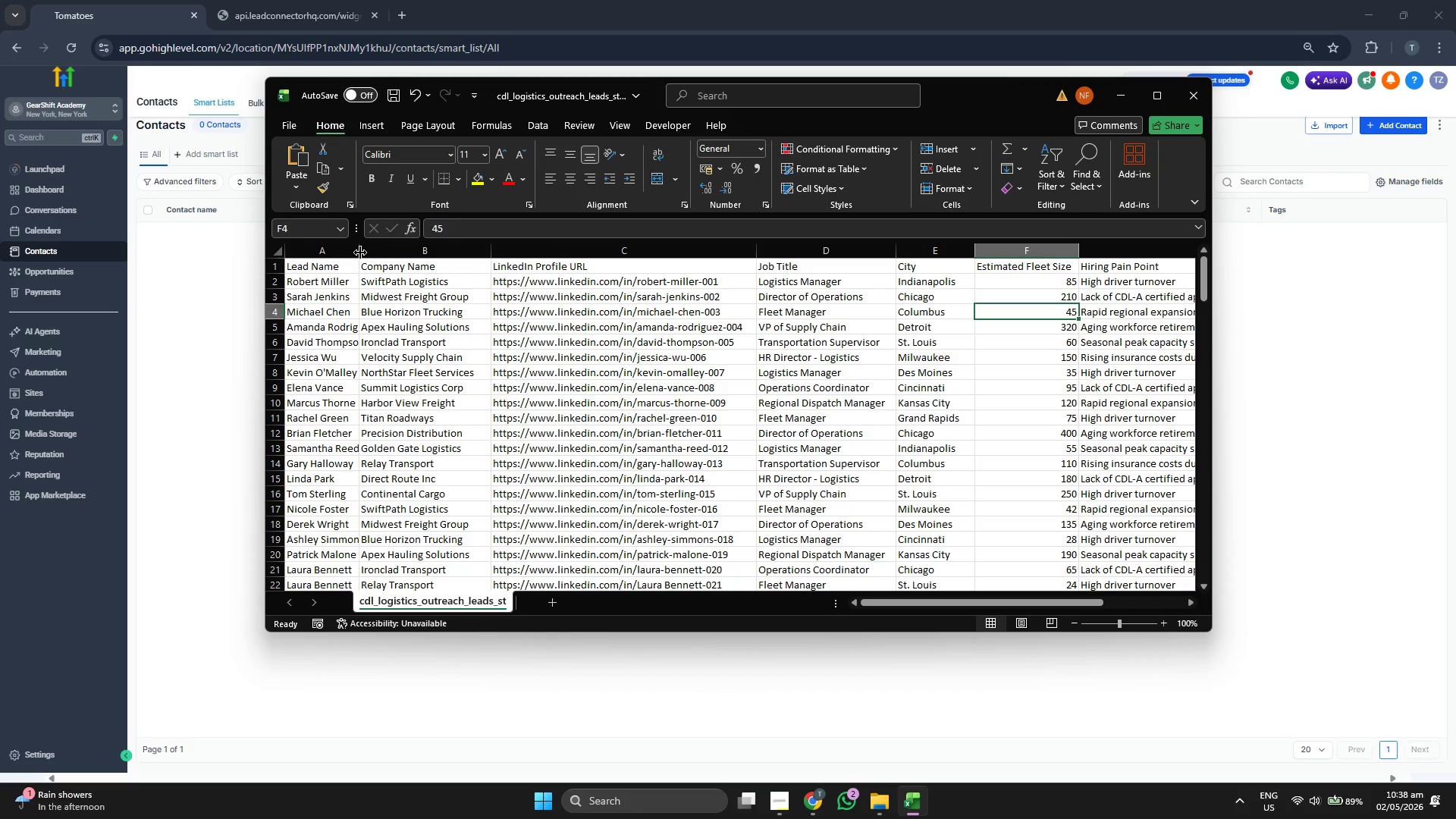 
left_click_drag(start_coordinate=[360, 253], to_coordinate=[391, 253])
 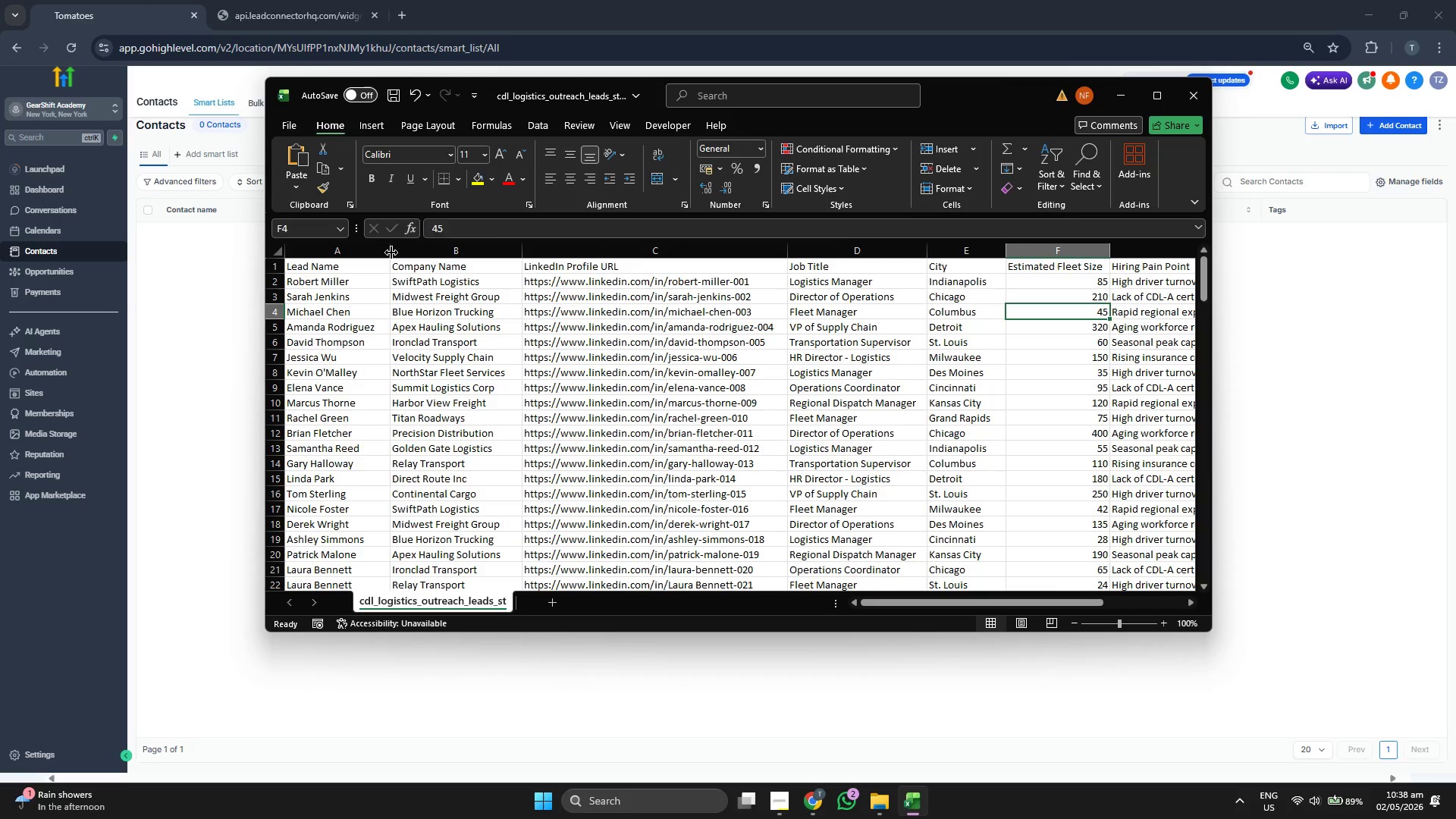 
left_click_drag(start_coordinate=[391, 253], to_coordinate=[397, 253])
 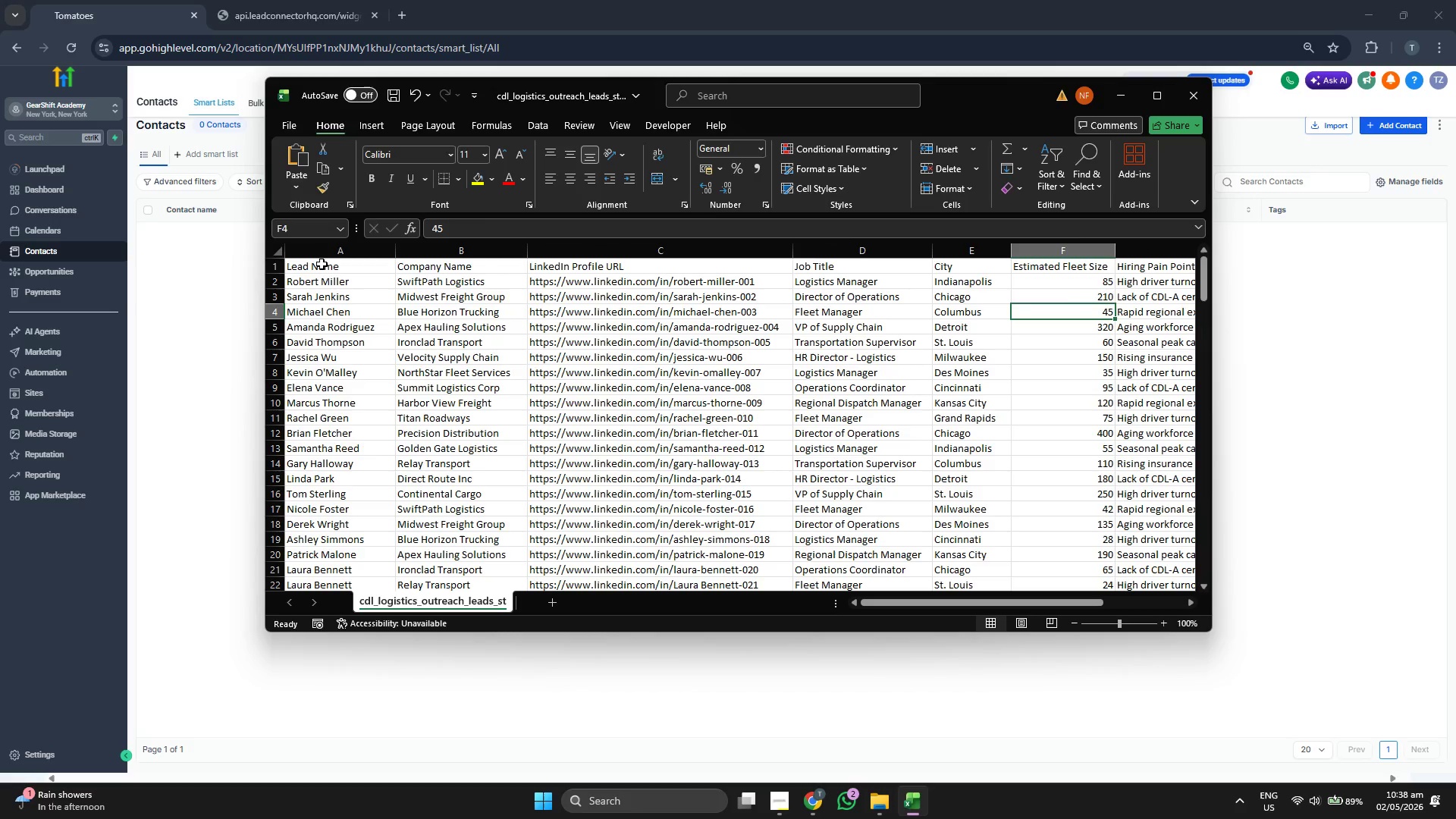 
left_click_drag(start_coordinate=[325, 268], to_coordinate=[923, 541])
 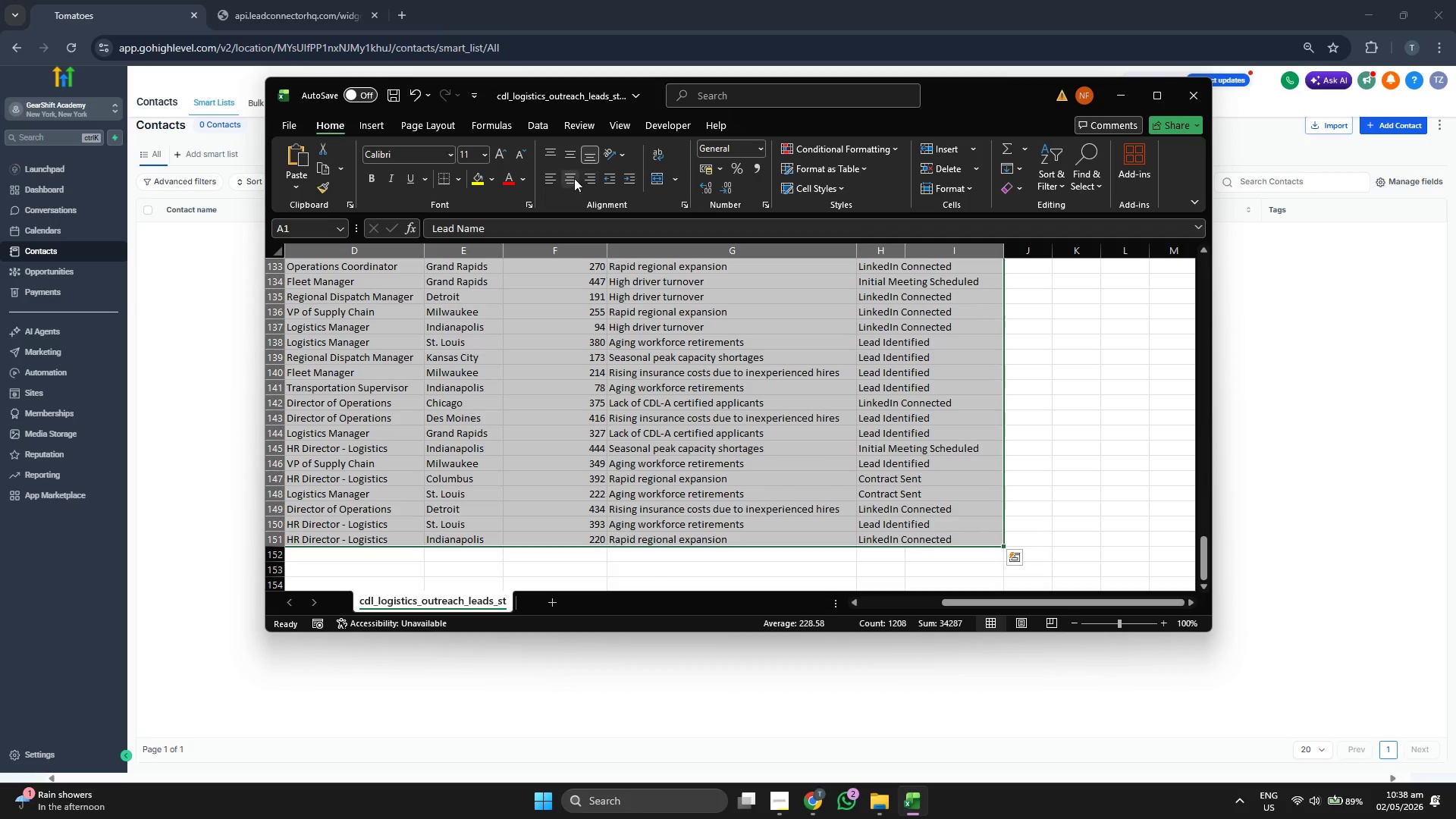 
left_click([568, 176])
 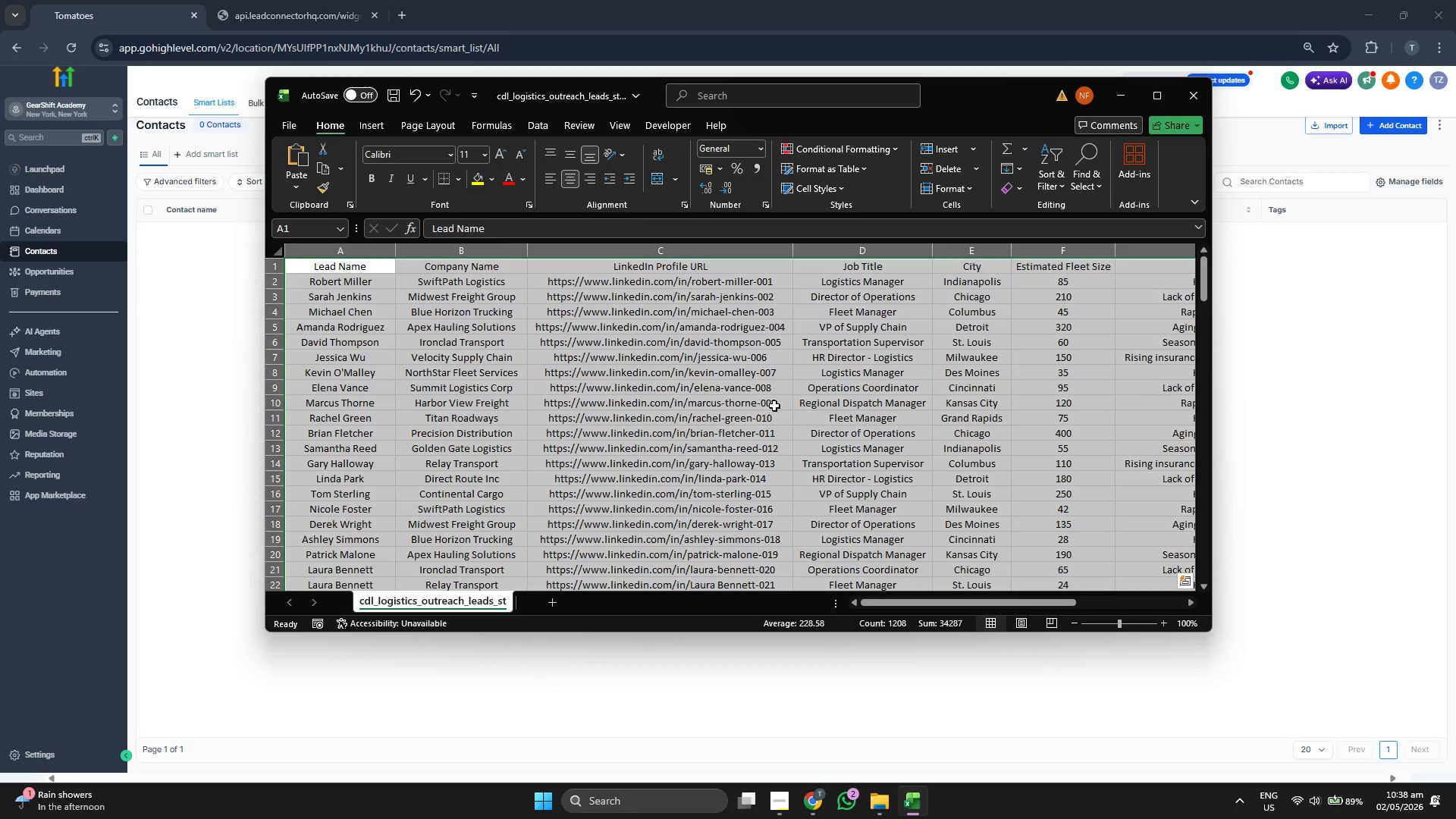 
left_click([775, 394])
 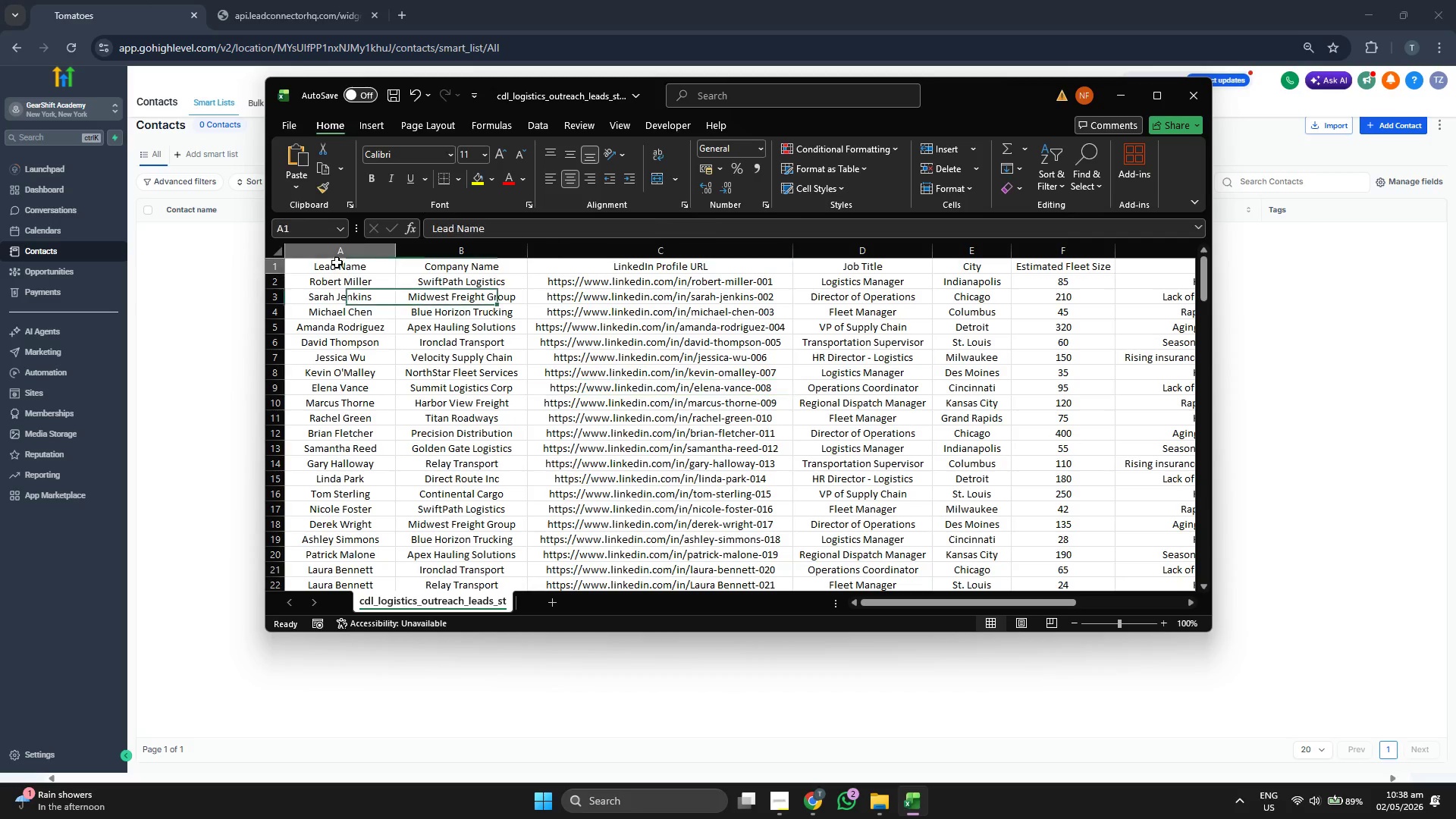 
double_click([337, 262])
 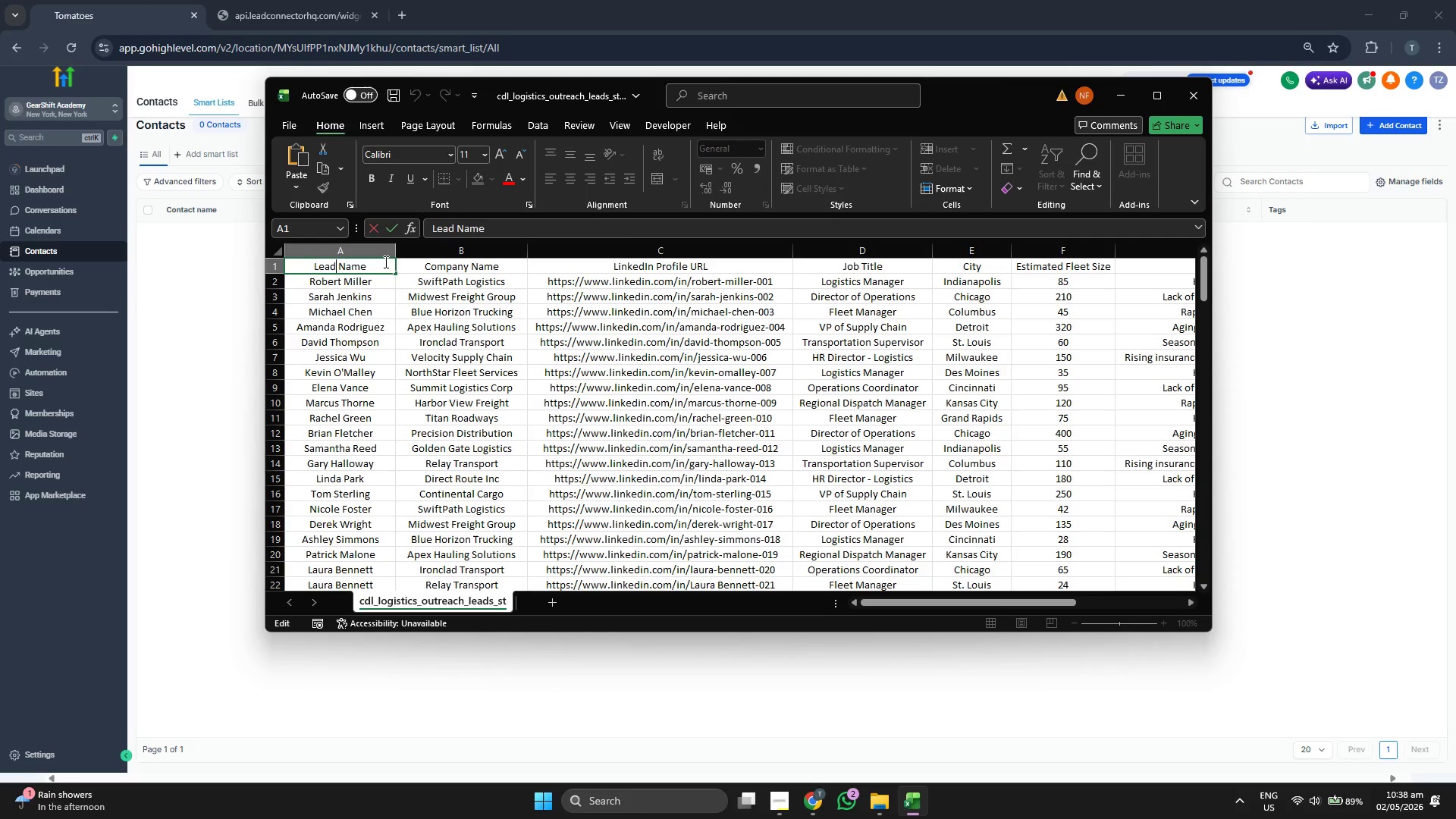 
key(Backspace)
key(Backspace)
key(Backspace)
key(Backspace)
type(c)
key(Backspace)
type(Contact)
 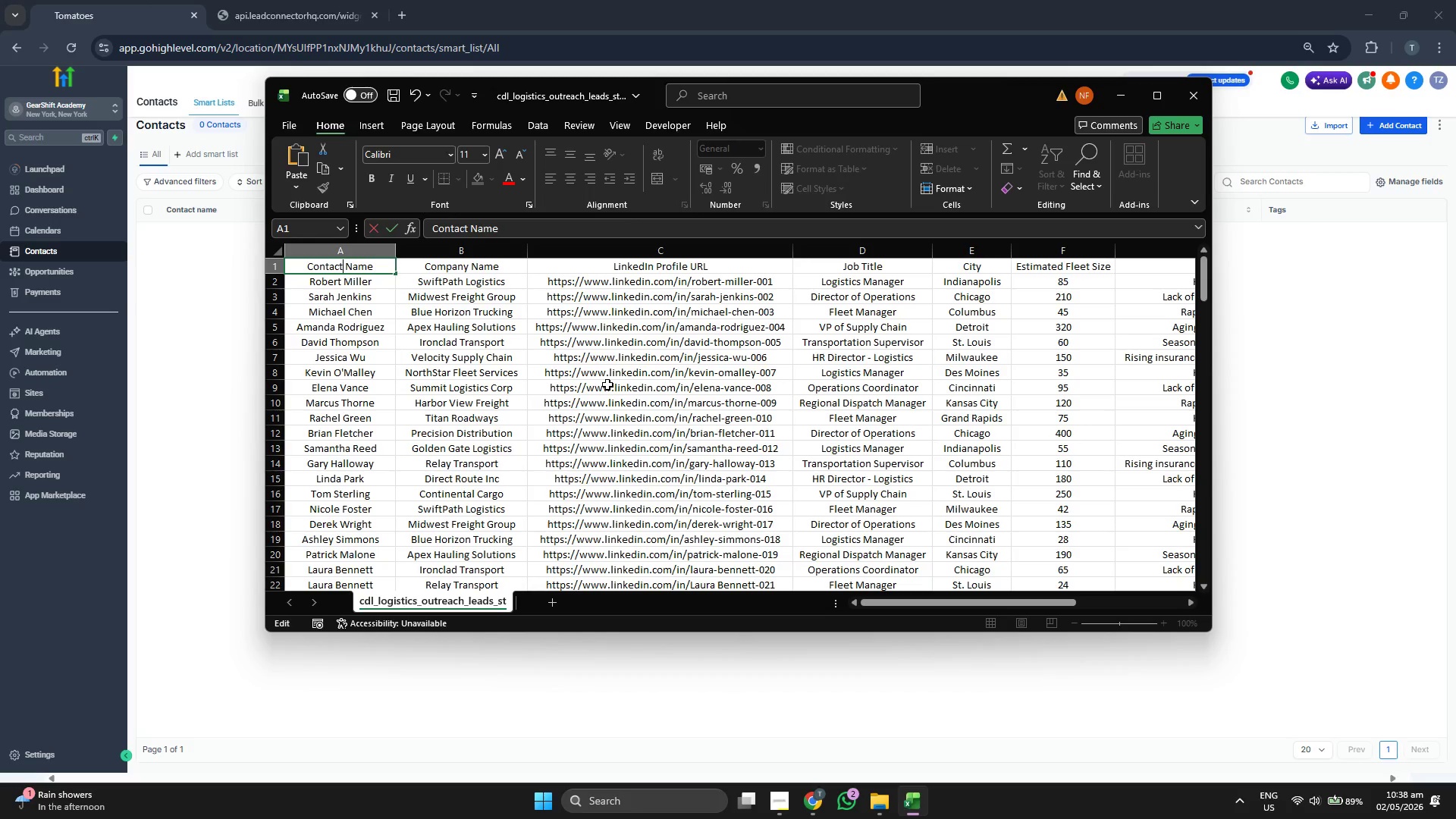 
left_click([607, 384])
 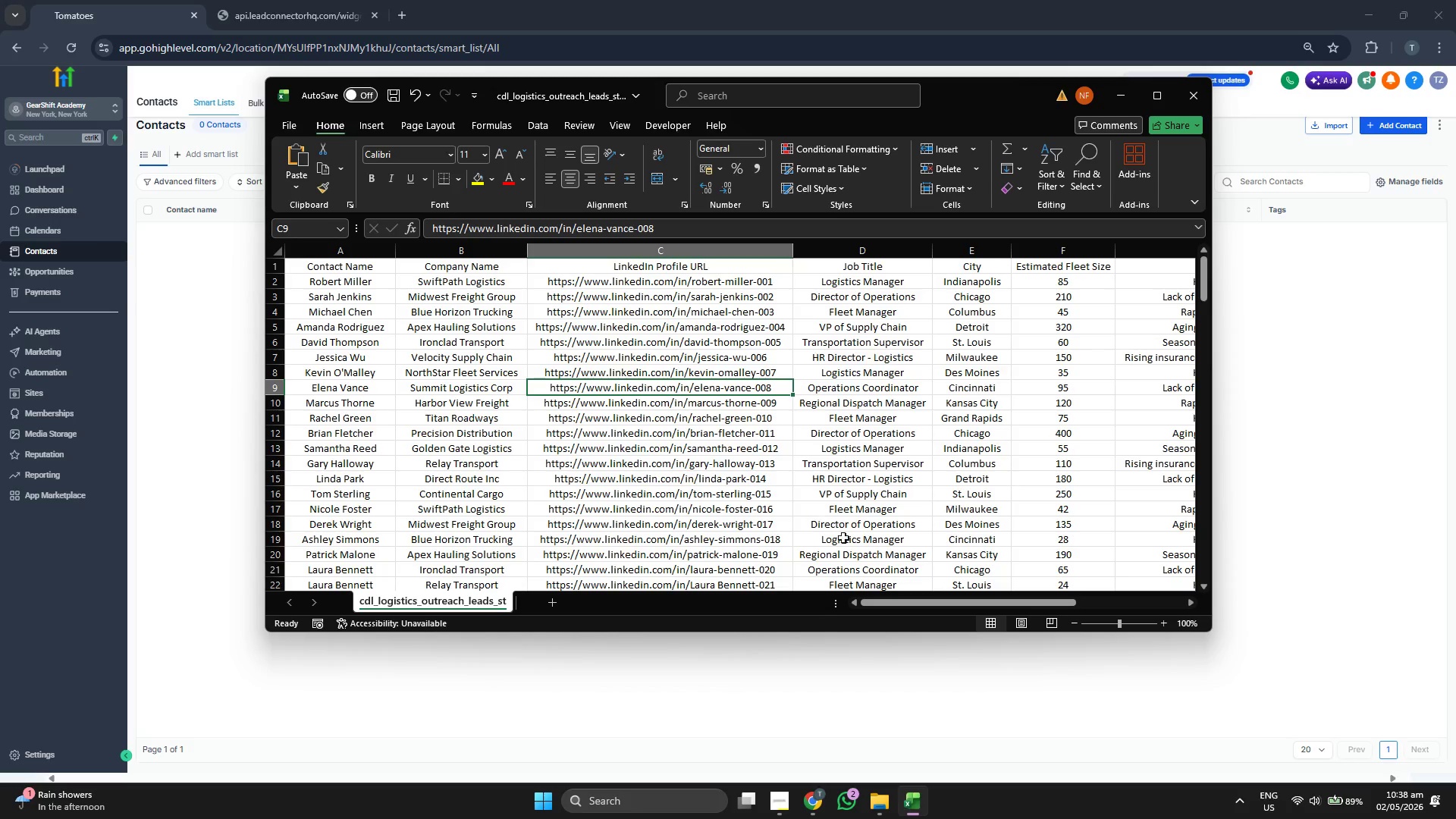 
left_click_drag(start_coordinate=[888, 601], to_coordinate=[974, 606])
 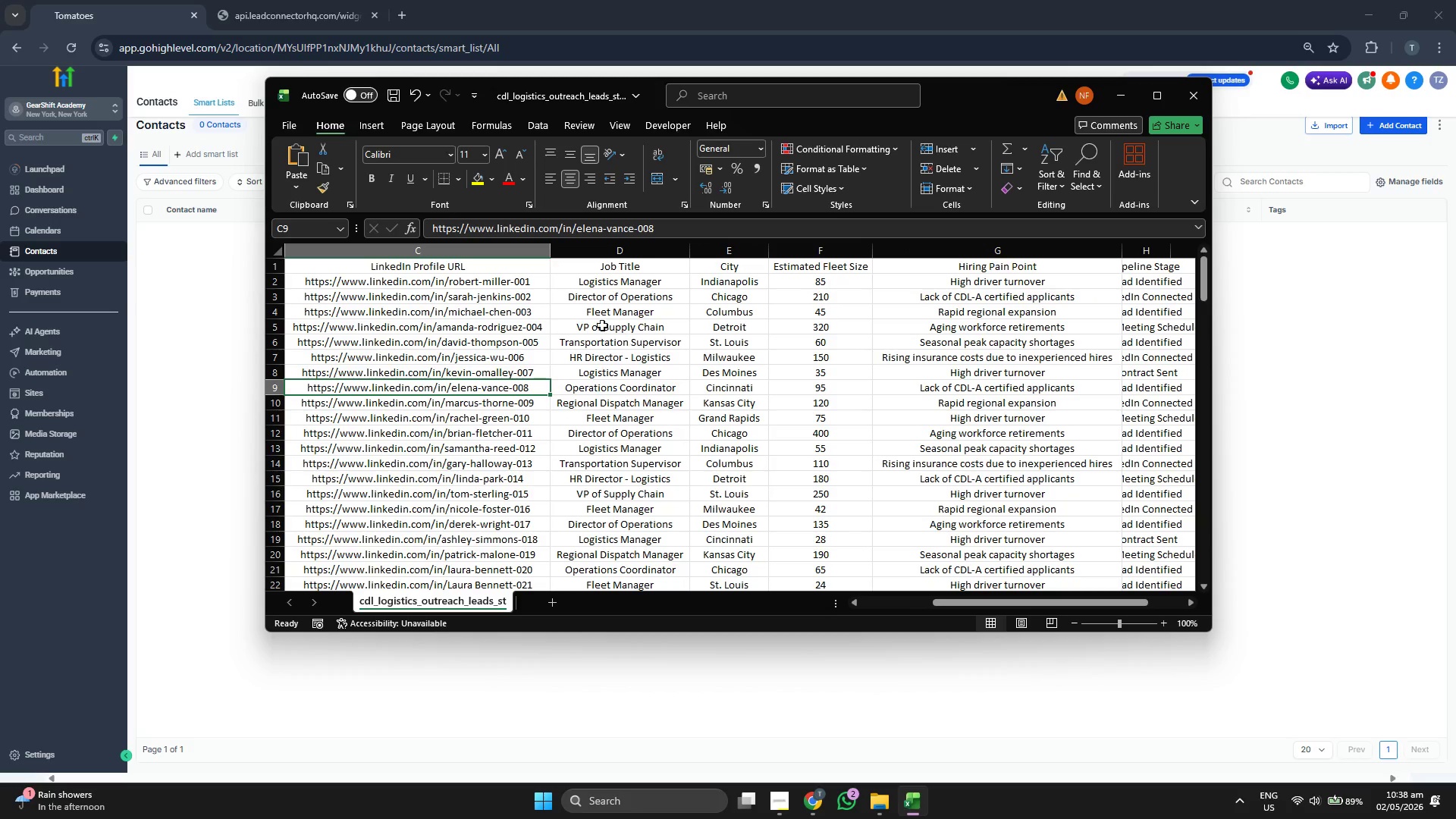 
left_click_drag(start_coordinate=[632, 267], to_coordinate=[1136, 477])
 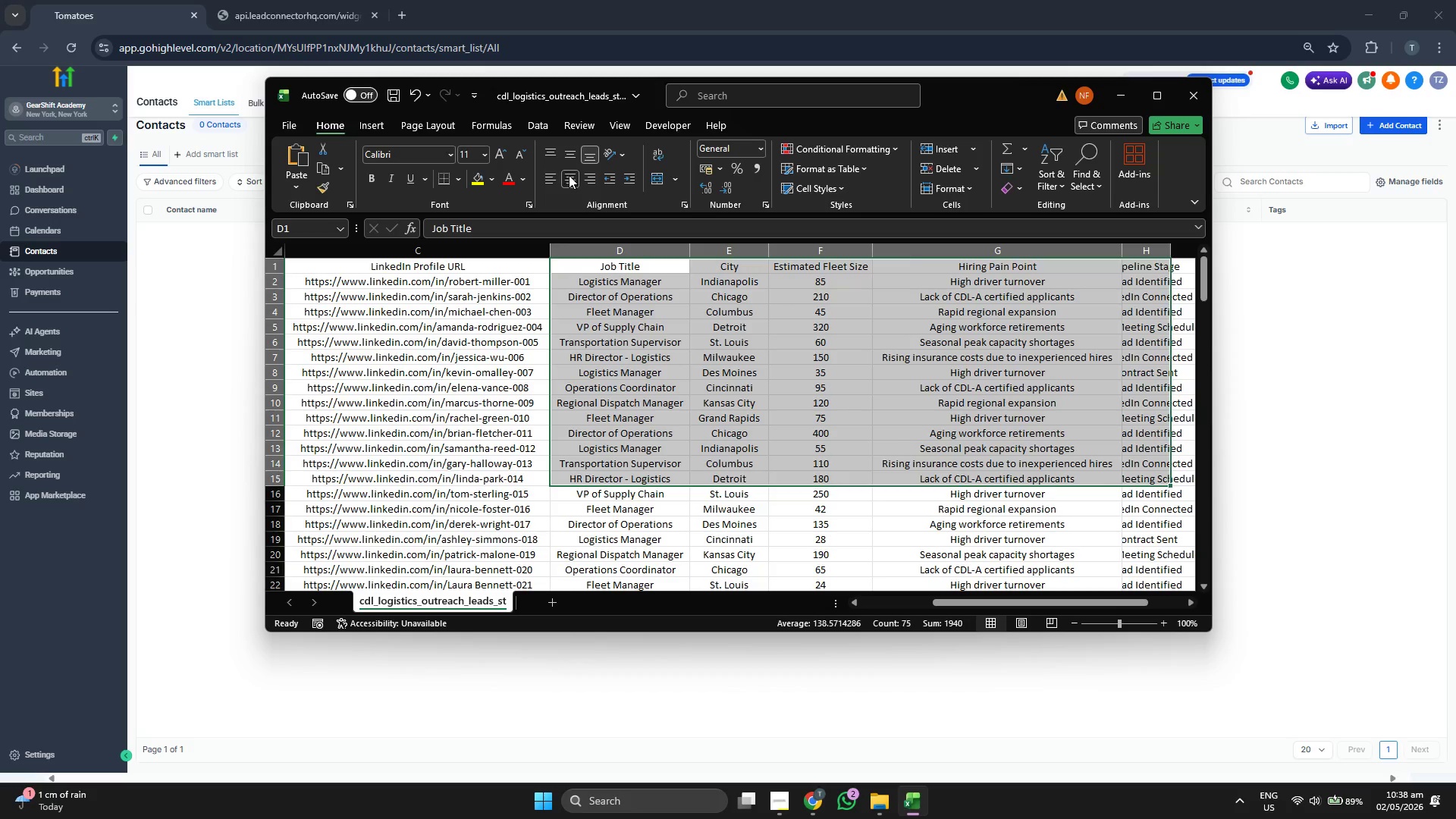 
double_click([569, 175])
 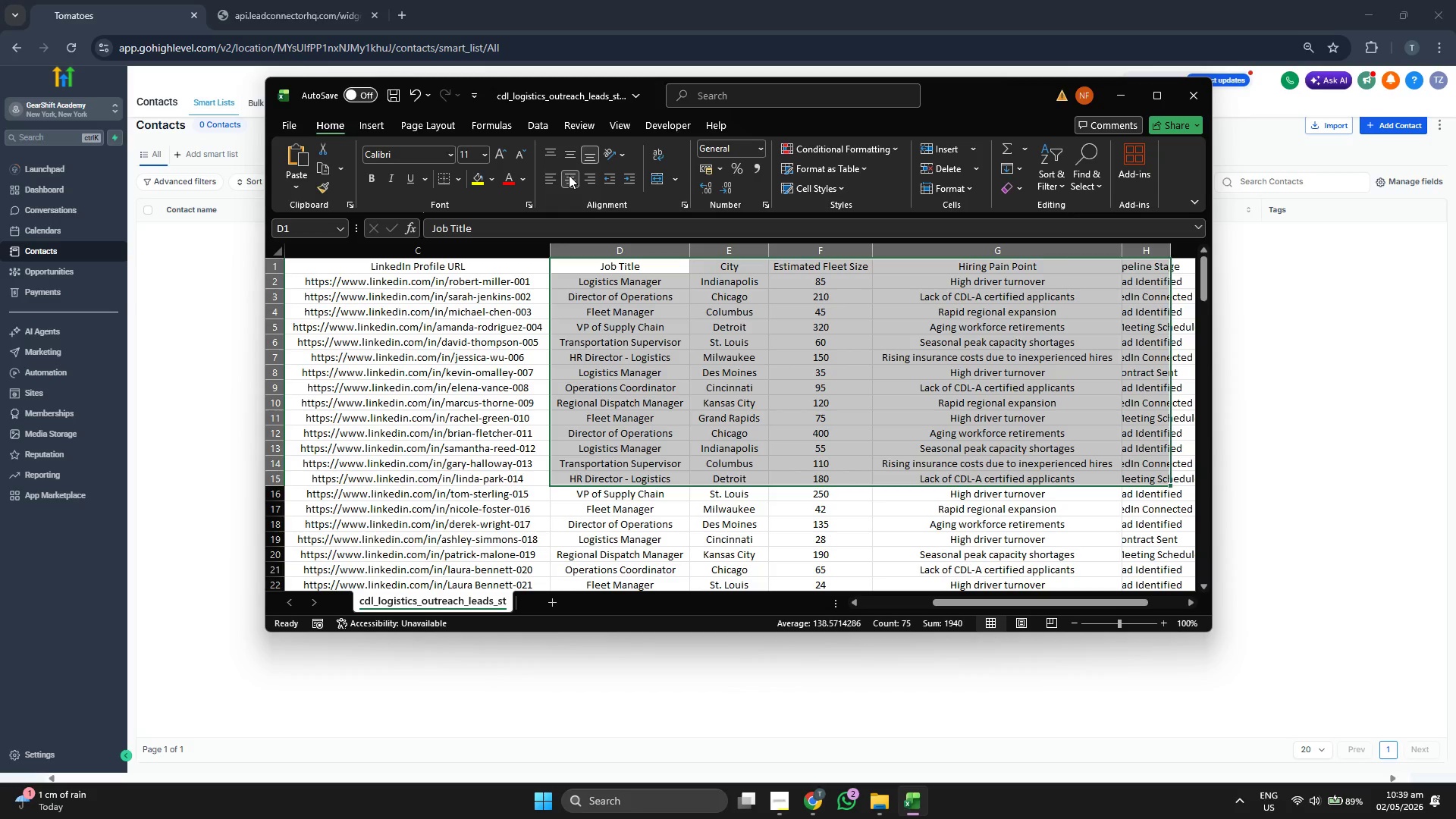 
left_click([569, 175])
 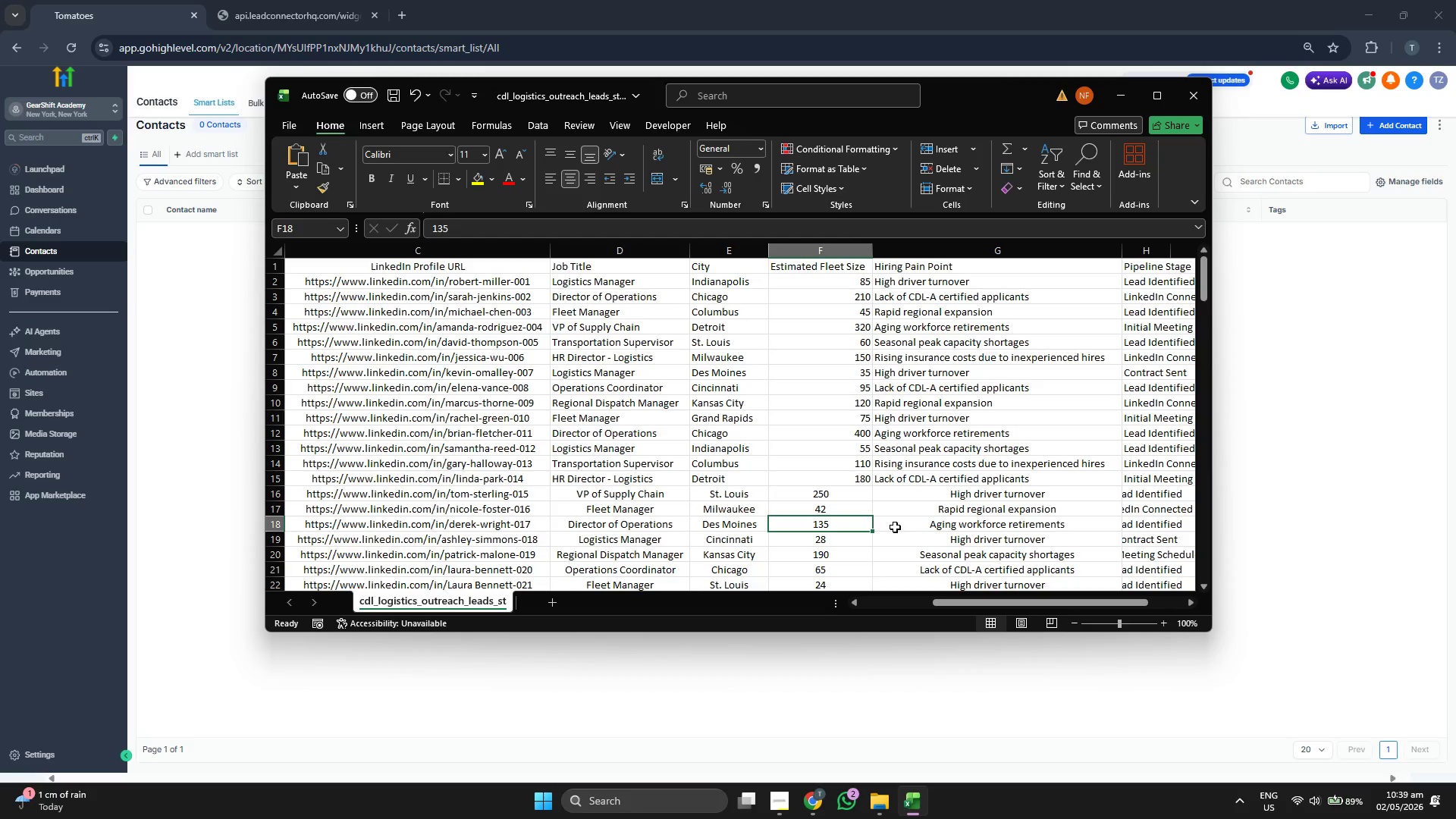 
left_click_drag(start_coordinate=[980, 598], to_coordinate=[994, 599])
 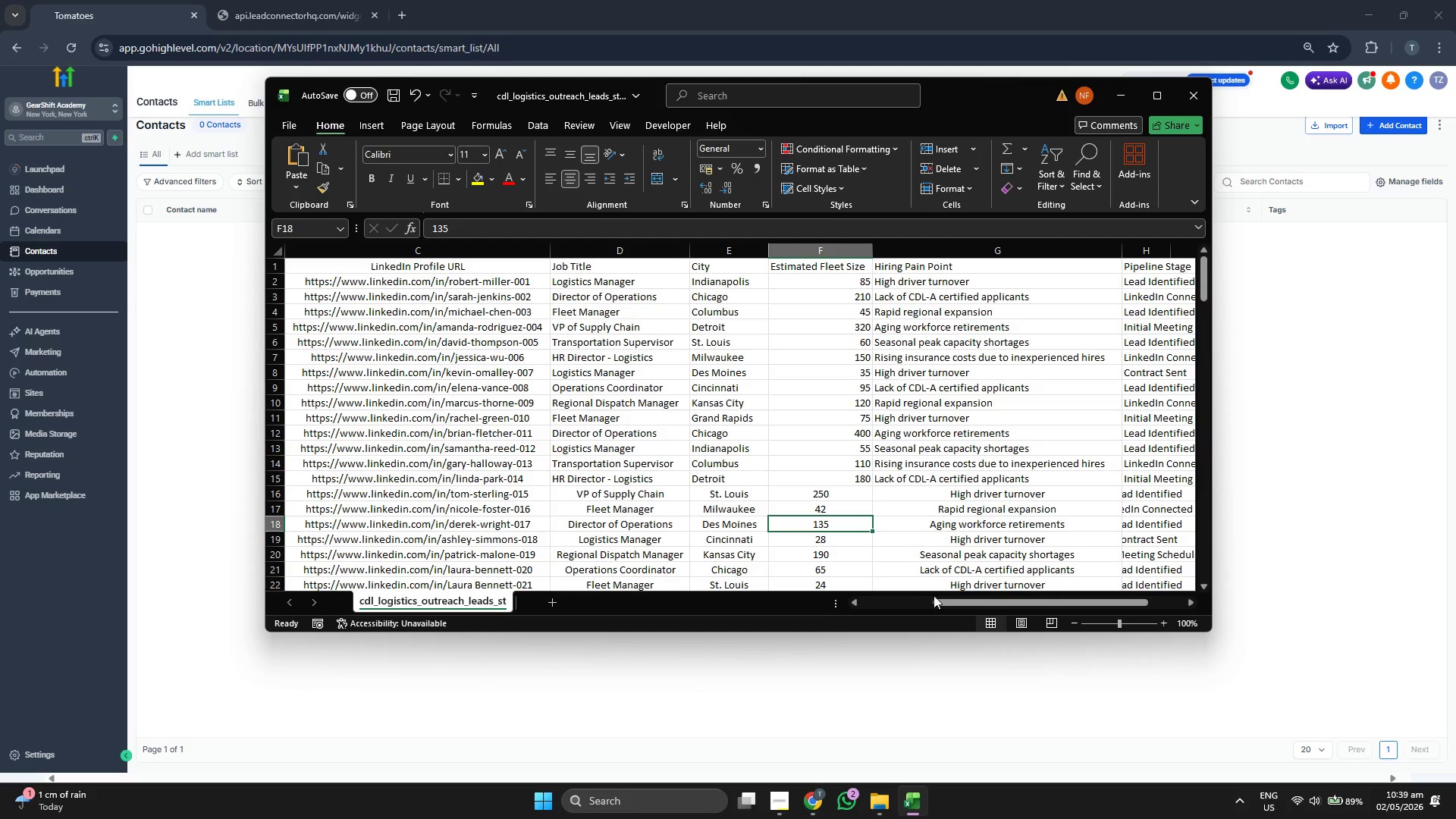 
left_click_drag(start_coordinate=[960, 599], to_coordinate=[687, 610])
 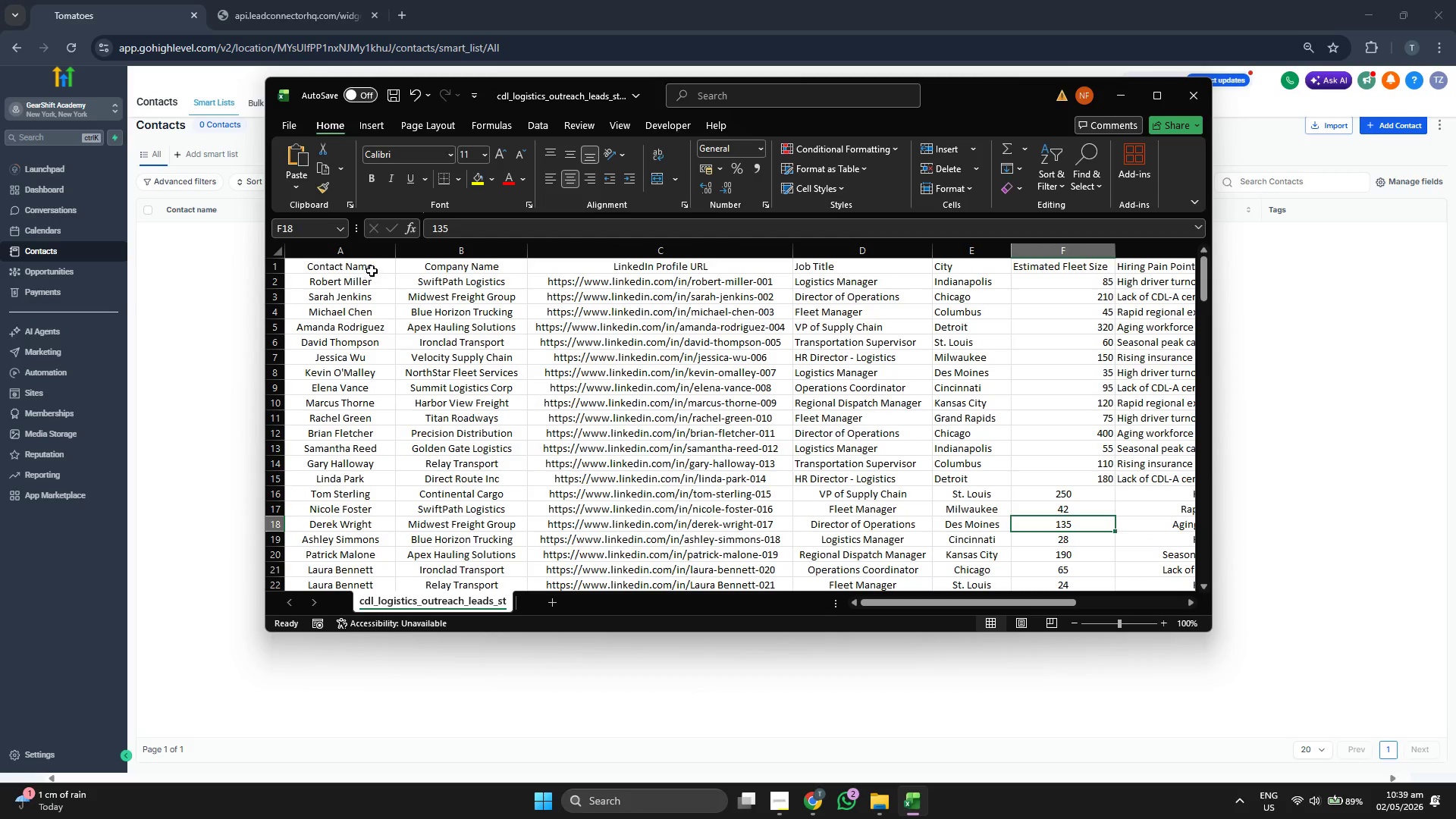 
left_click_drag(start_coordinate=[369, 267], to_coordinate=[961, 488])
 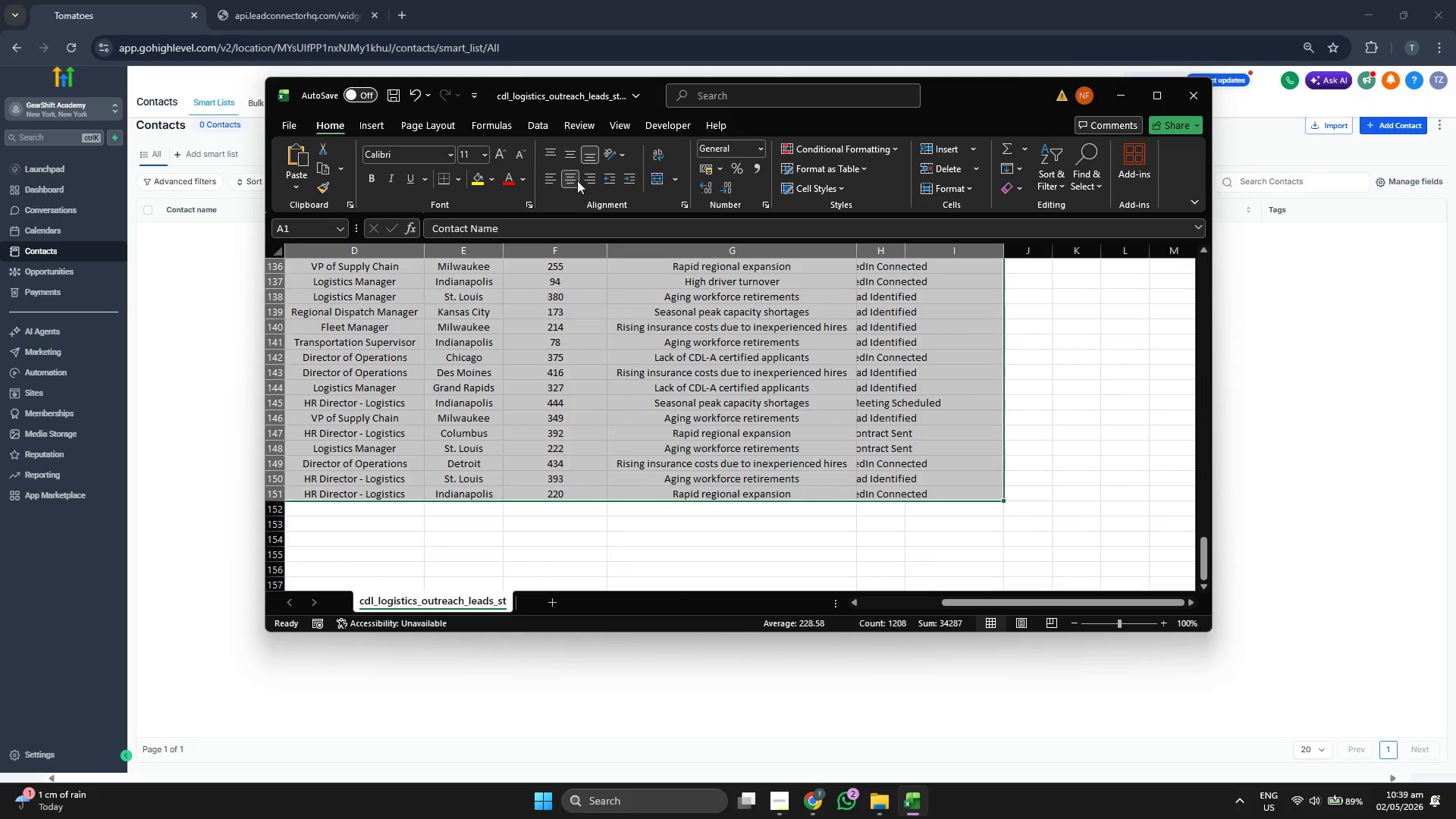 
left_click([577, 180])
 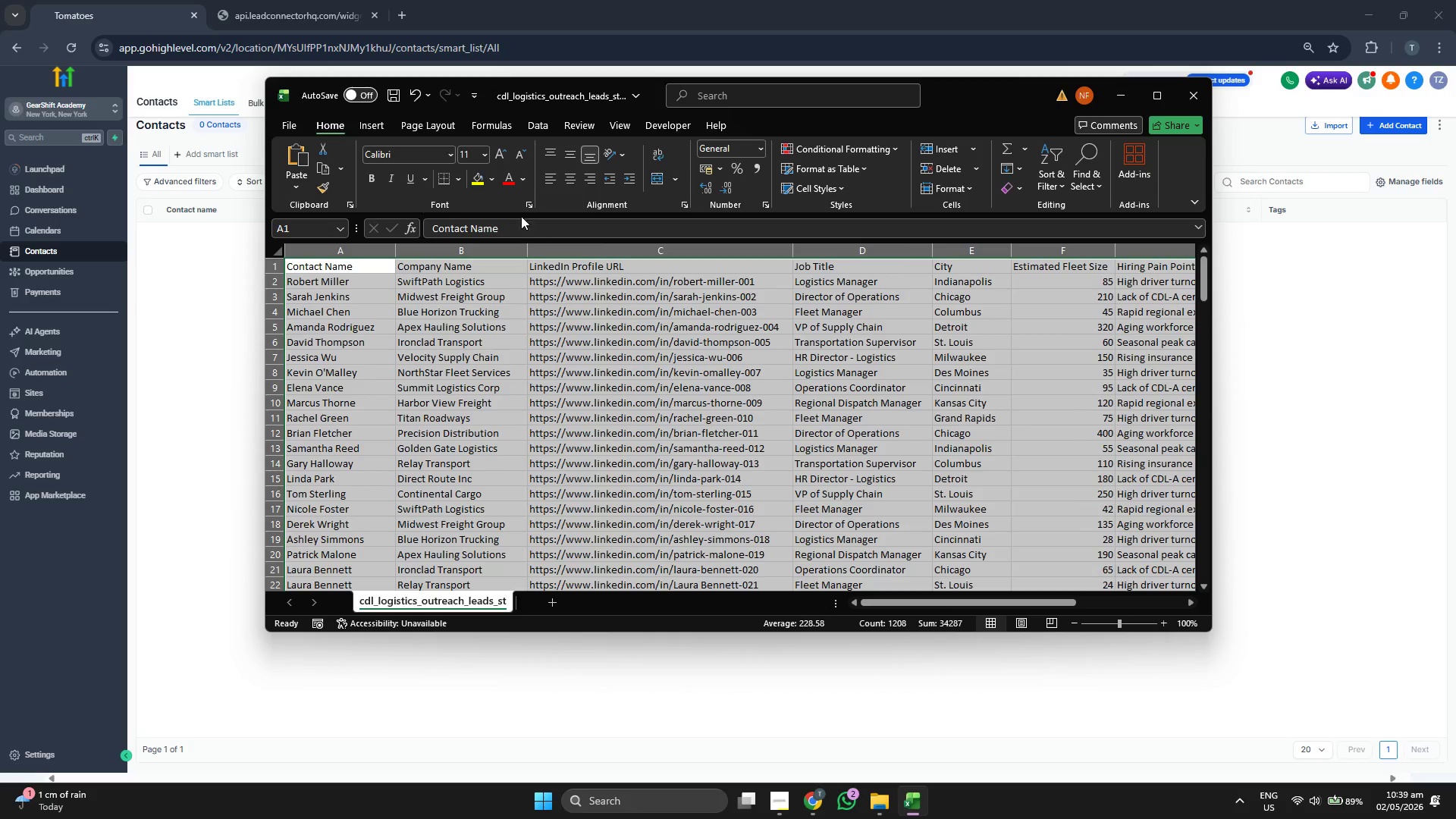 
left_click([571, 174])
 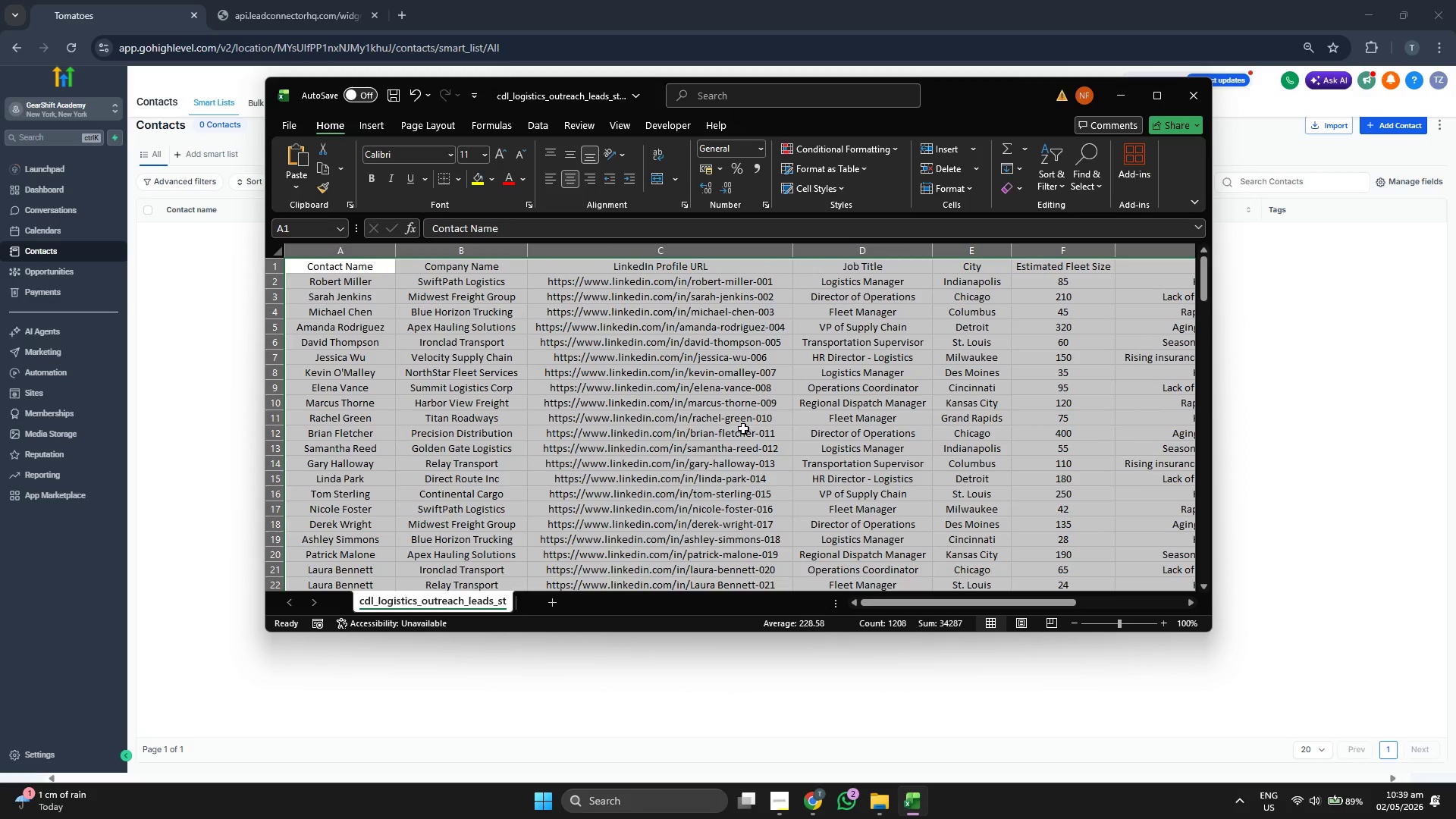 
left_click([780, 465])
 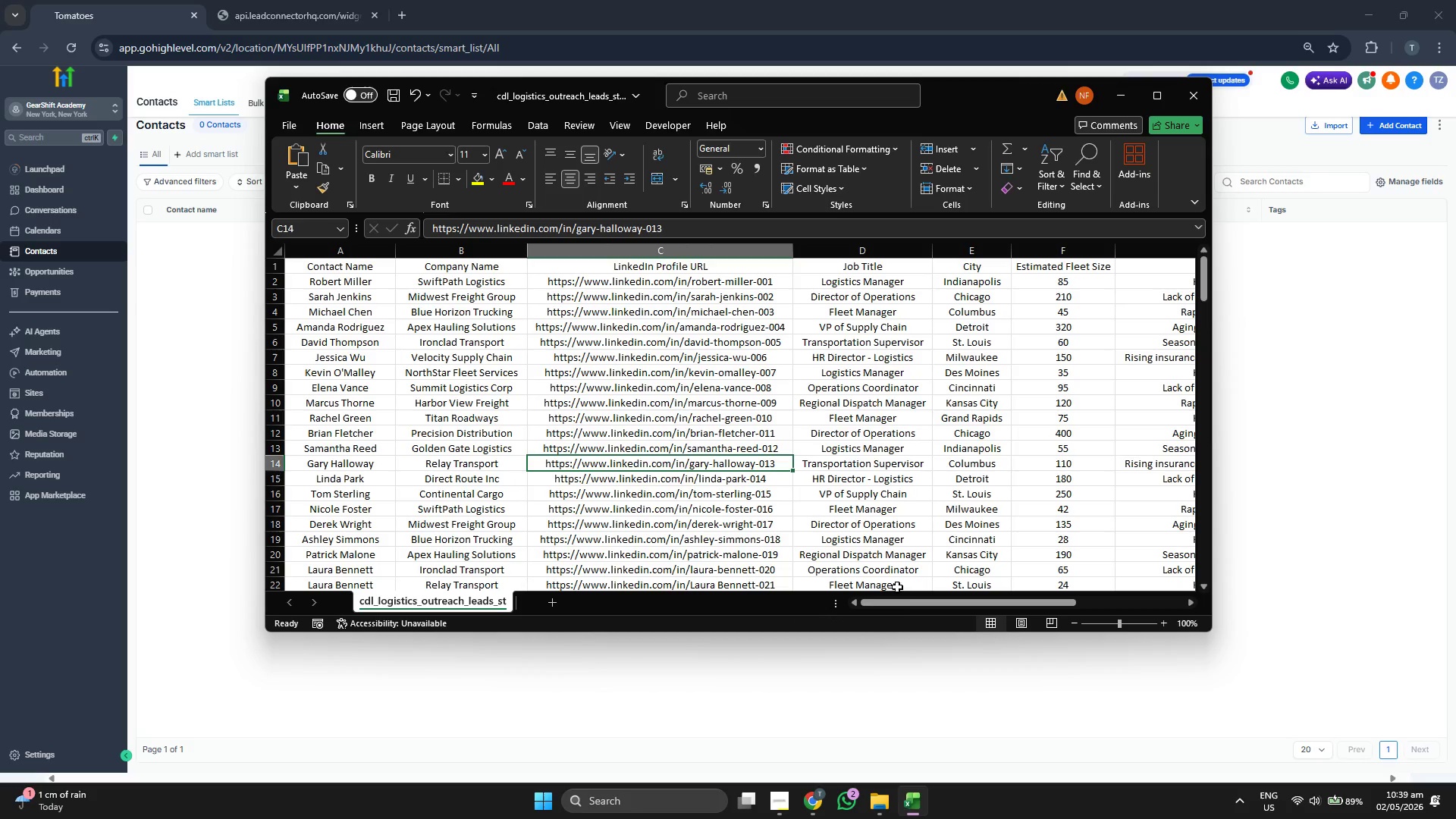 
left_click_drag(start_coordinate=[905, 605], to_coordinate=[1016, 615])
 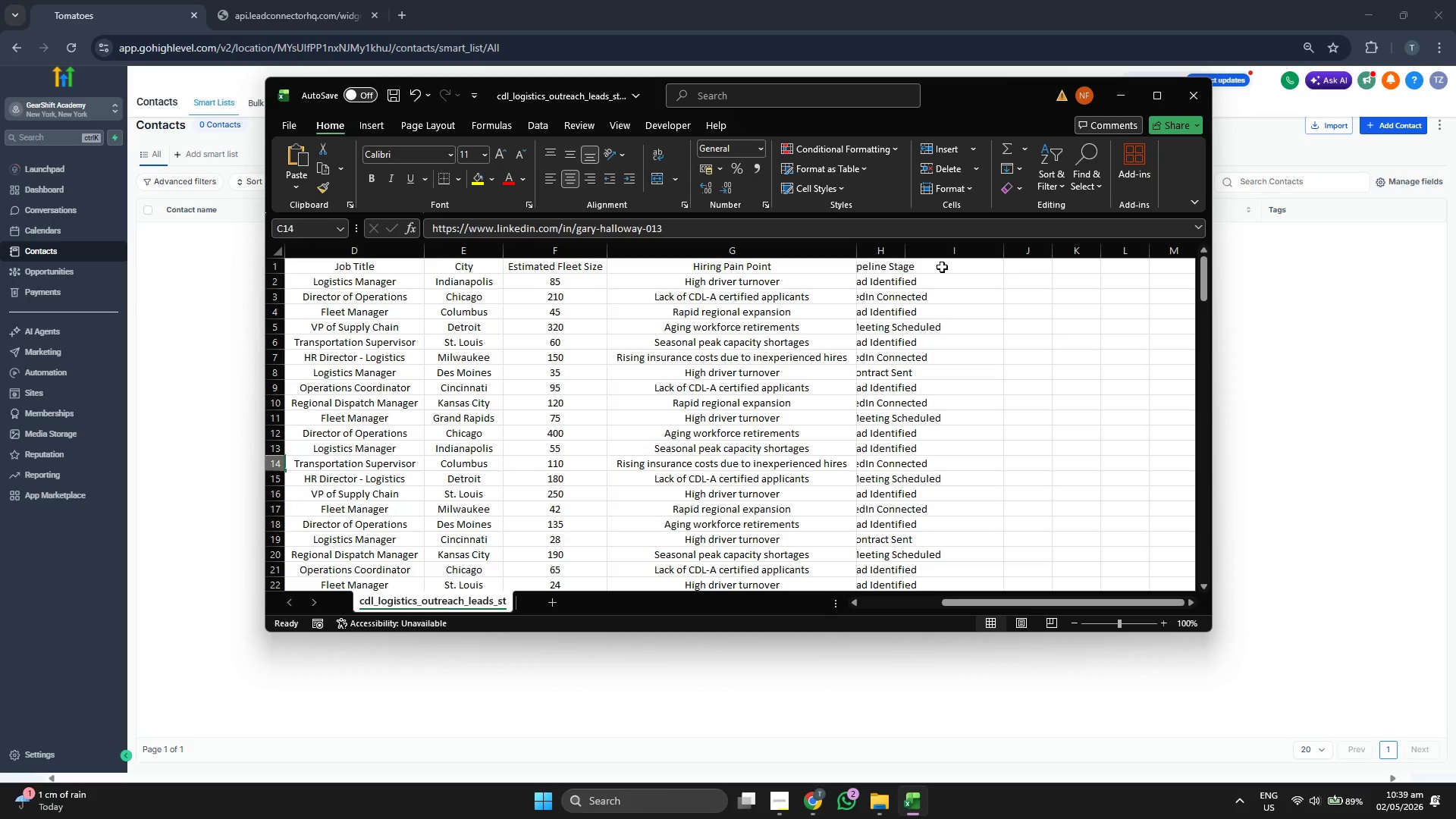 
left_click_drag(start_coordinate=[943, 268], to_coordinate=[974, 596])
 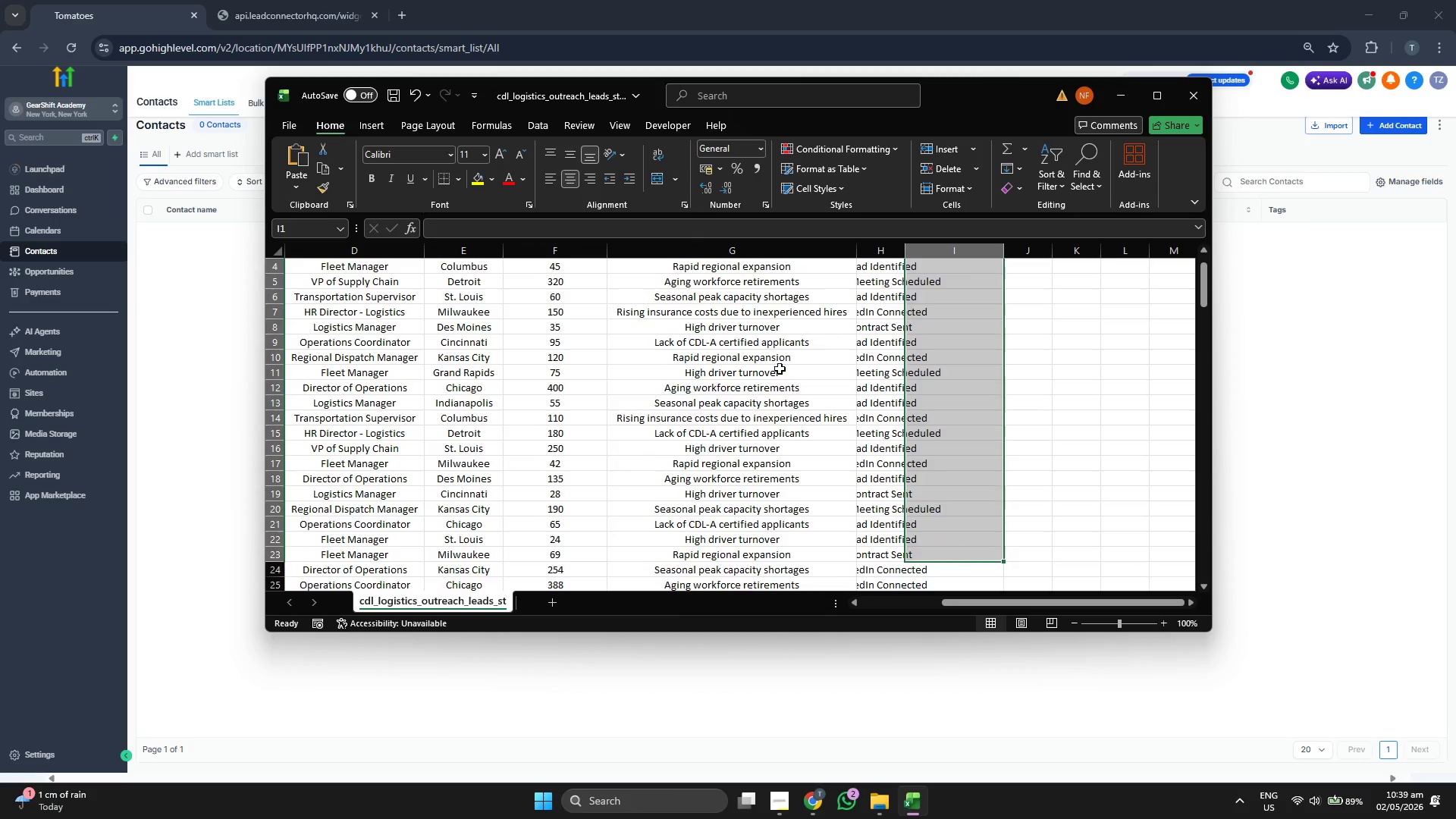 
left_click([981, 353])
 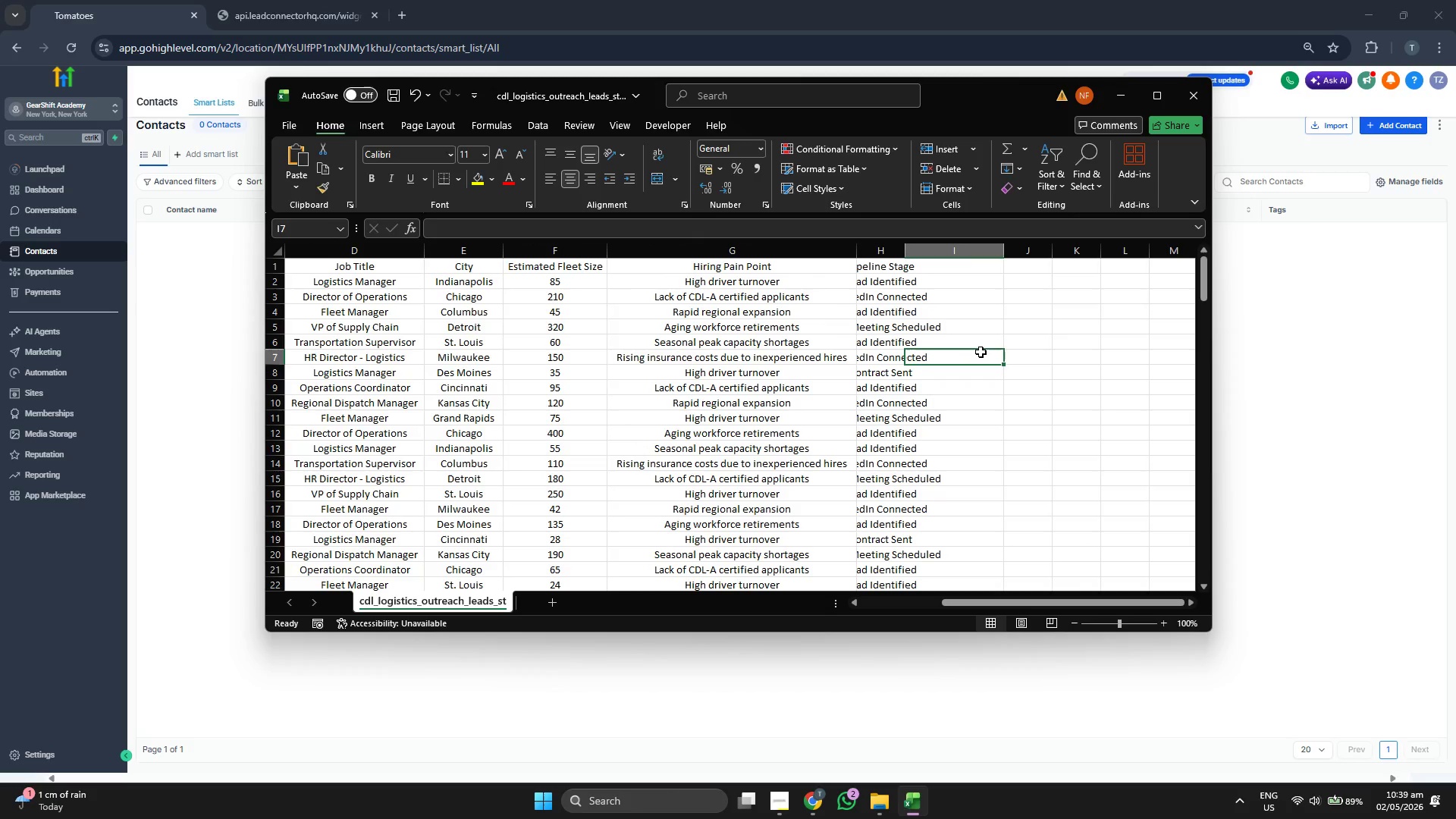 
scroll: coordinate [981, 352], scroll_direction: up, amount: 4.0
 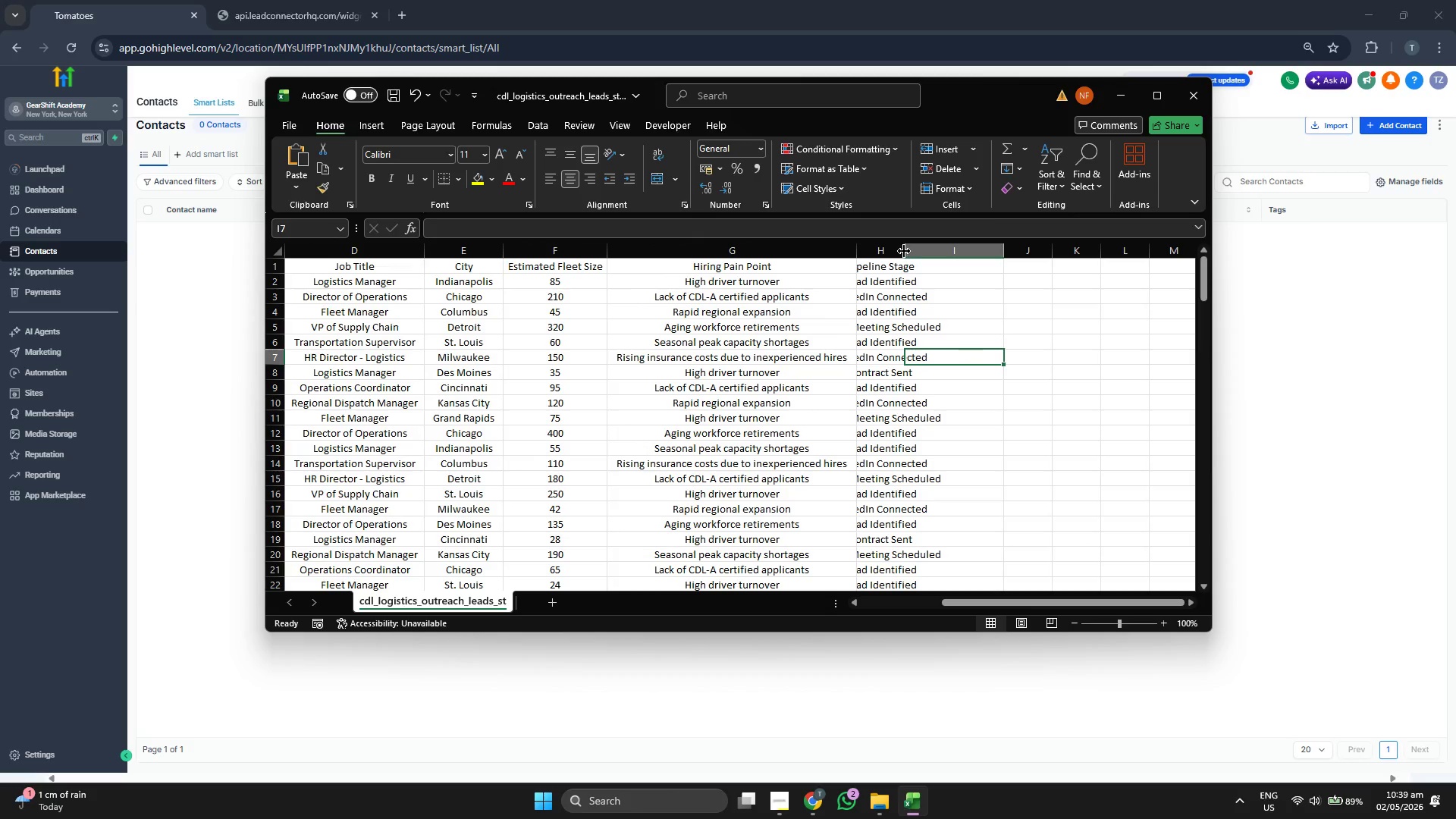 
left_click_drag(start_coordinate=[904, 251], to_coordinate=[948, 258])
 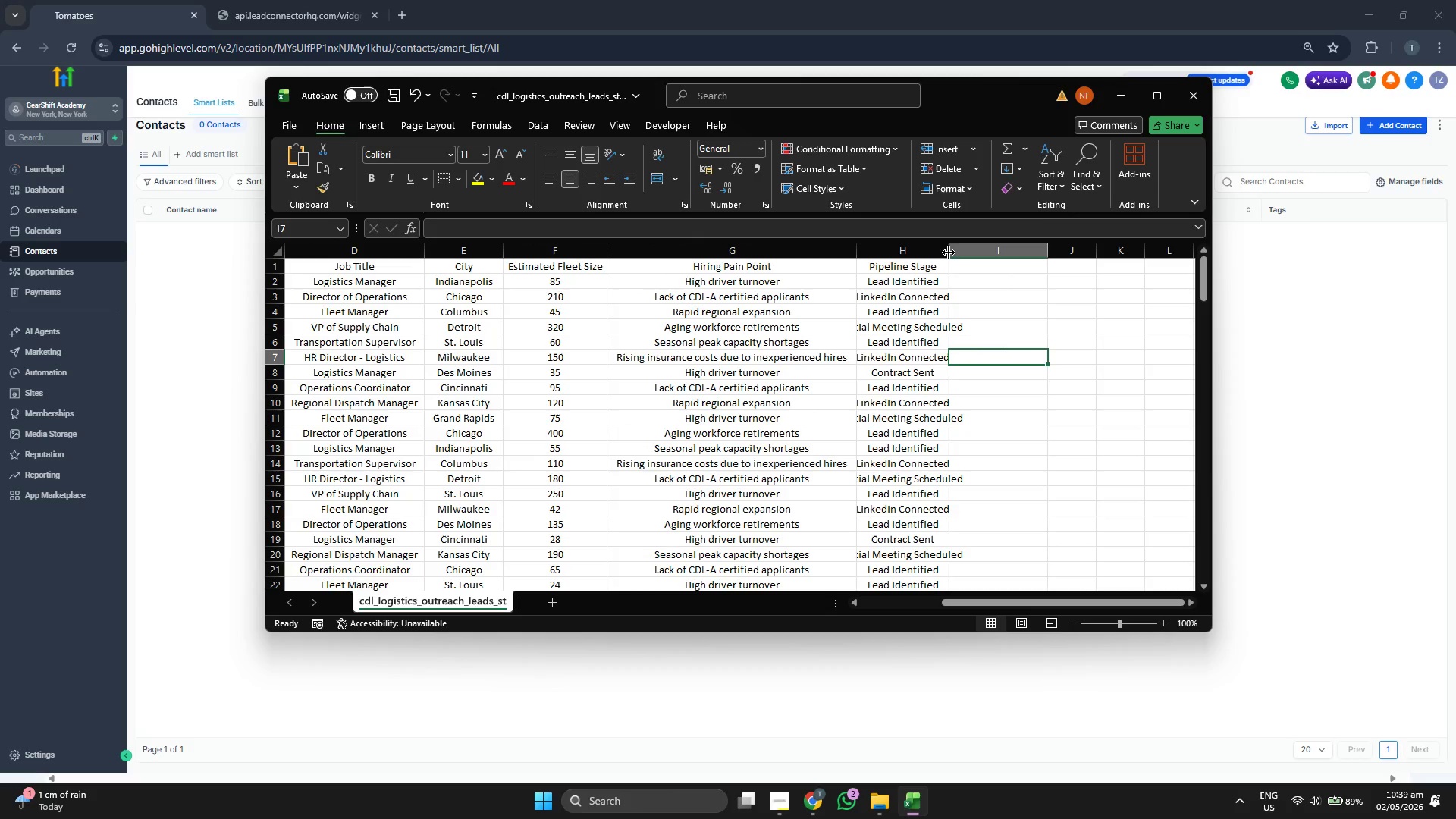 
left_click_drag(start_coordinate=[949, 252], to_coordinate=[986, 252])
 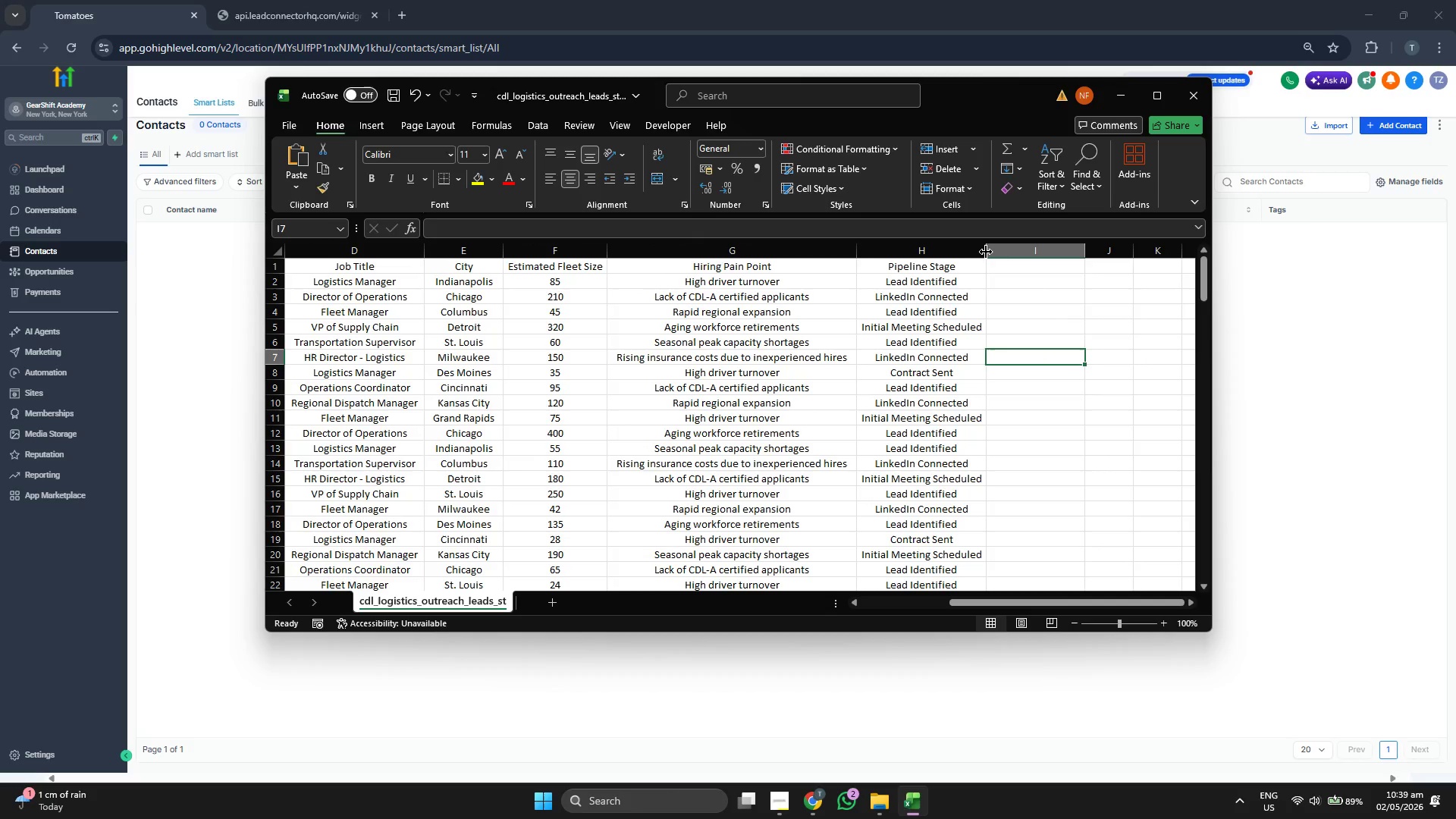 
left_click_drag(start_coordinate=[986, 252], to_coordinate=[1009, 253])
 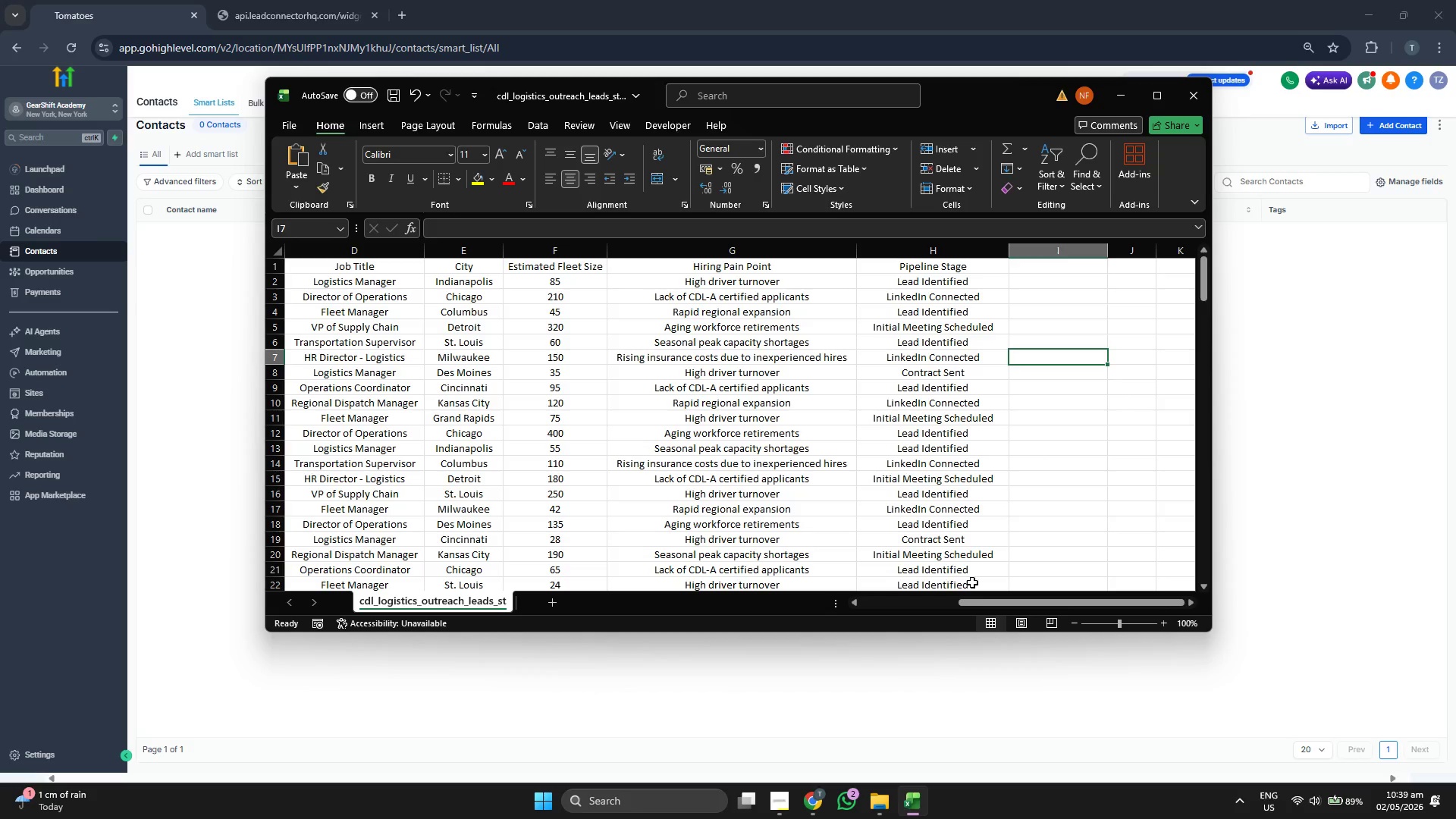 
left_click_drag(start_coordinate=[987, 600], to_coordinate=[855, 607])
 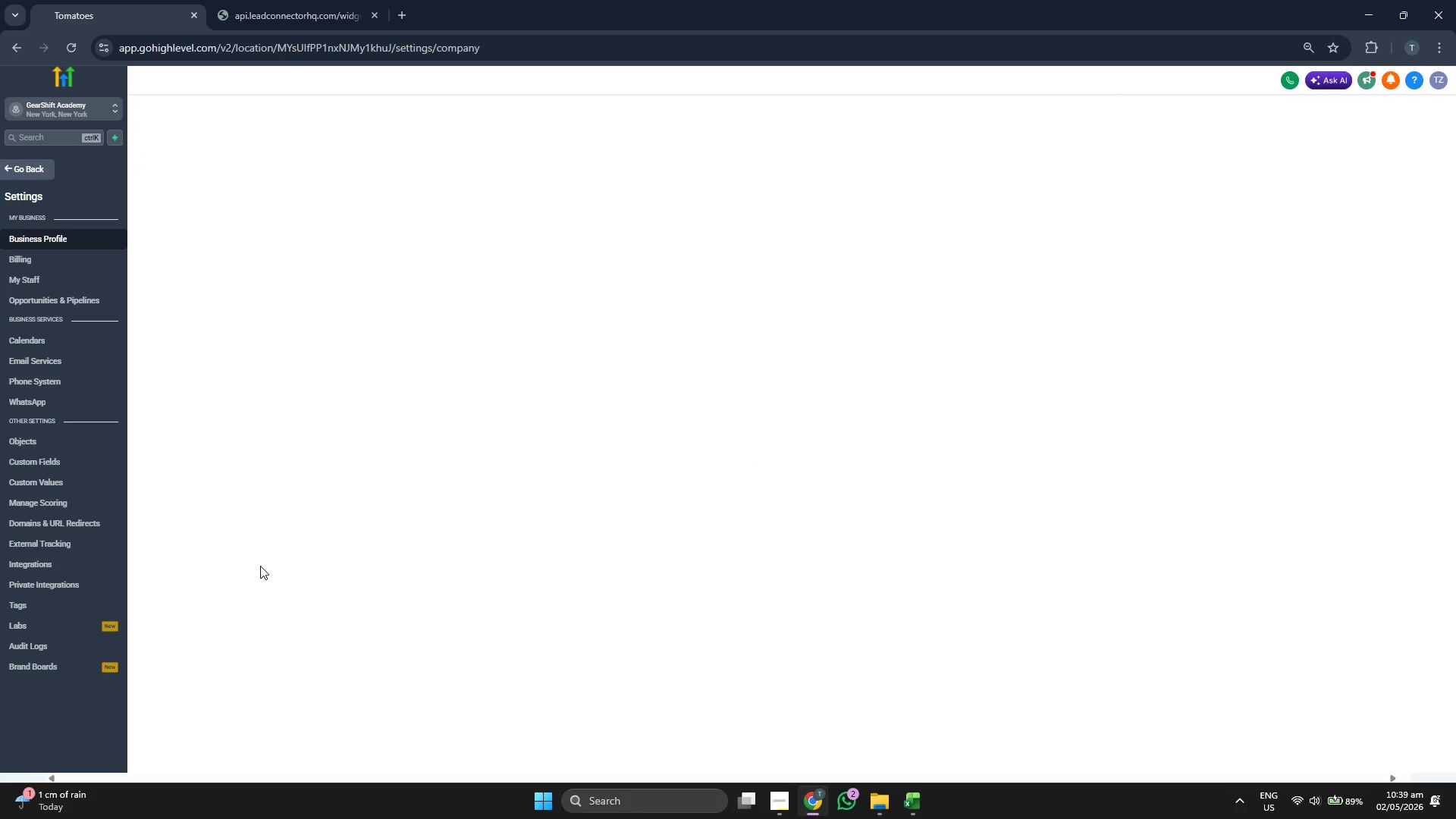 
wait(6.14)
 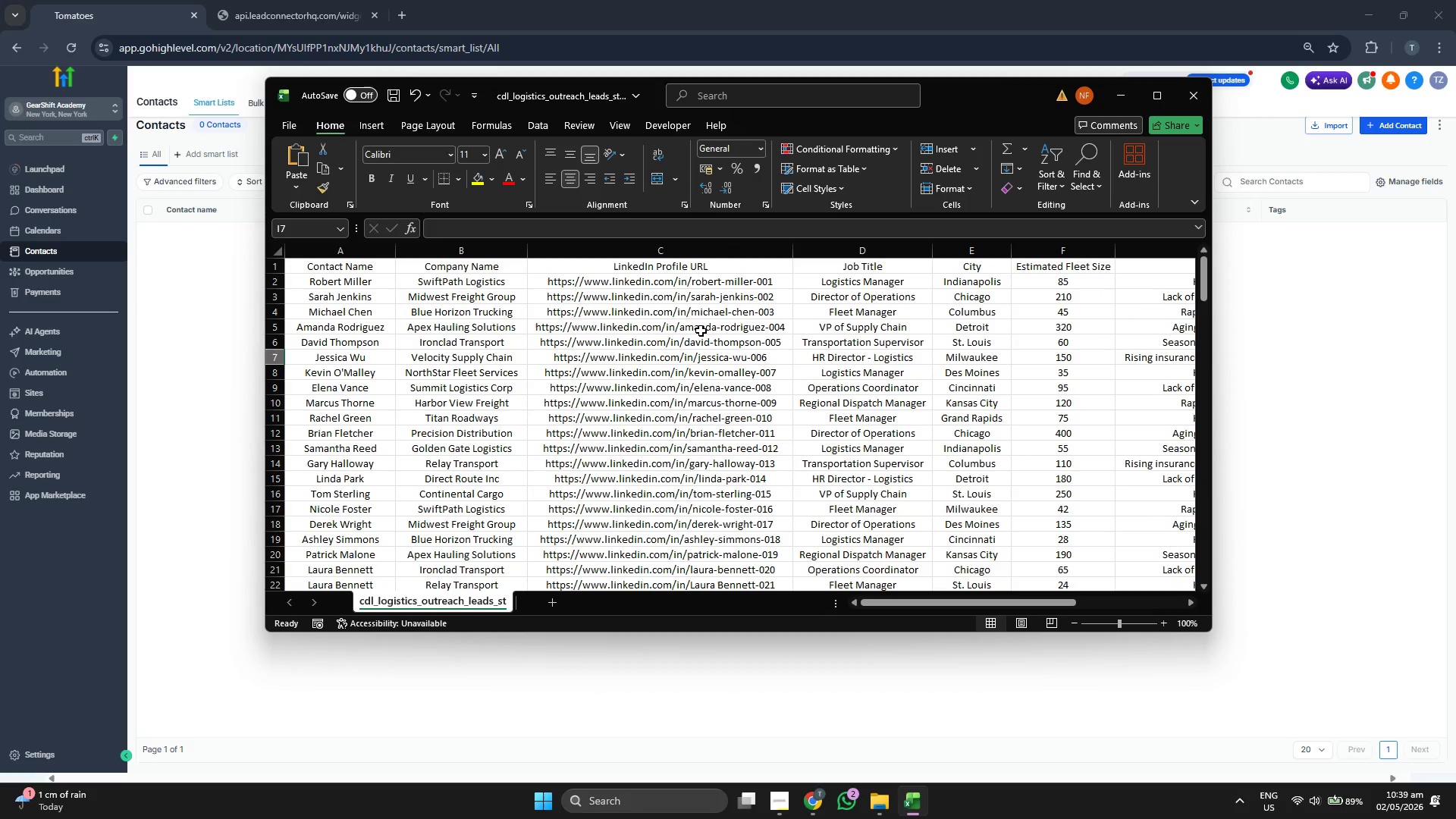 
left_click([81, 460])
 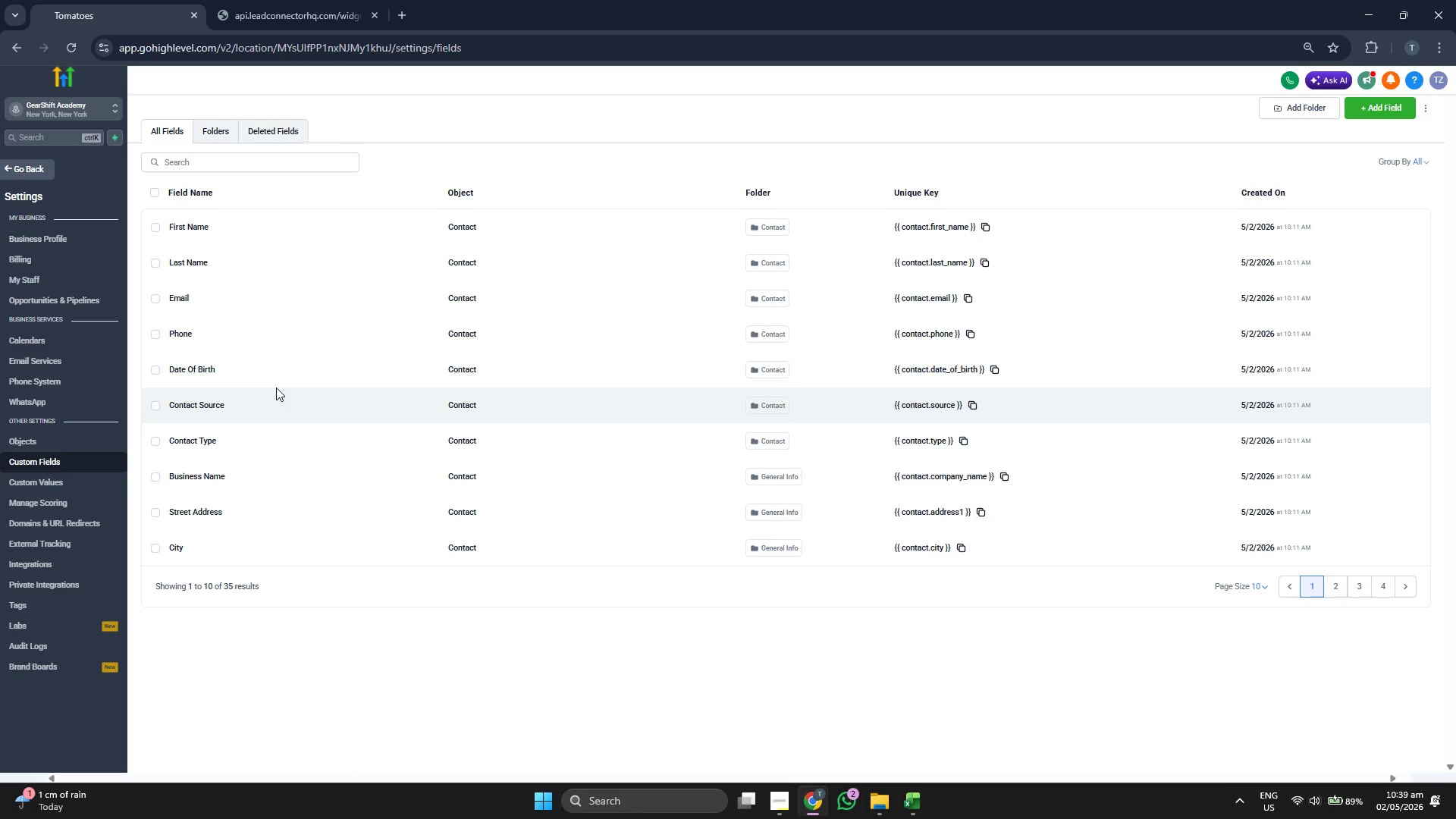 
left_click([202, 124])
 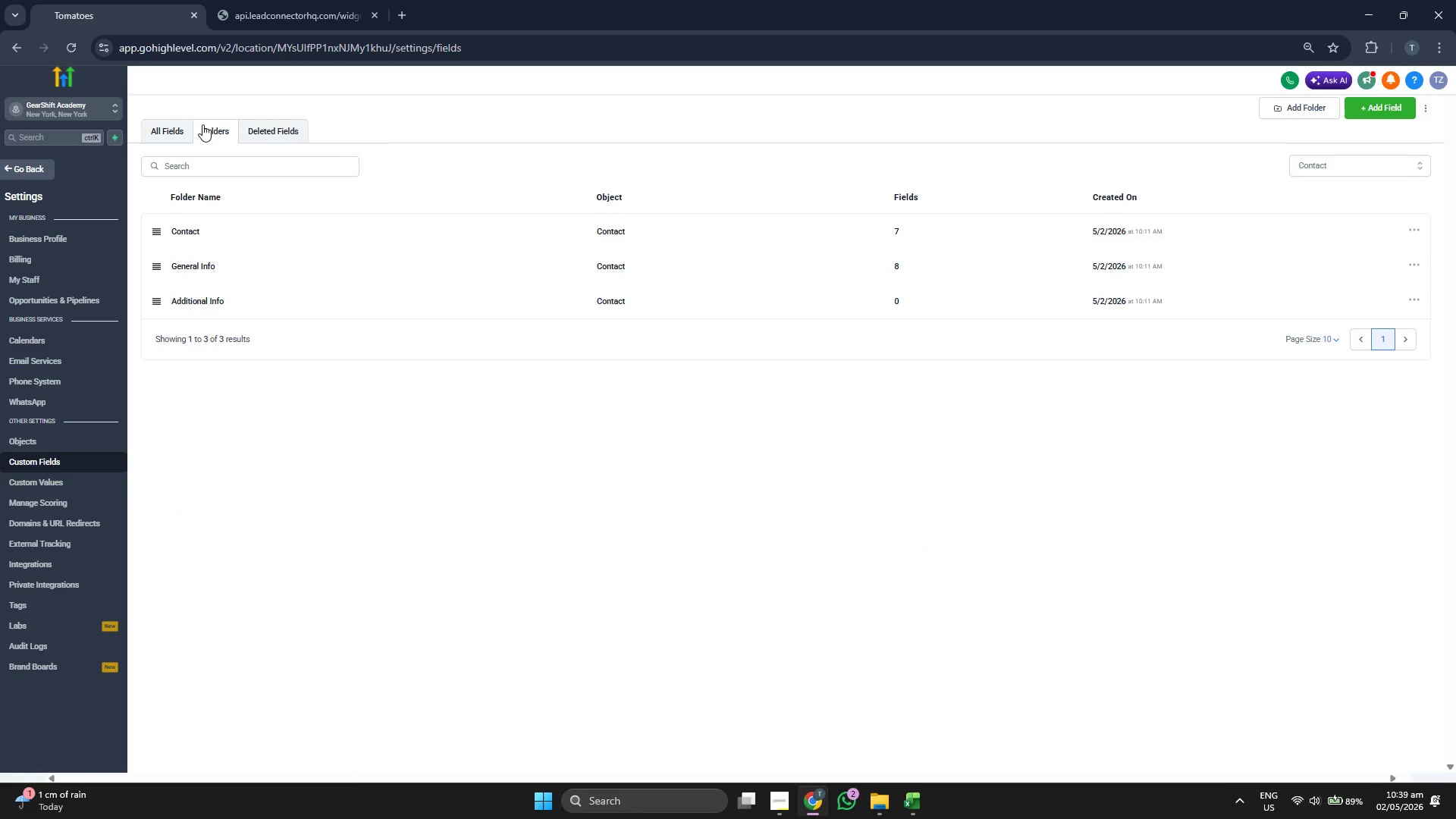 
left_click([221, 231])
 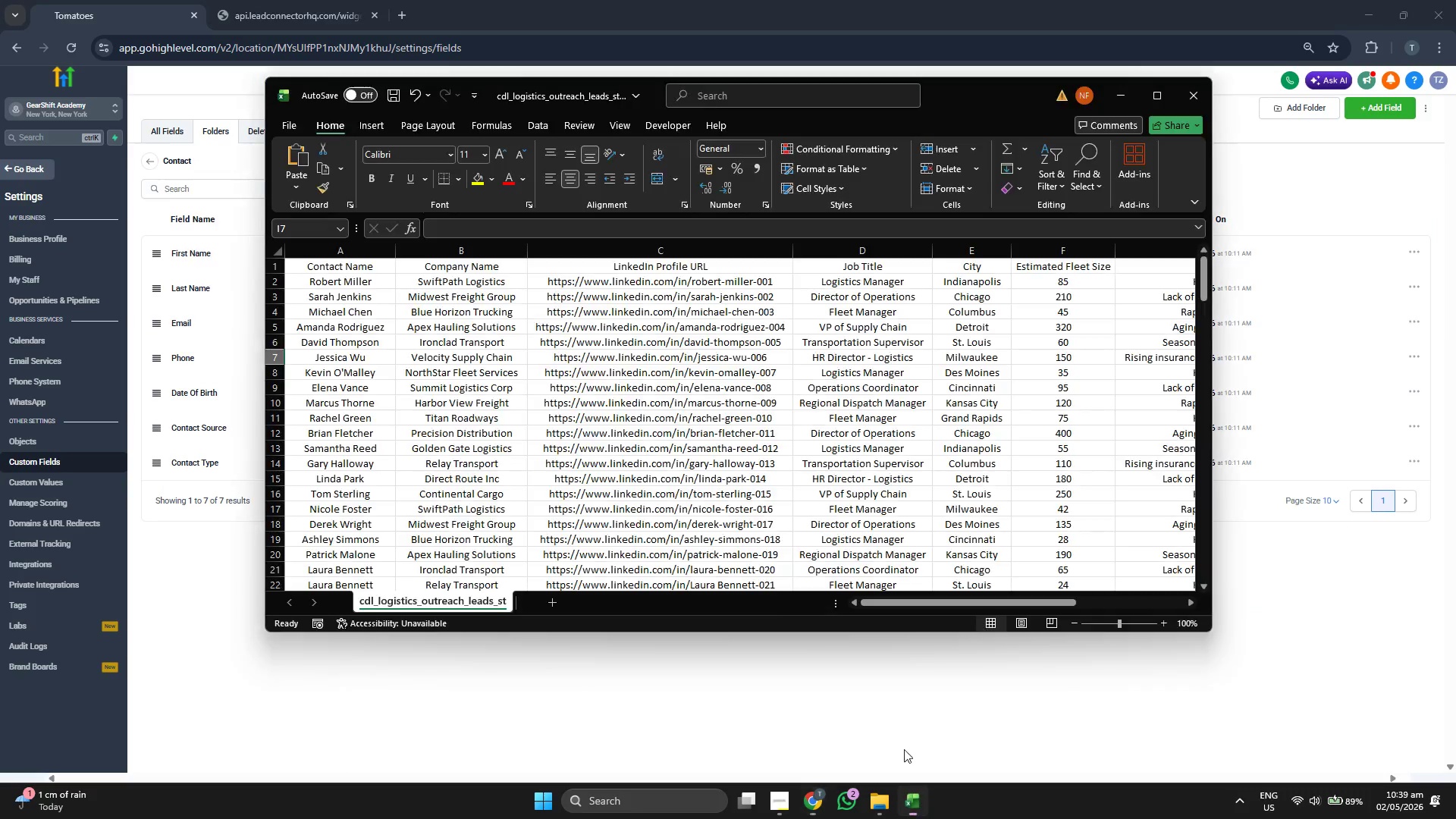 
scroll: coordinate [618, 424], scroll_direction: up, amount: 2.0
 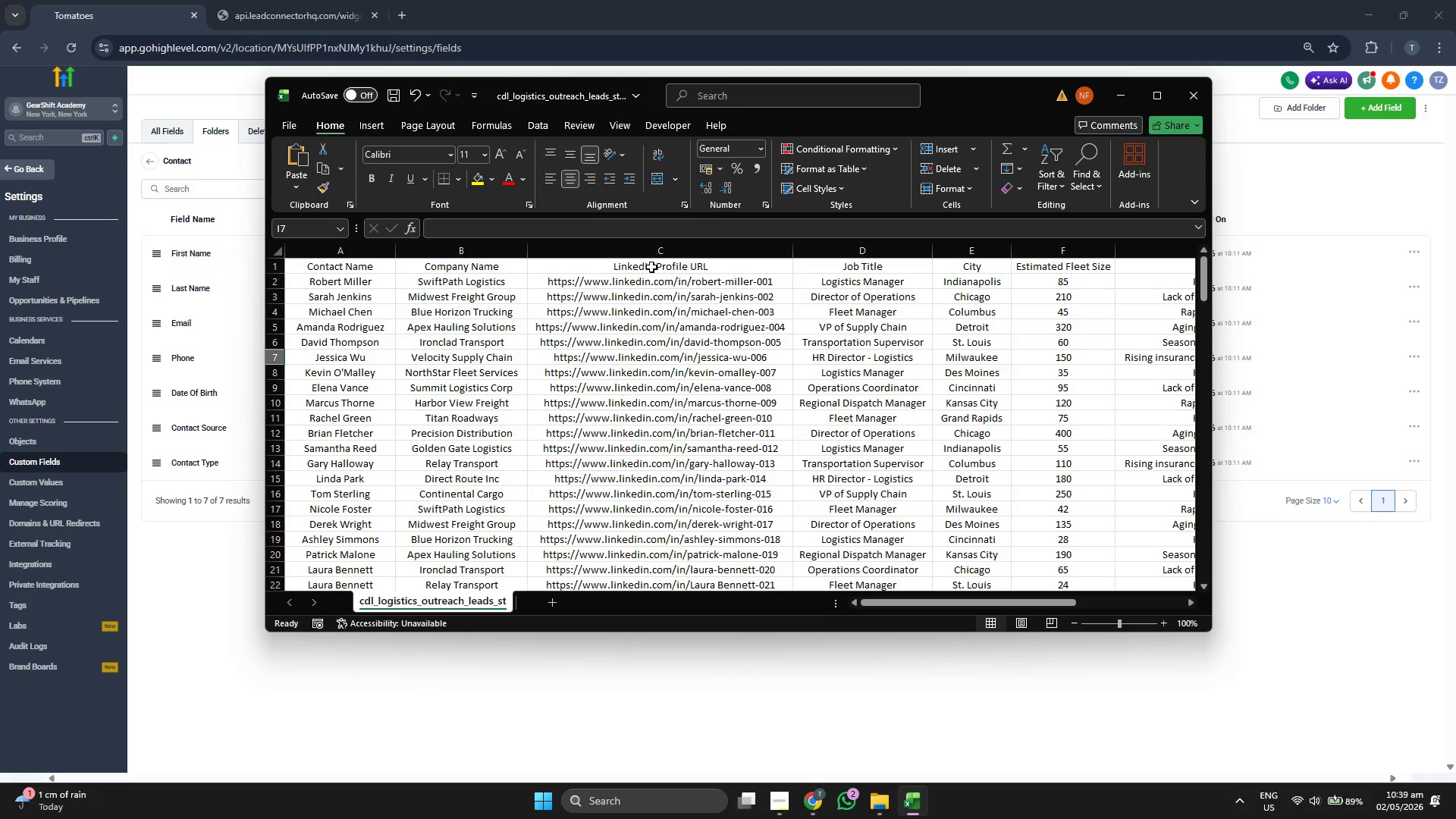 
left_click([654, 265])
 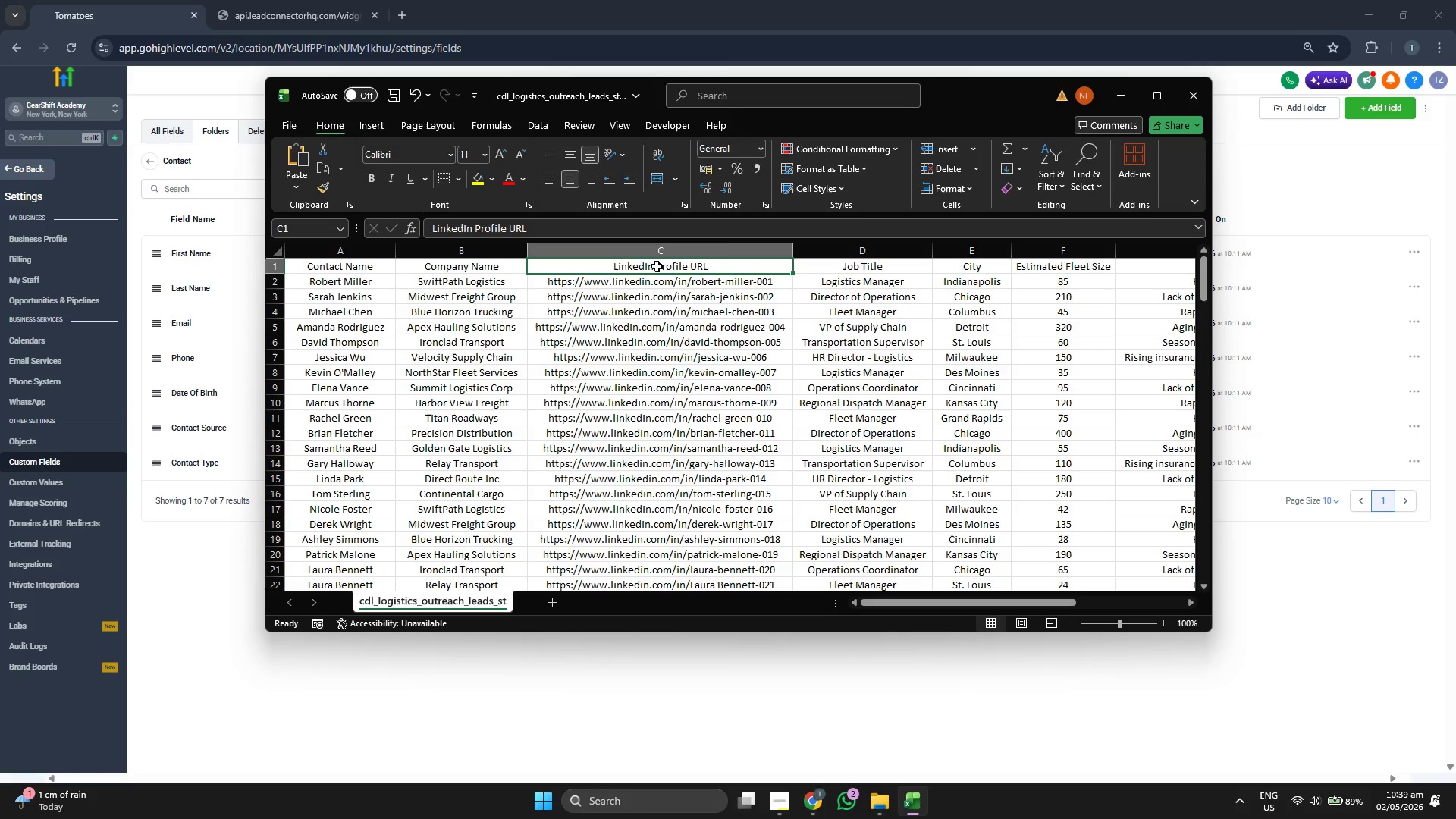 
key(Control+C)
 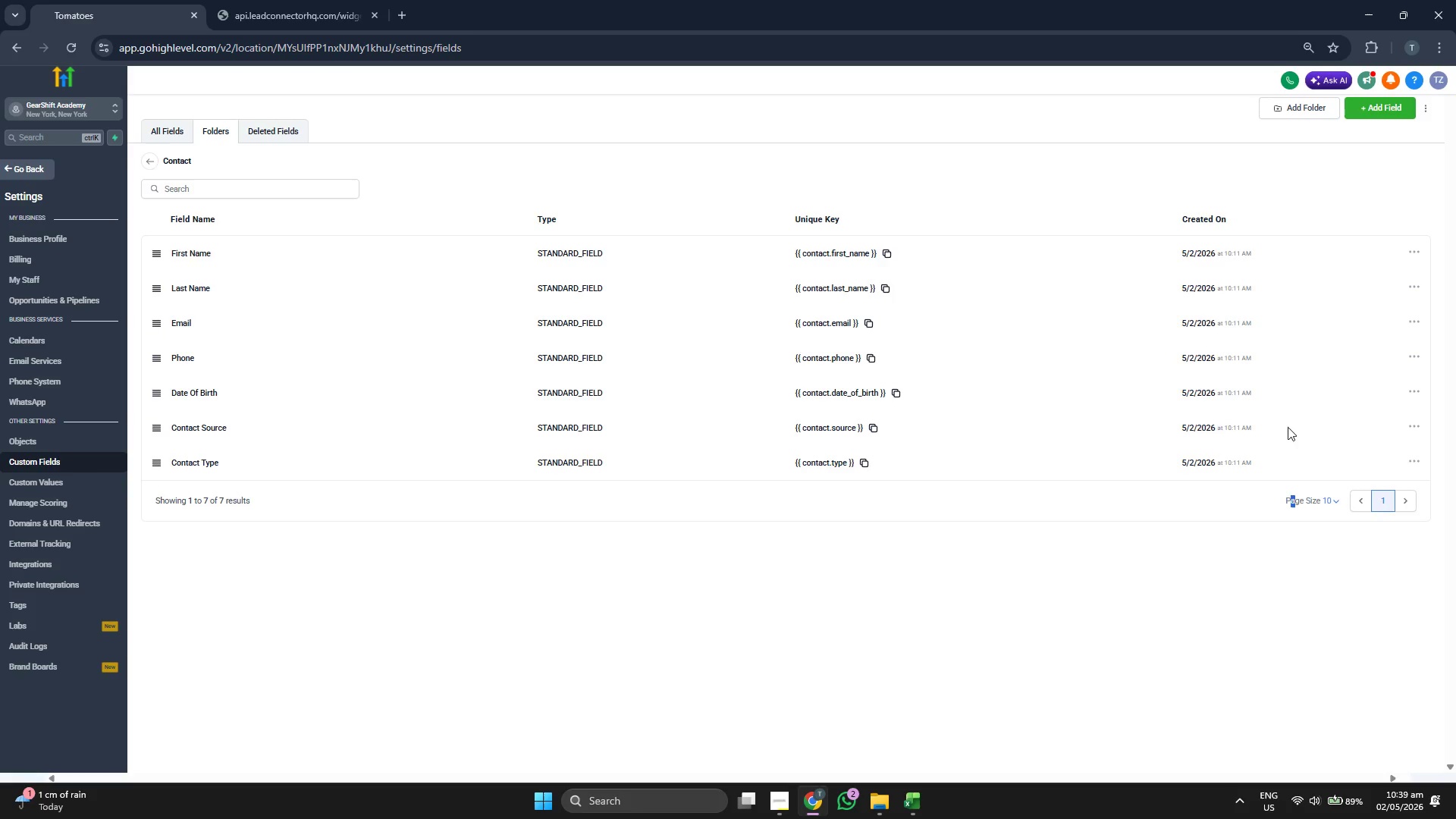 
left_click([1216, 157])
 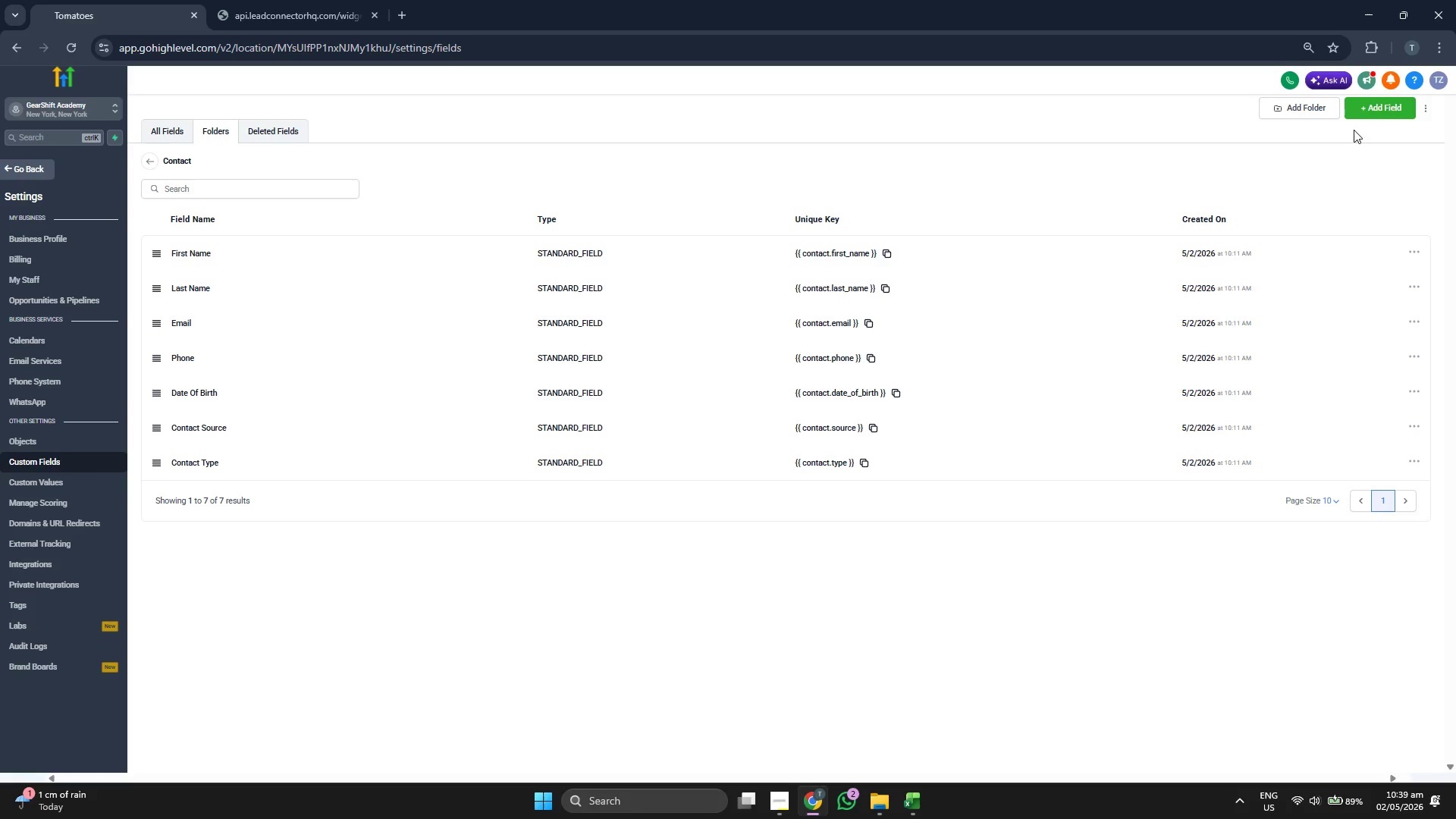 
left_click([1371, 116])
 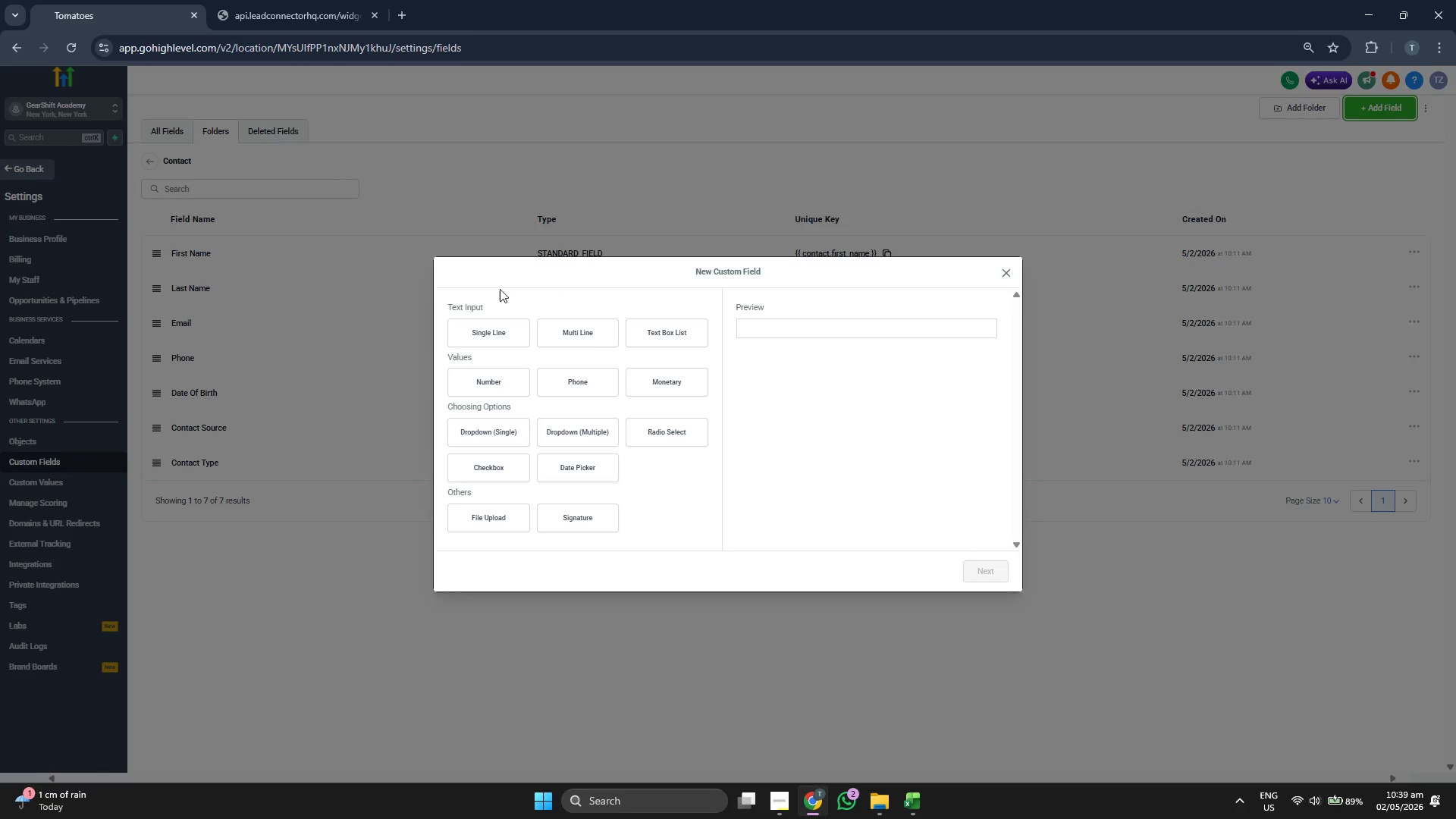 
left_click([485, 324])
 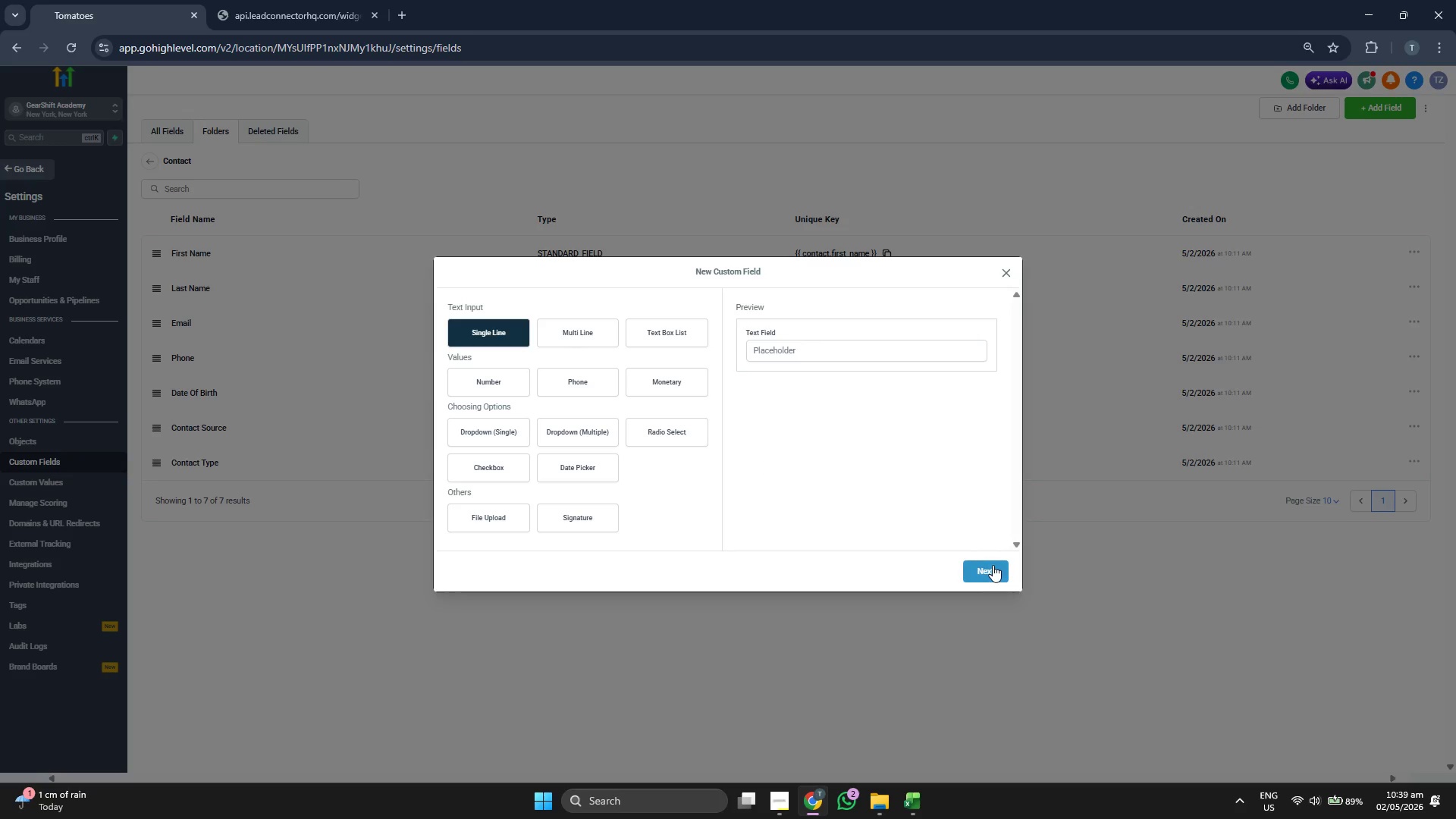 
left_click([560, 397])
 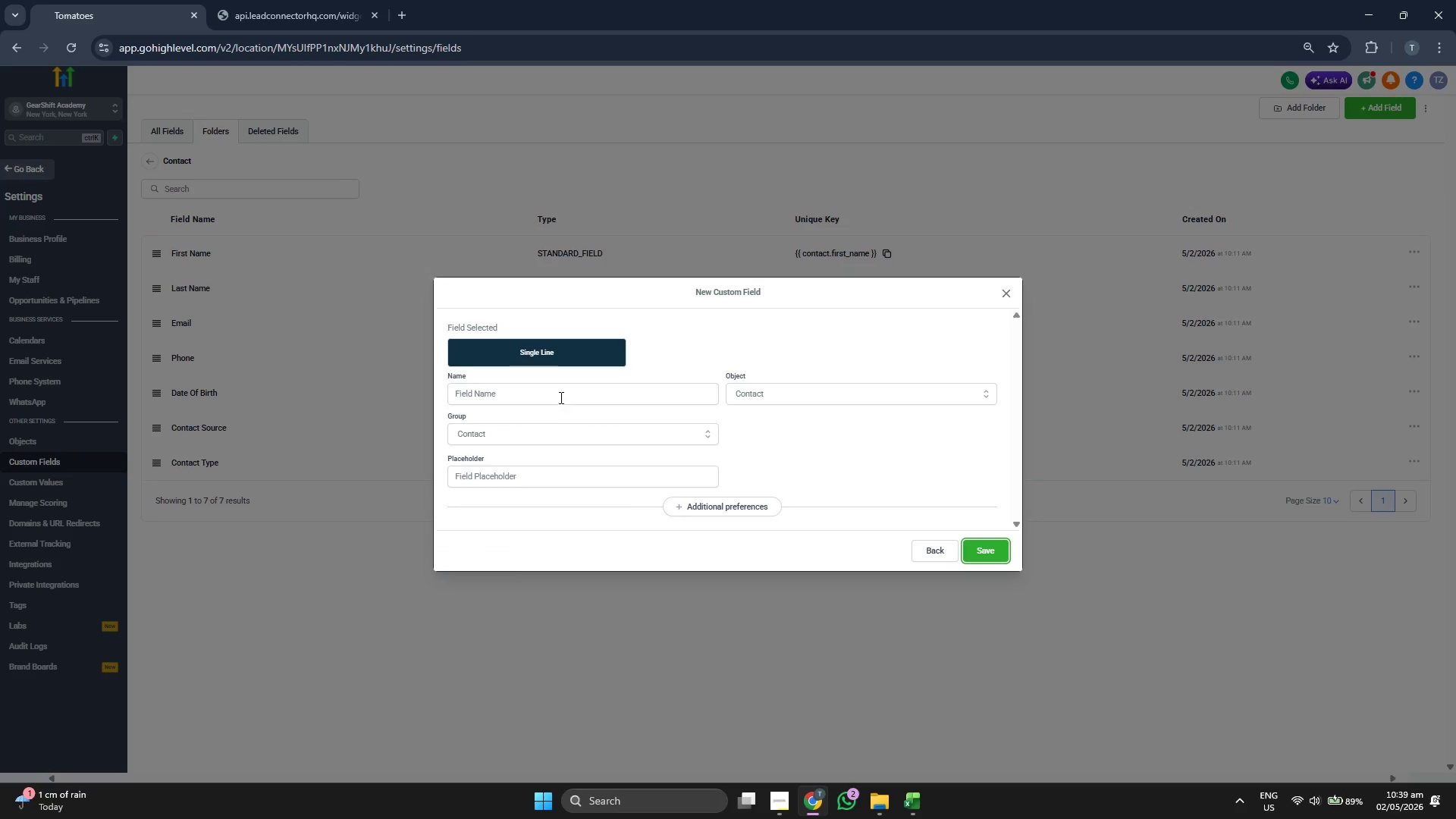 
key(Control+V)
 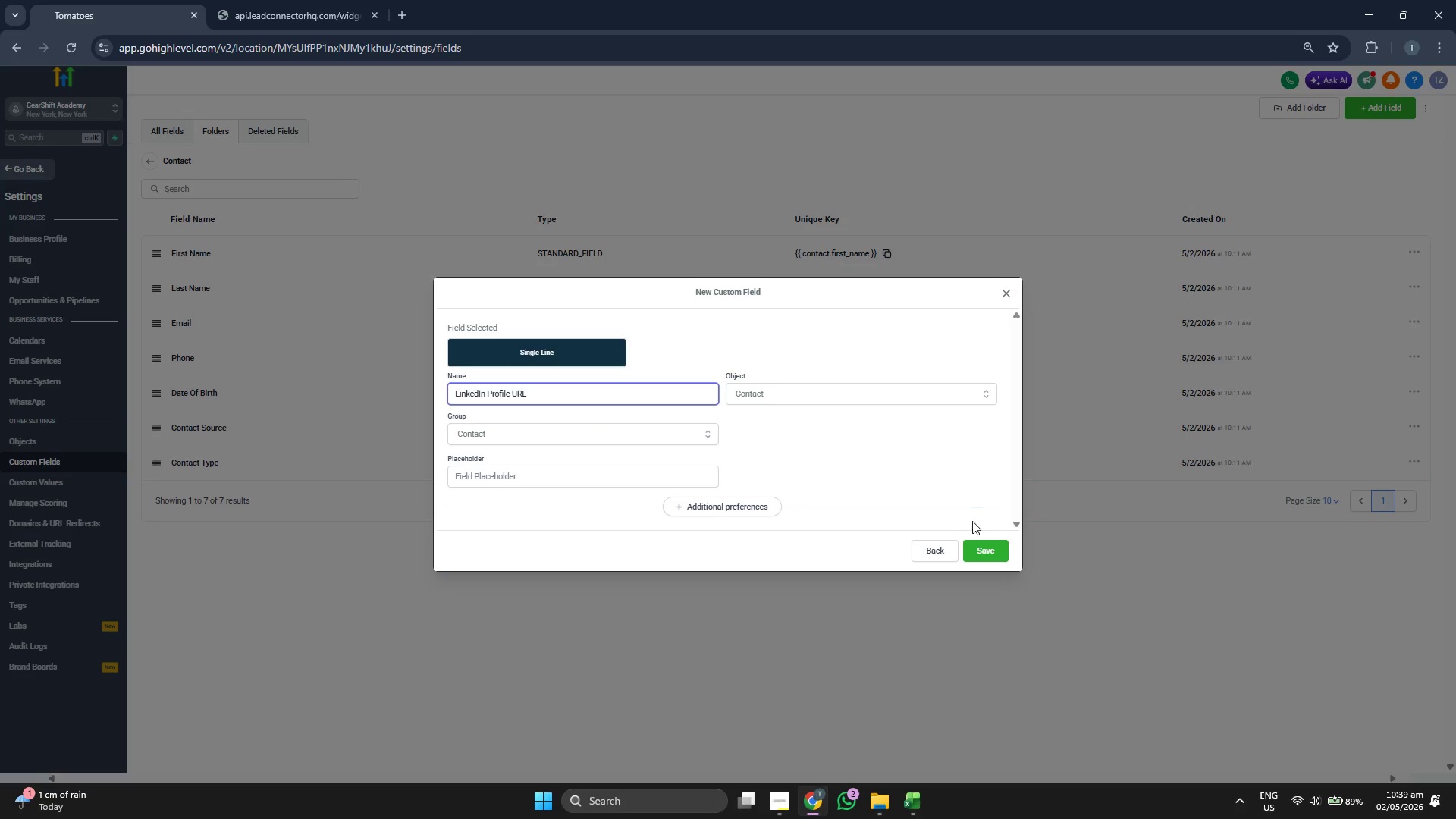 
left_click([985, 555])
 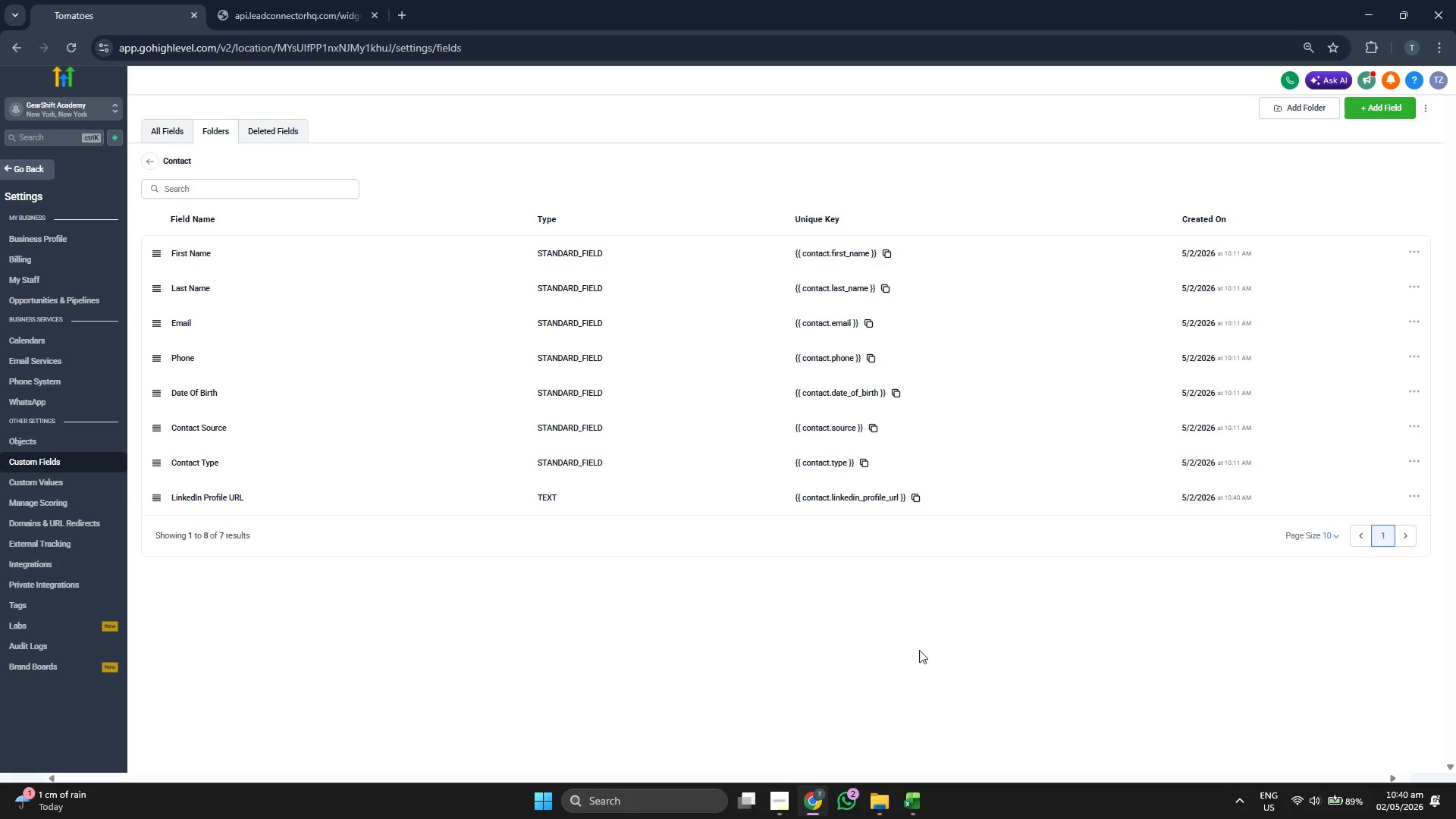 
wait(13.53)
 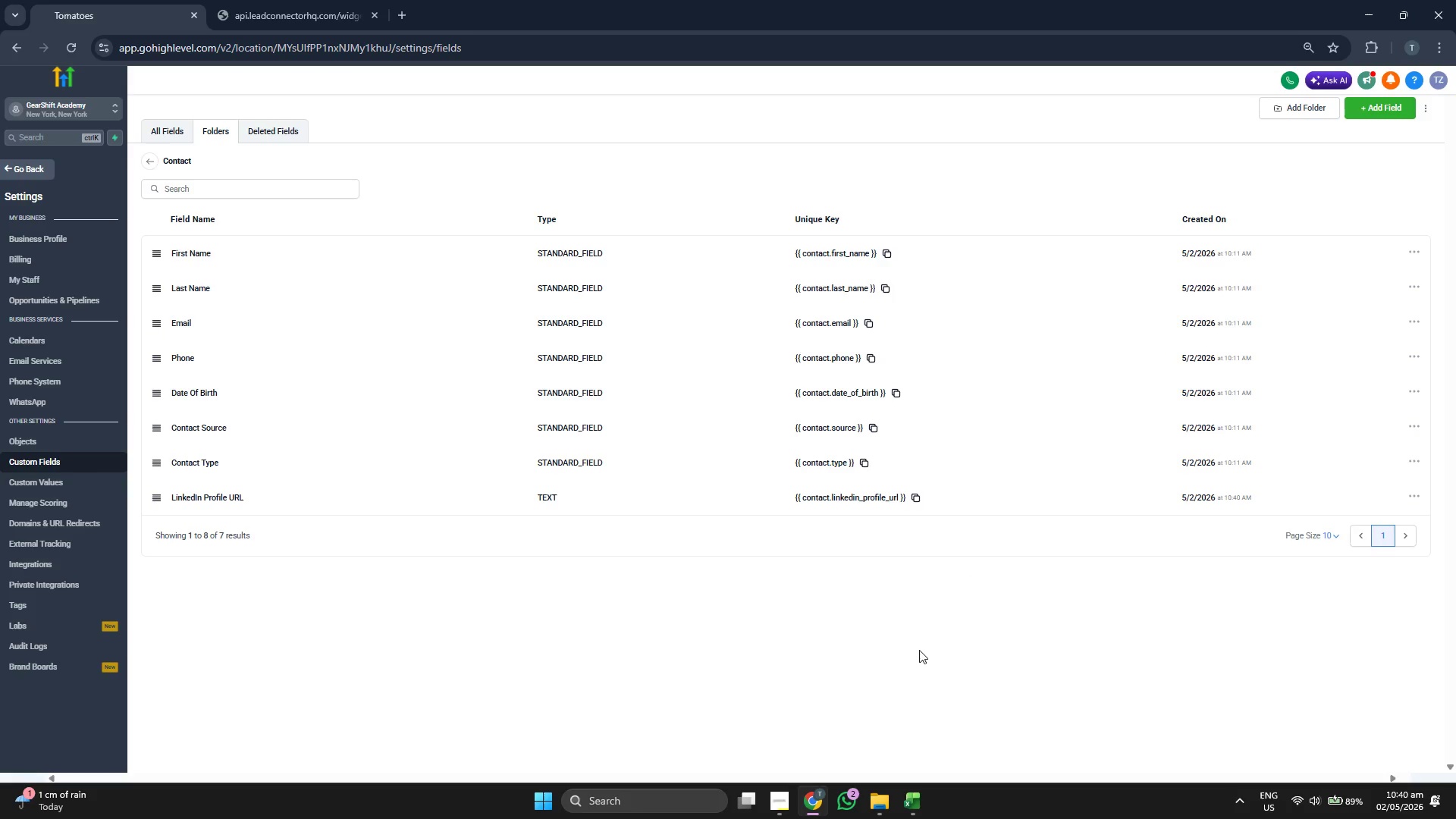 
left_click([906, 792])
 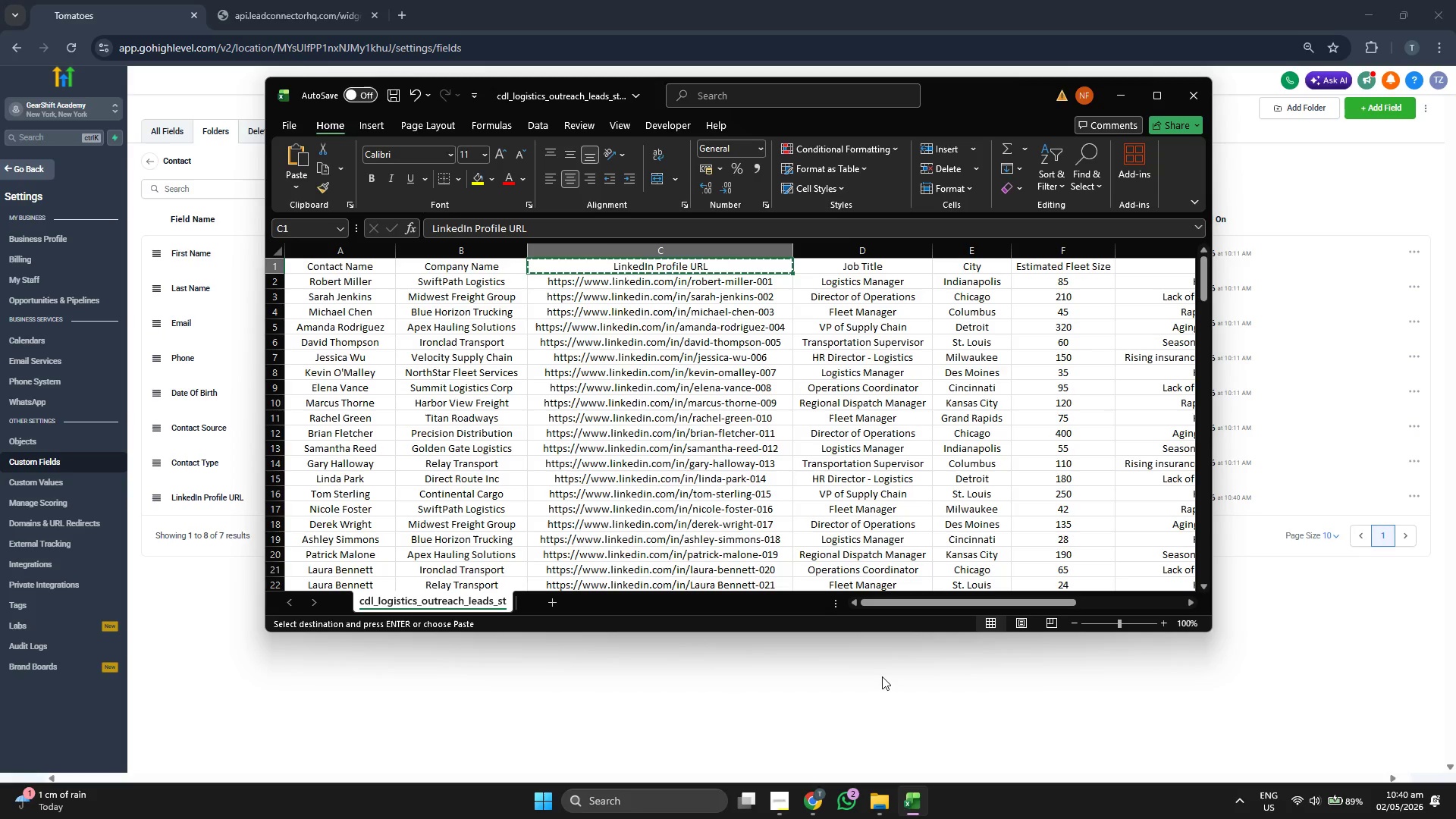 
key(ArrowRight)
 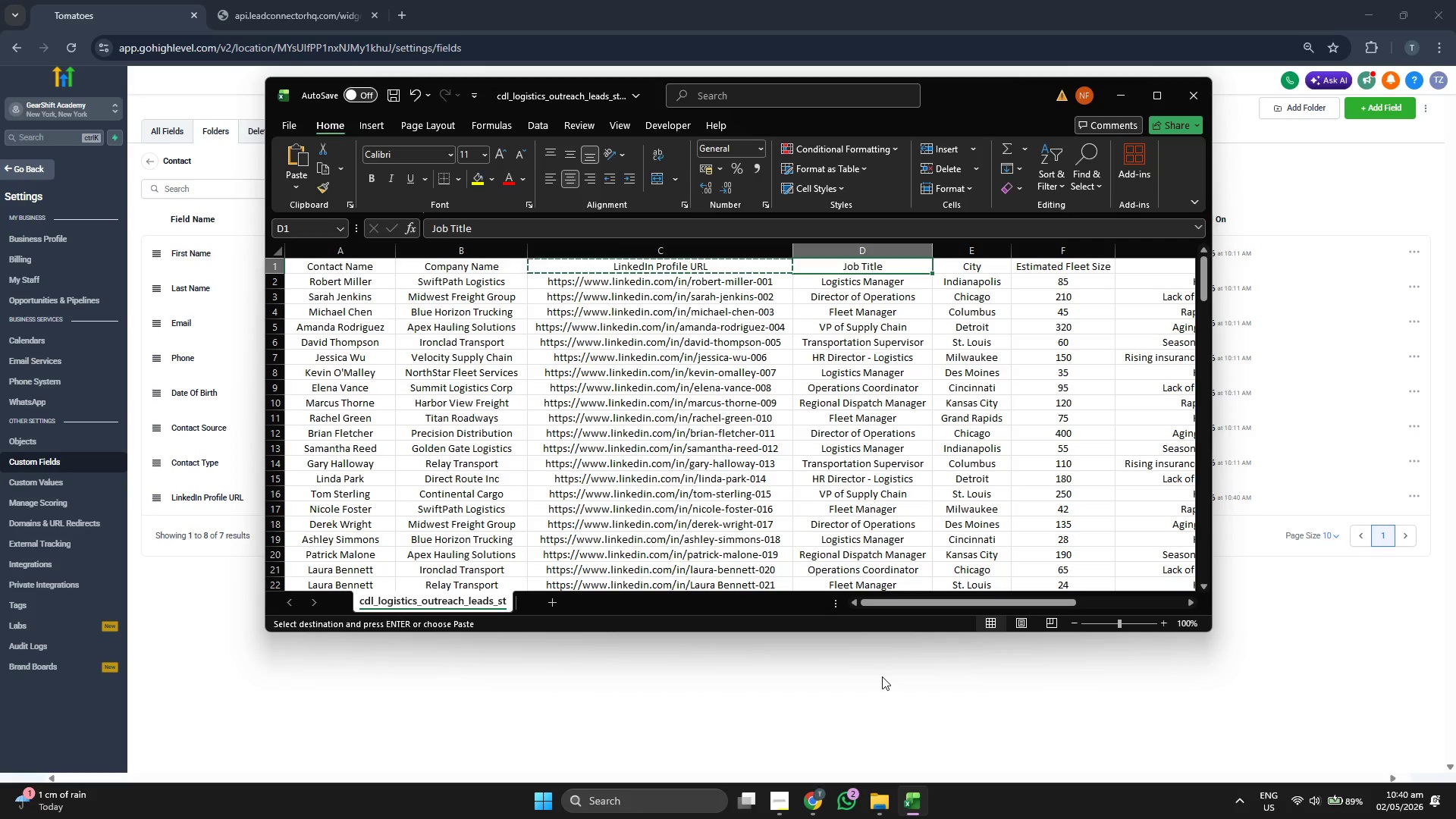 
key(ArrowRight)
 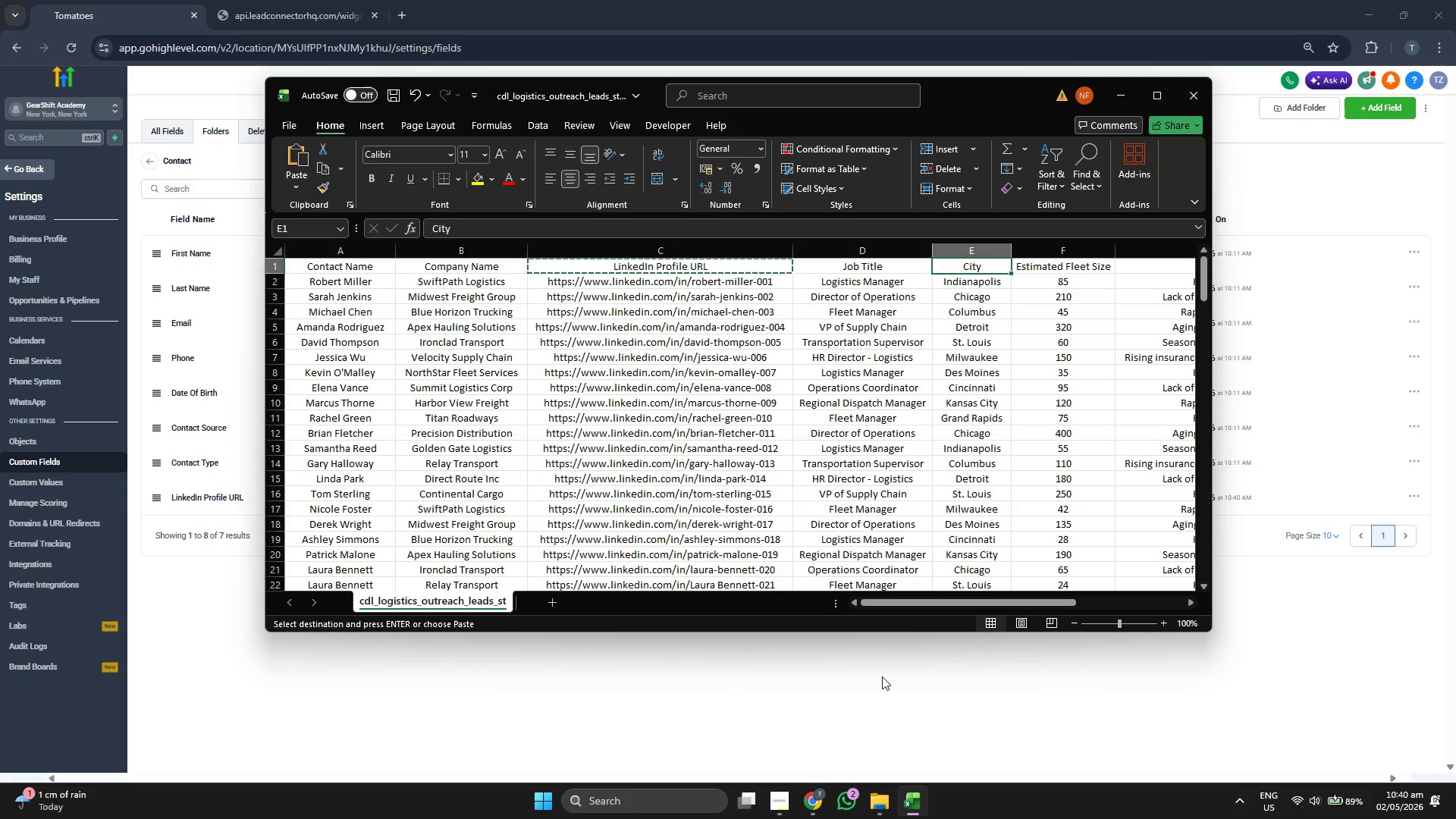 
key(ArrowRight)
 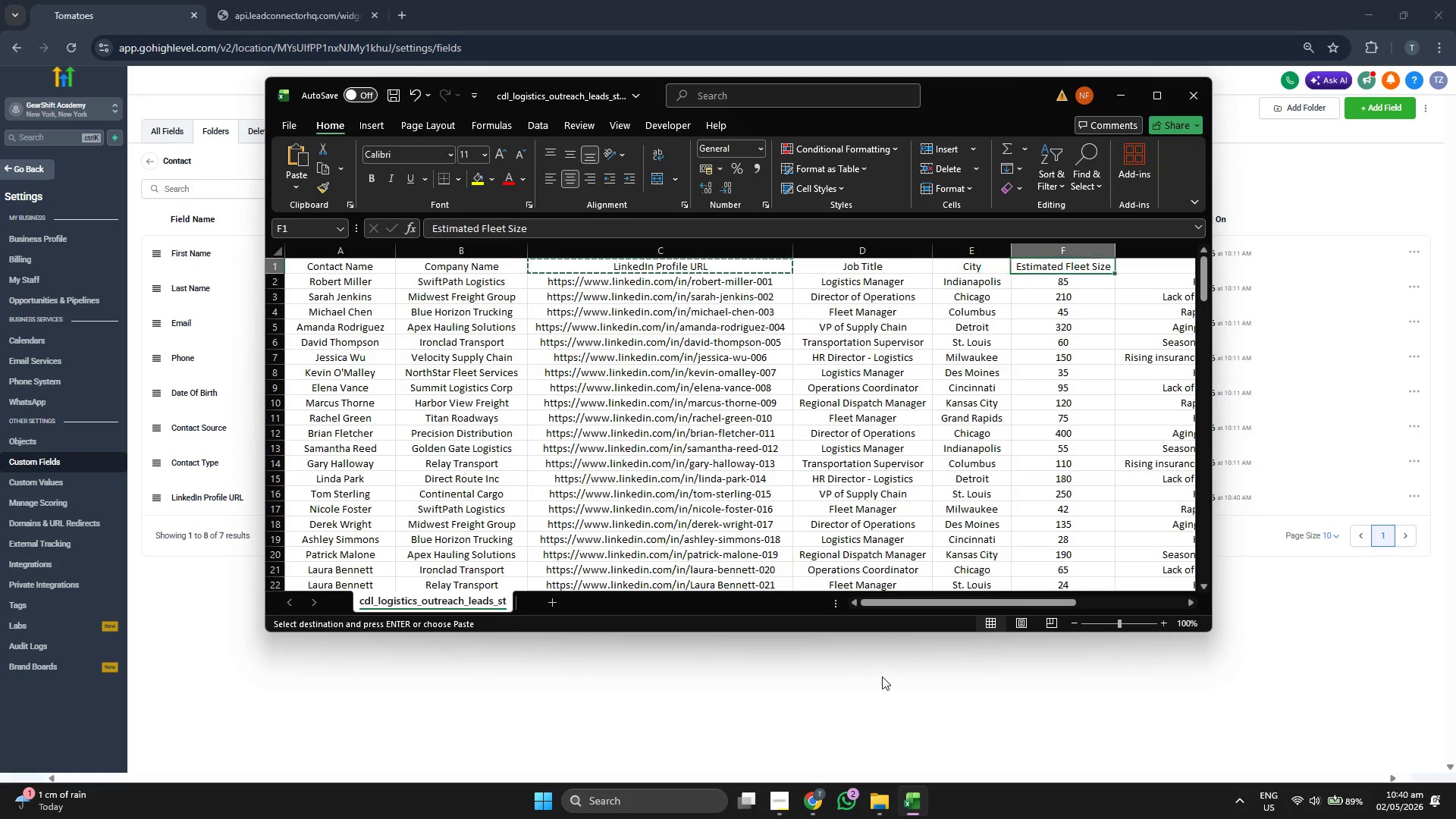 
key(ArrowRight)
 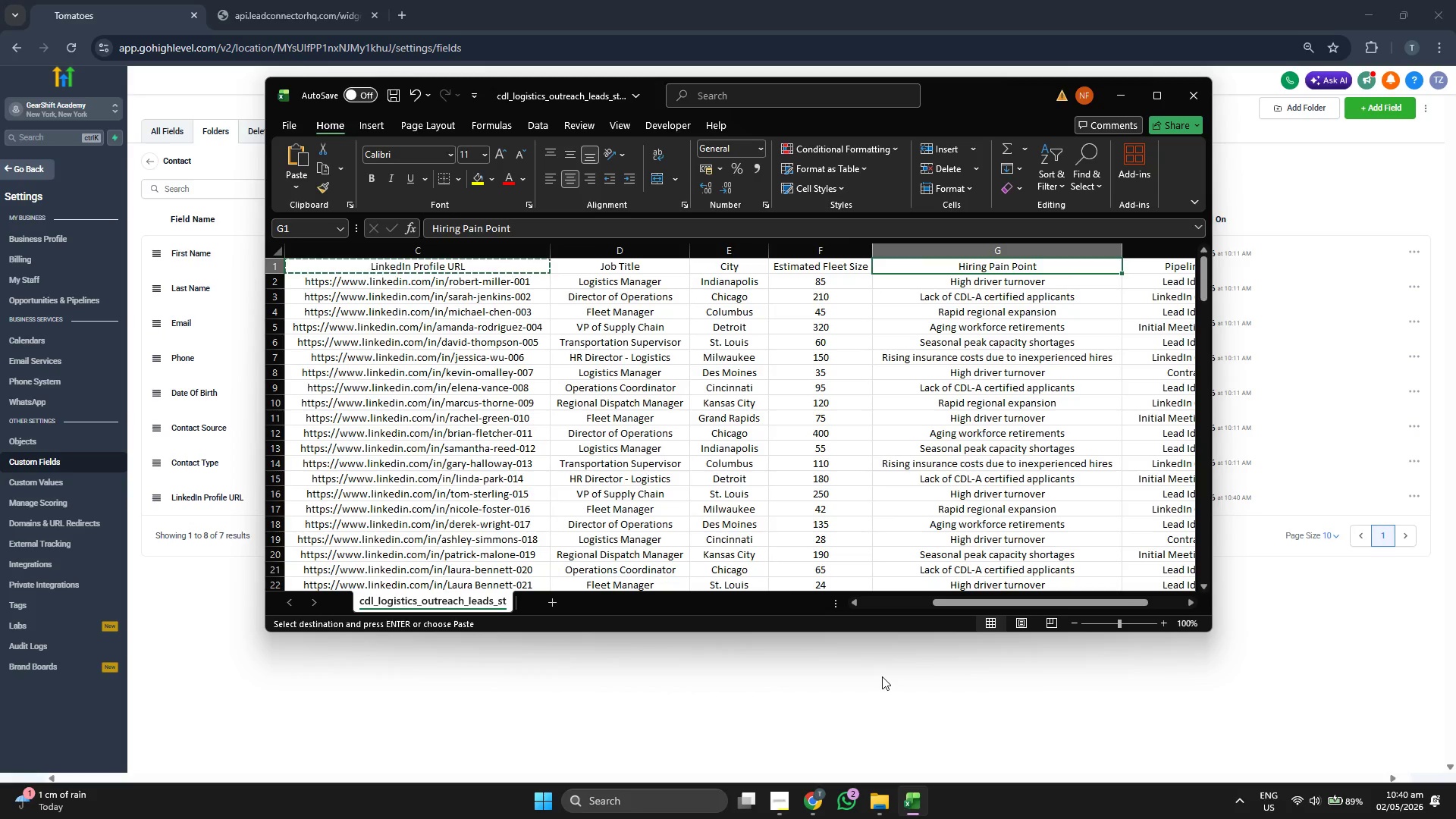 
key(ArrowLeft)
 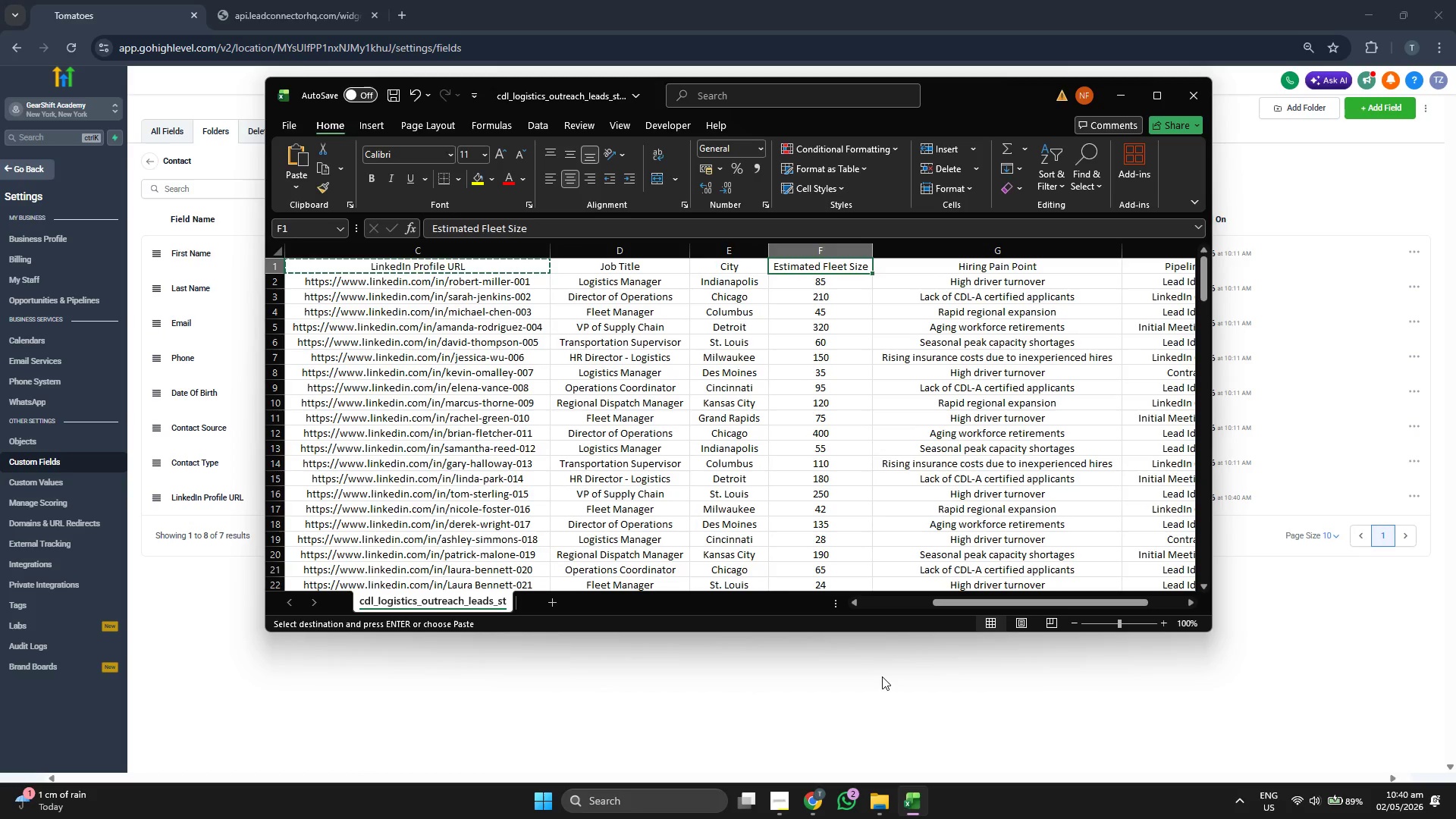 
key(ArrowLeft)
 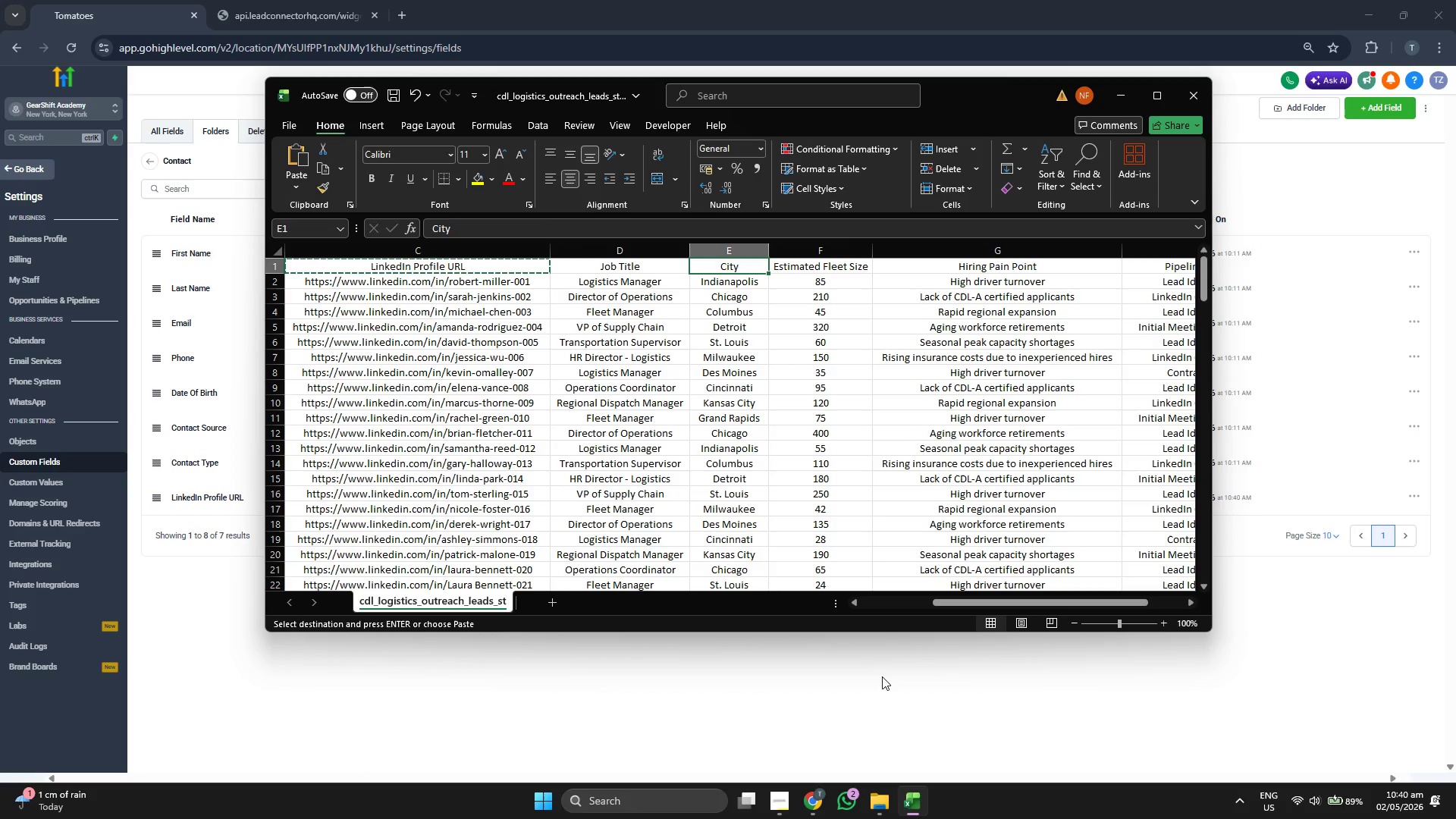 
key(ArrowLeft)
 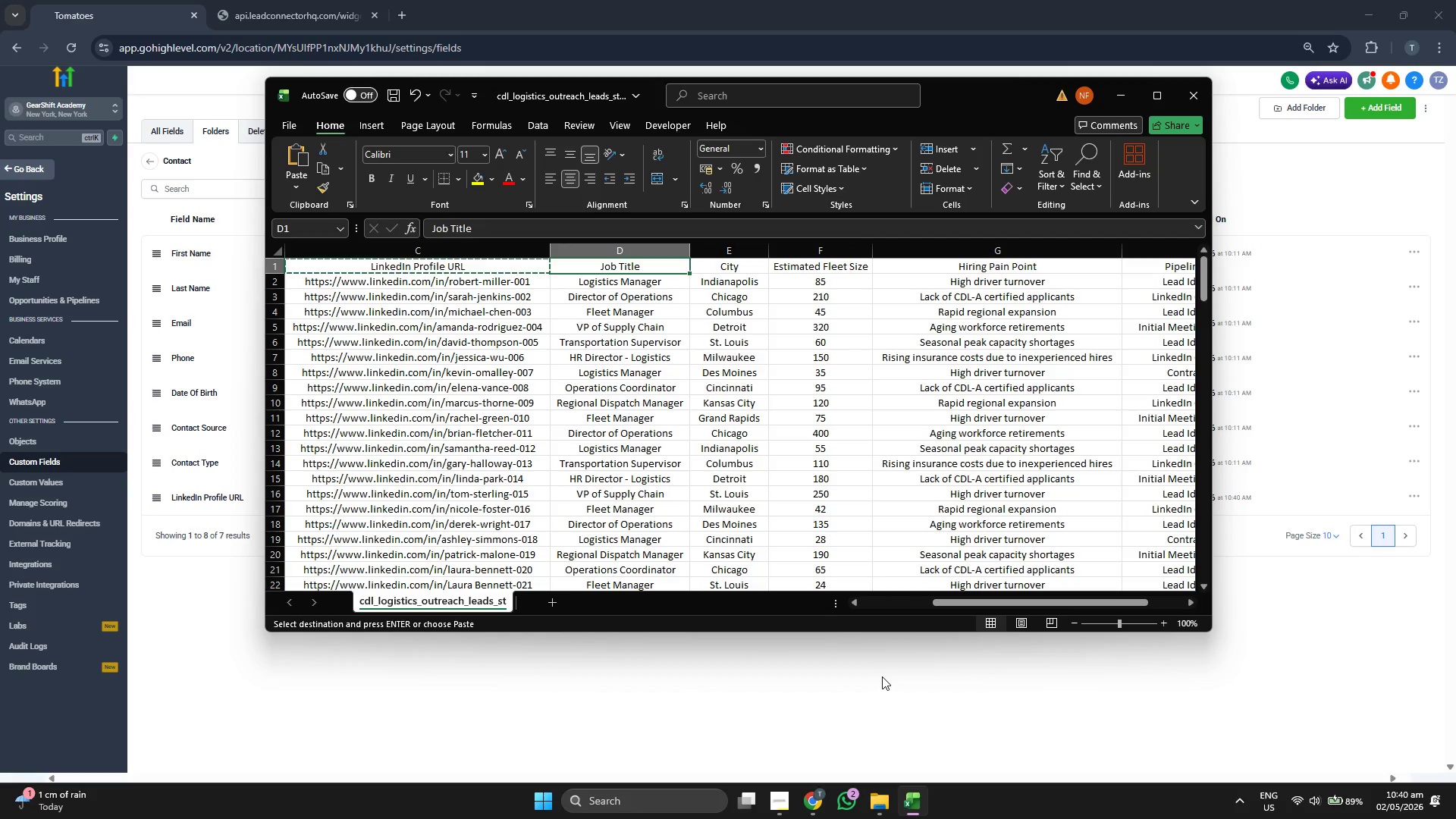 
key(ArrowRight)
 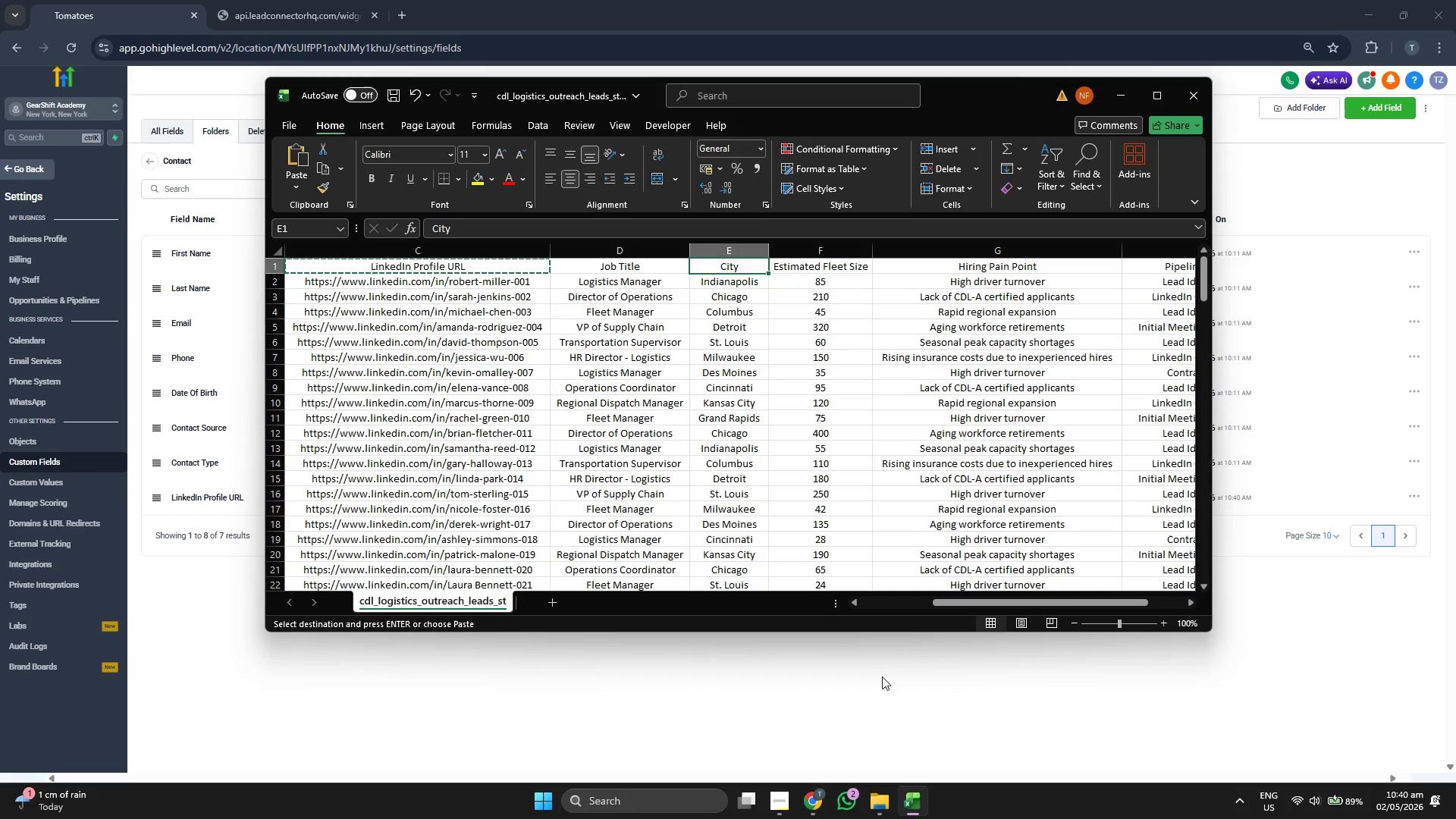 
key(ArrowRight)
 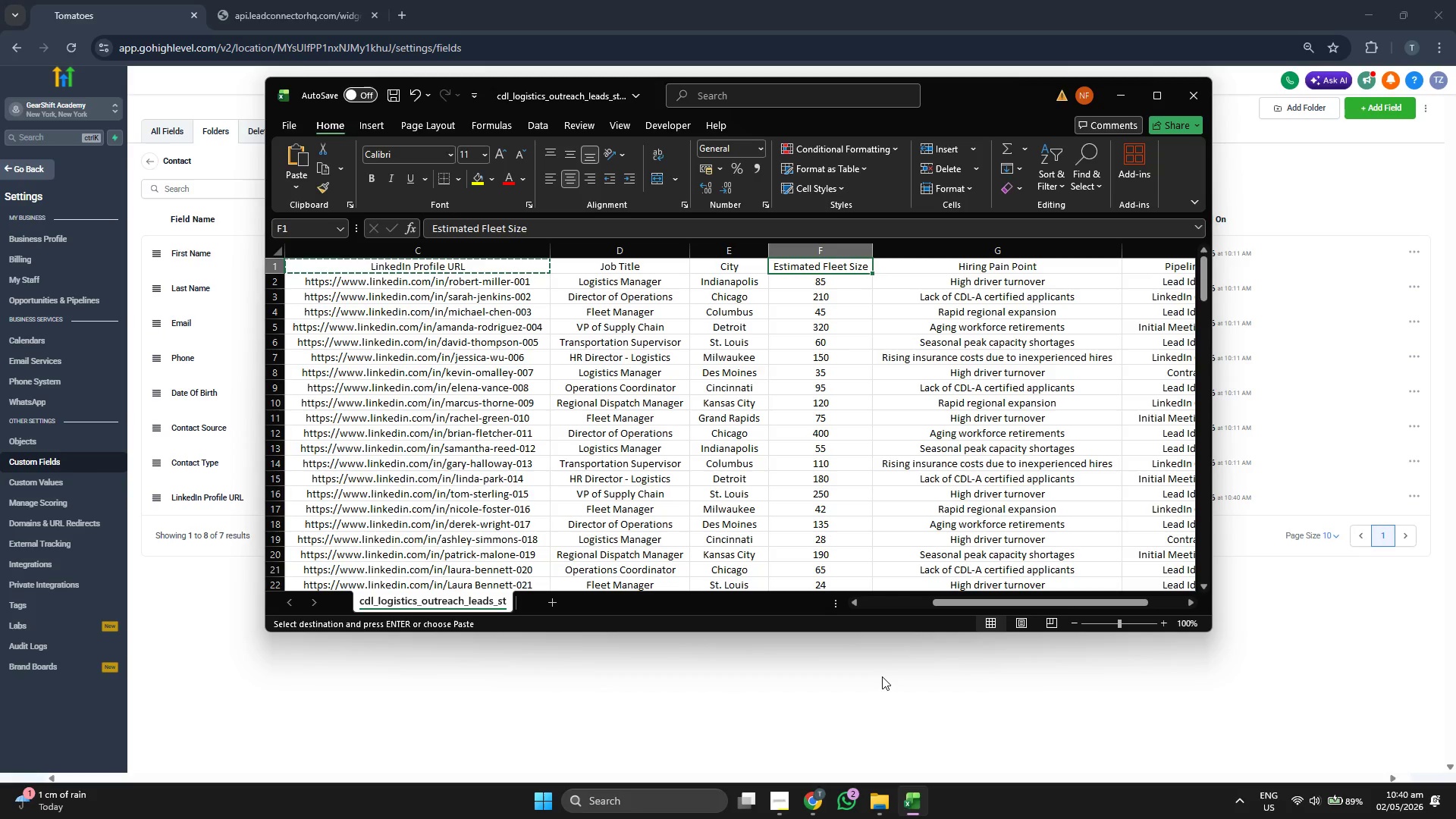 
key(Control+ControlLeft)
 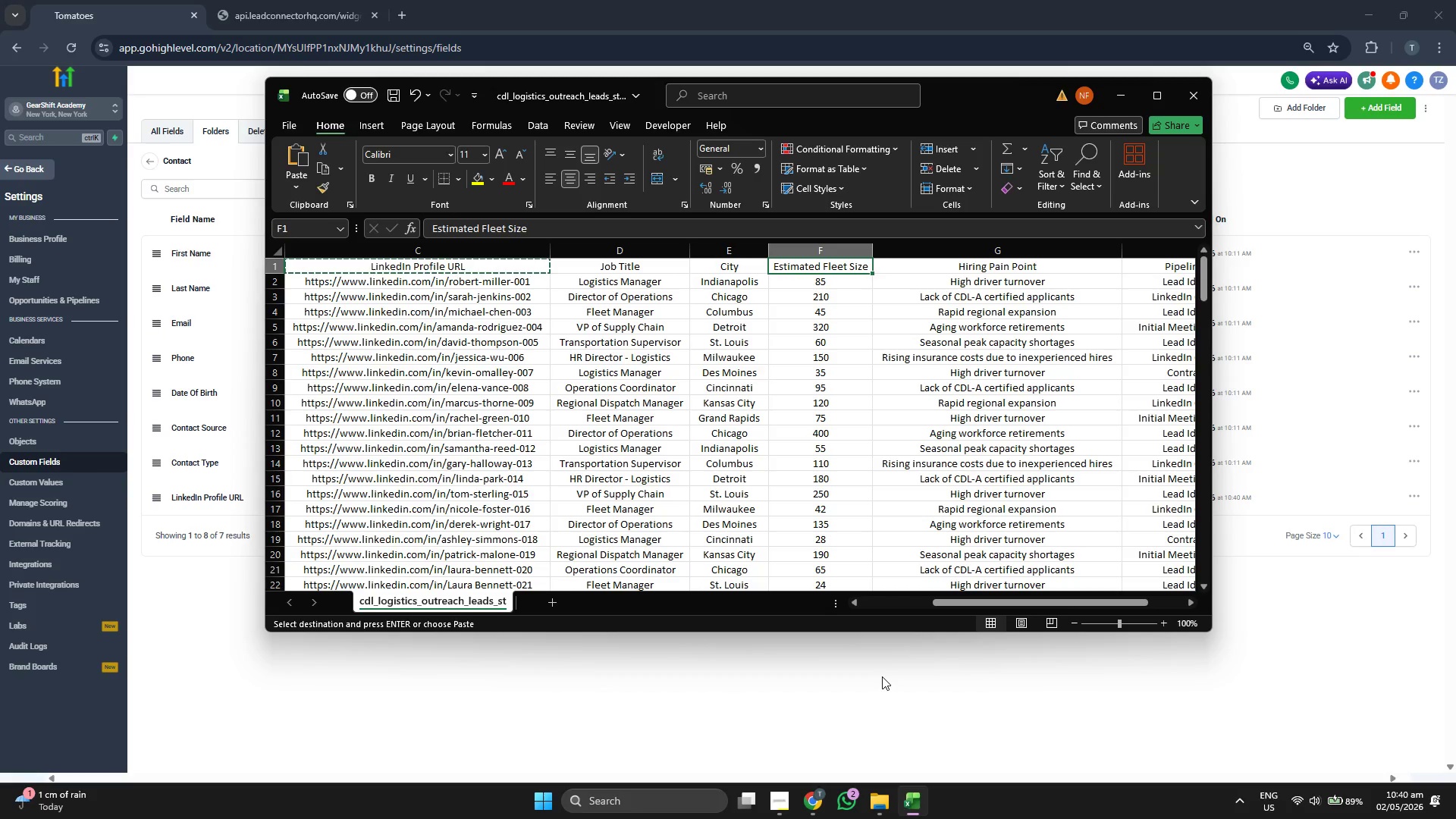 
key(Control+C)
 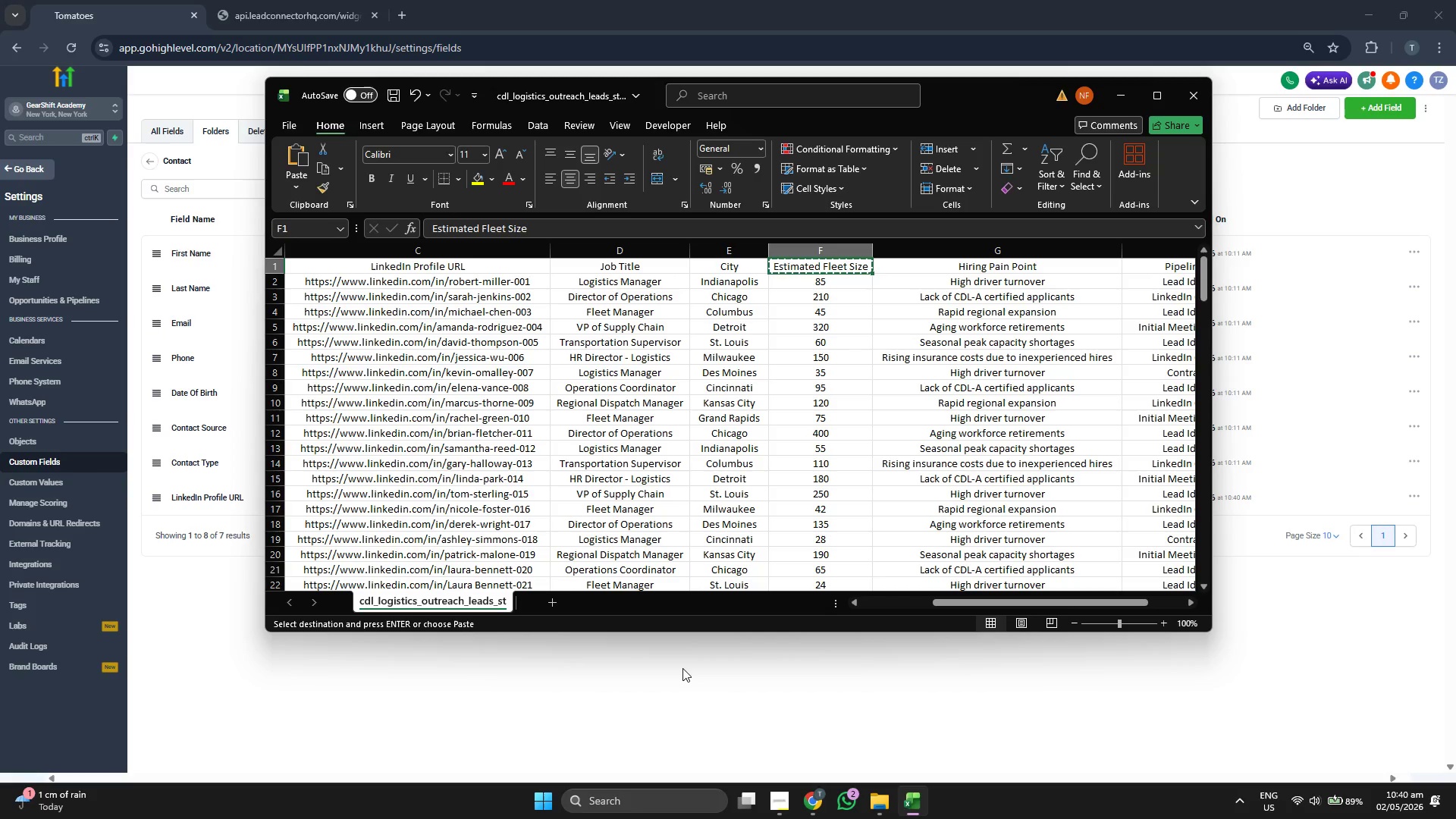 
left_click([682, 667])
 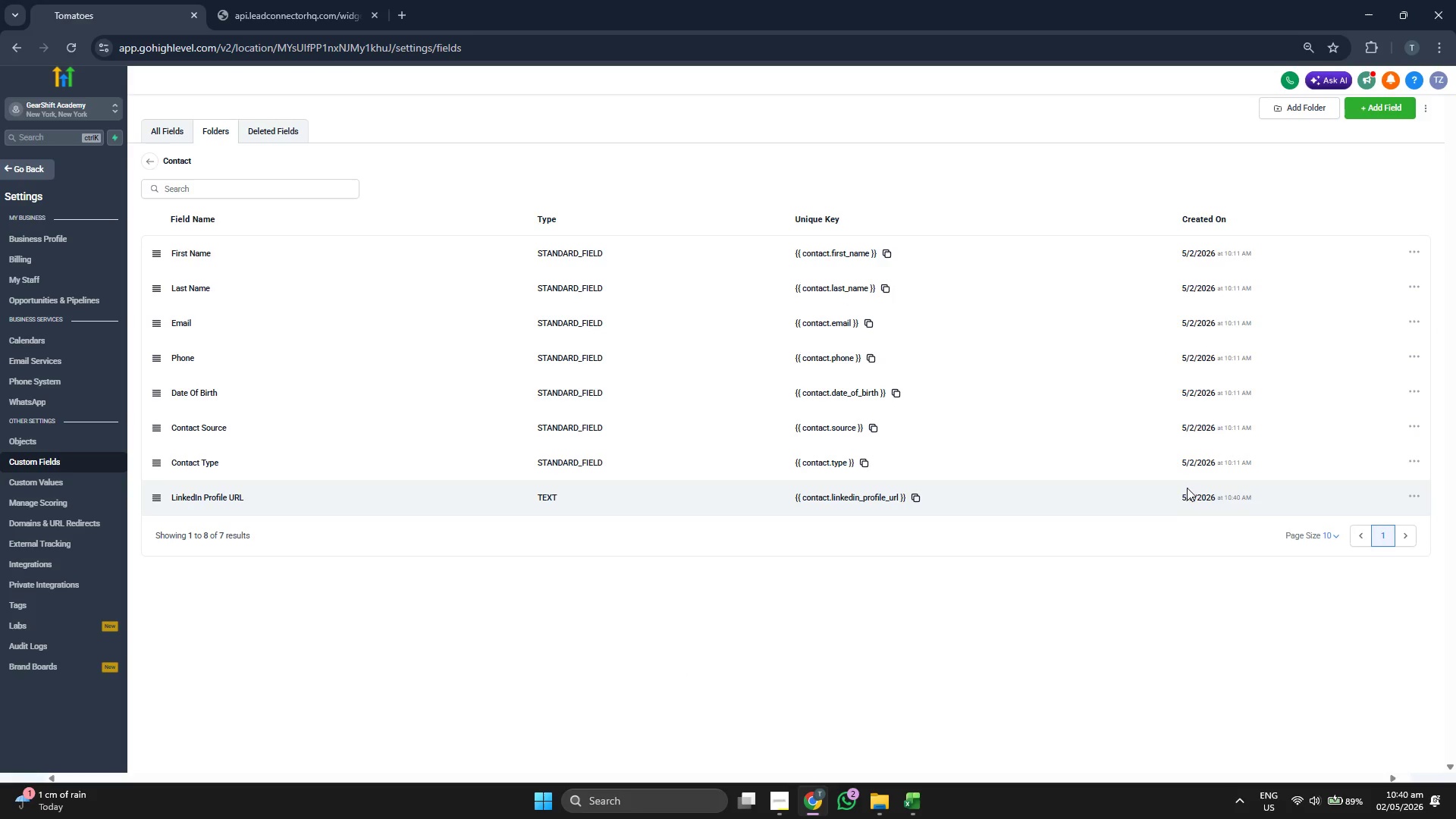 
left_click([1358, 115])
 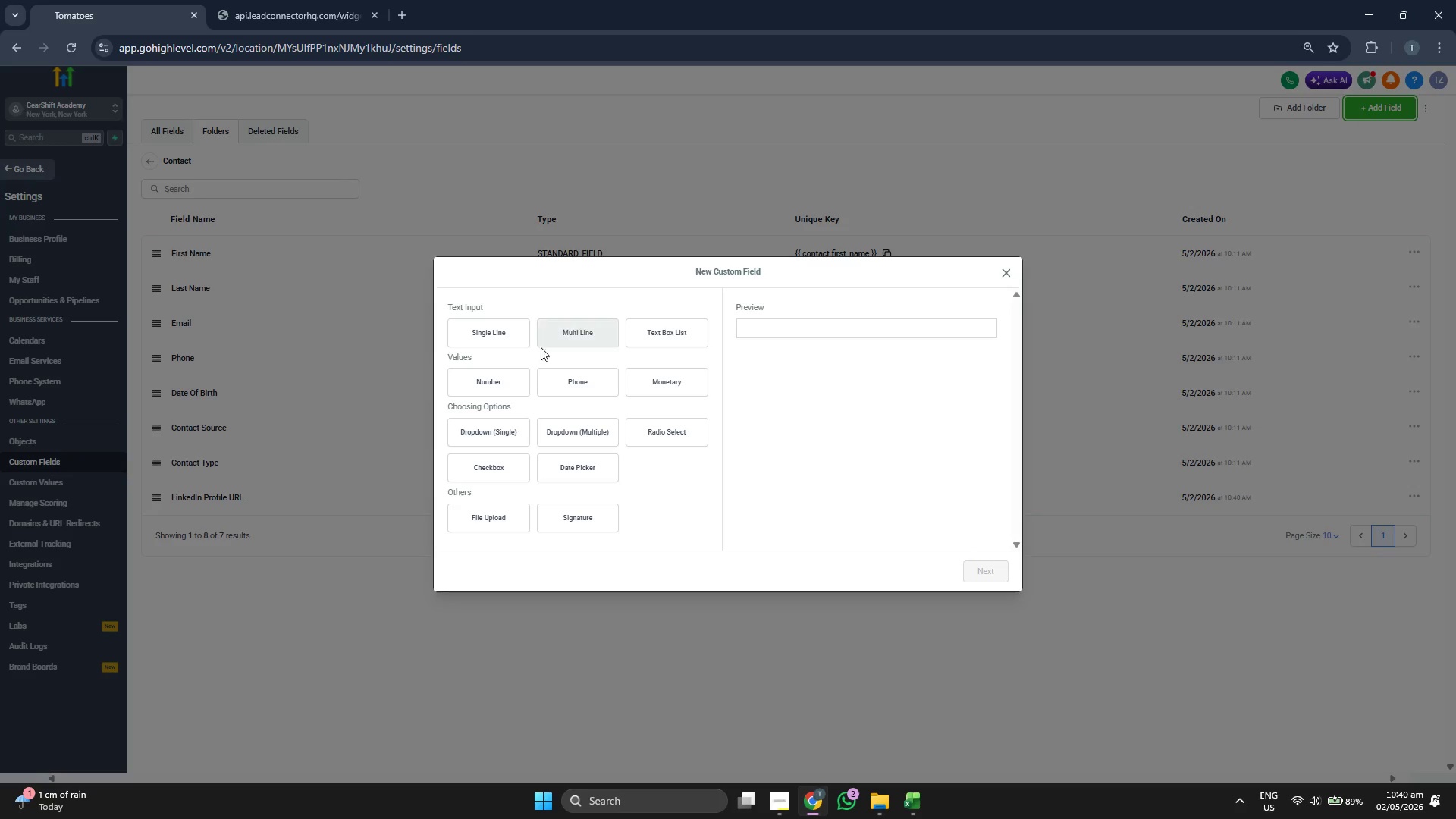 
left_click([500, 376])
 